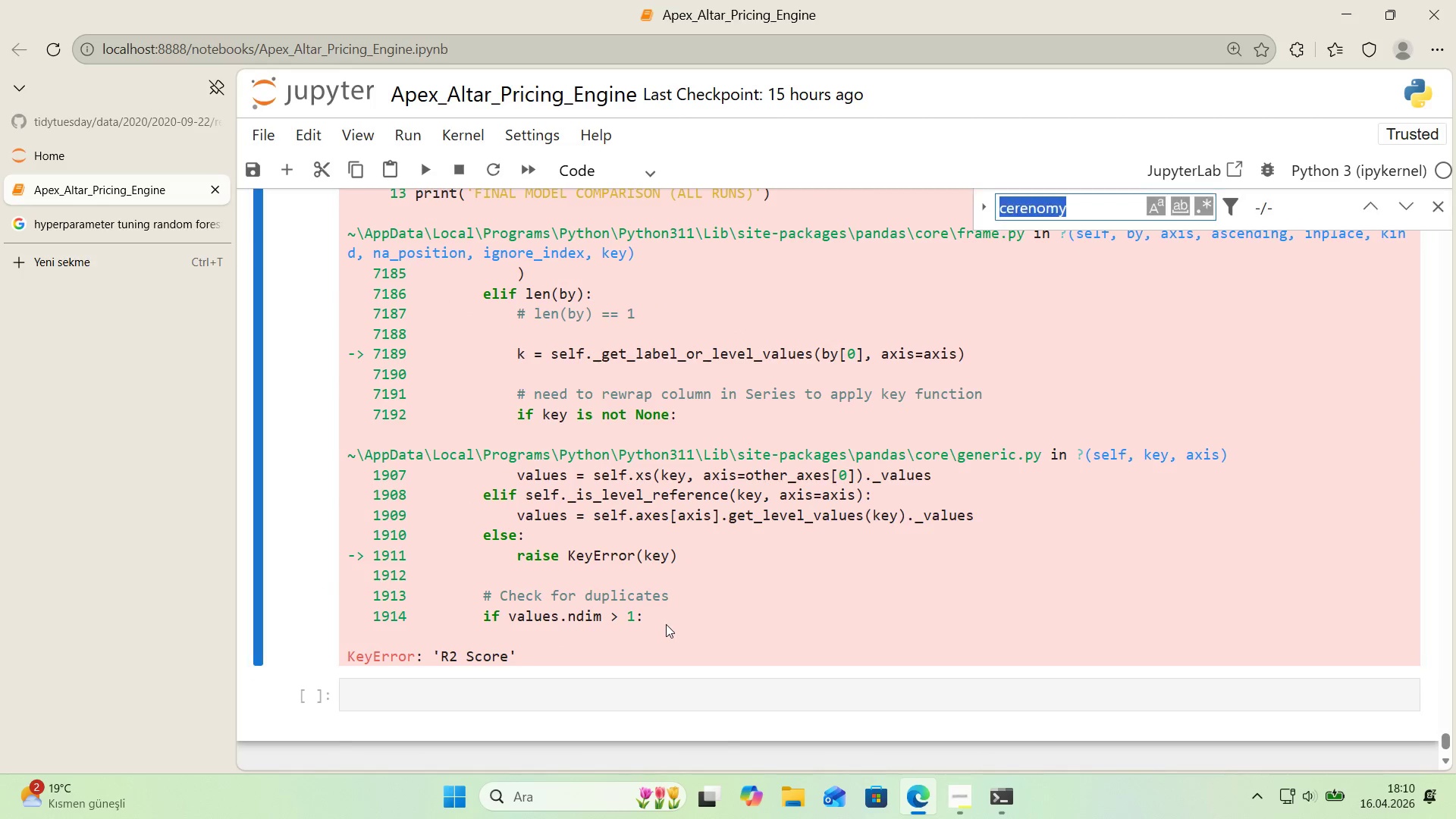 
key(Control+F)
 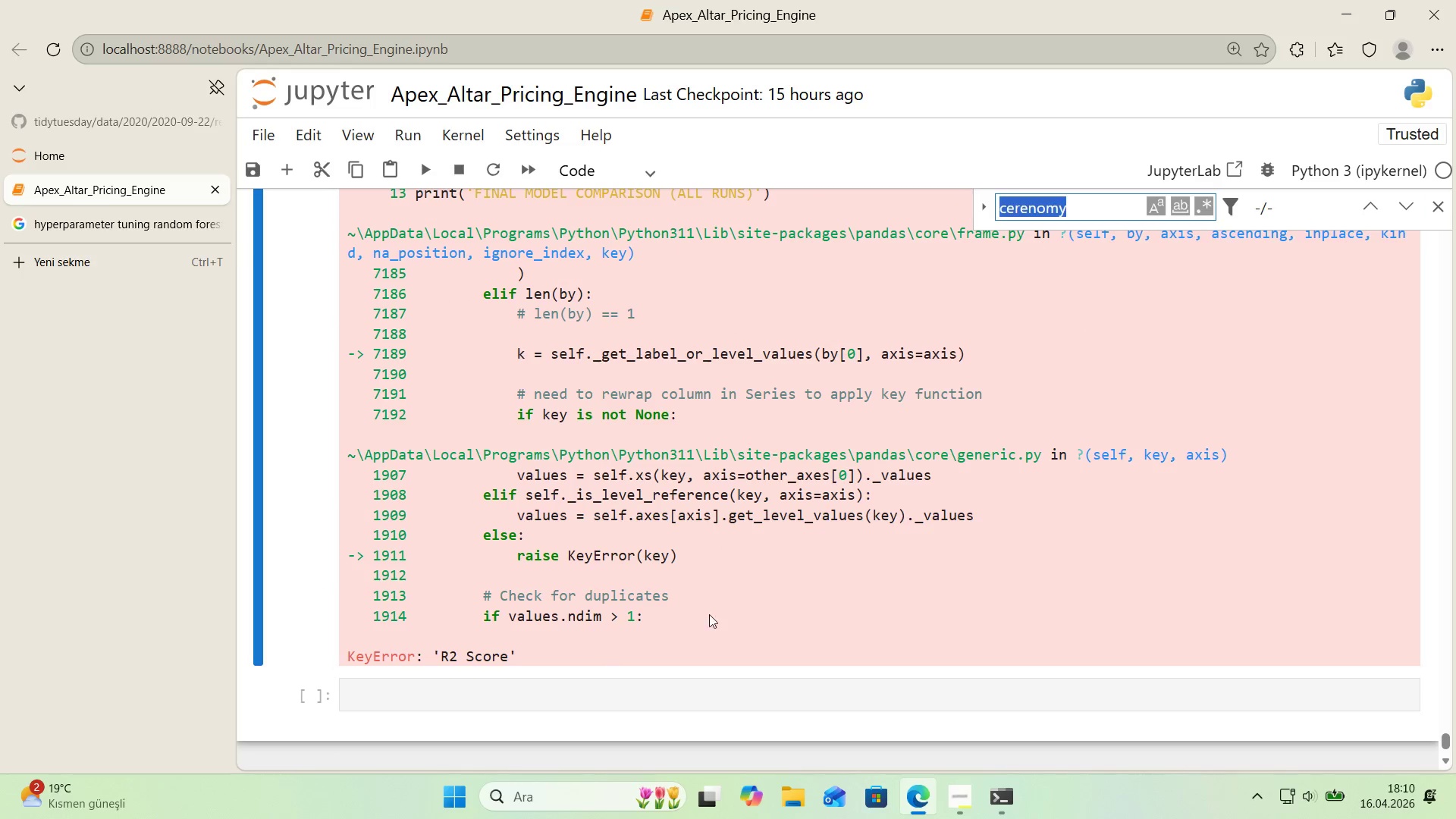 
key(Control+ControlLeft)
 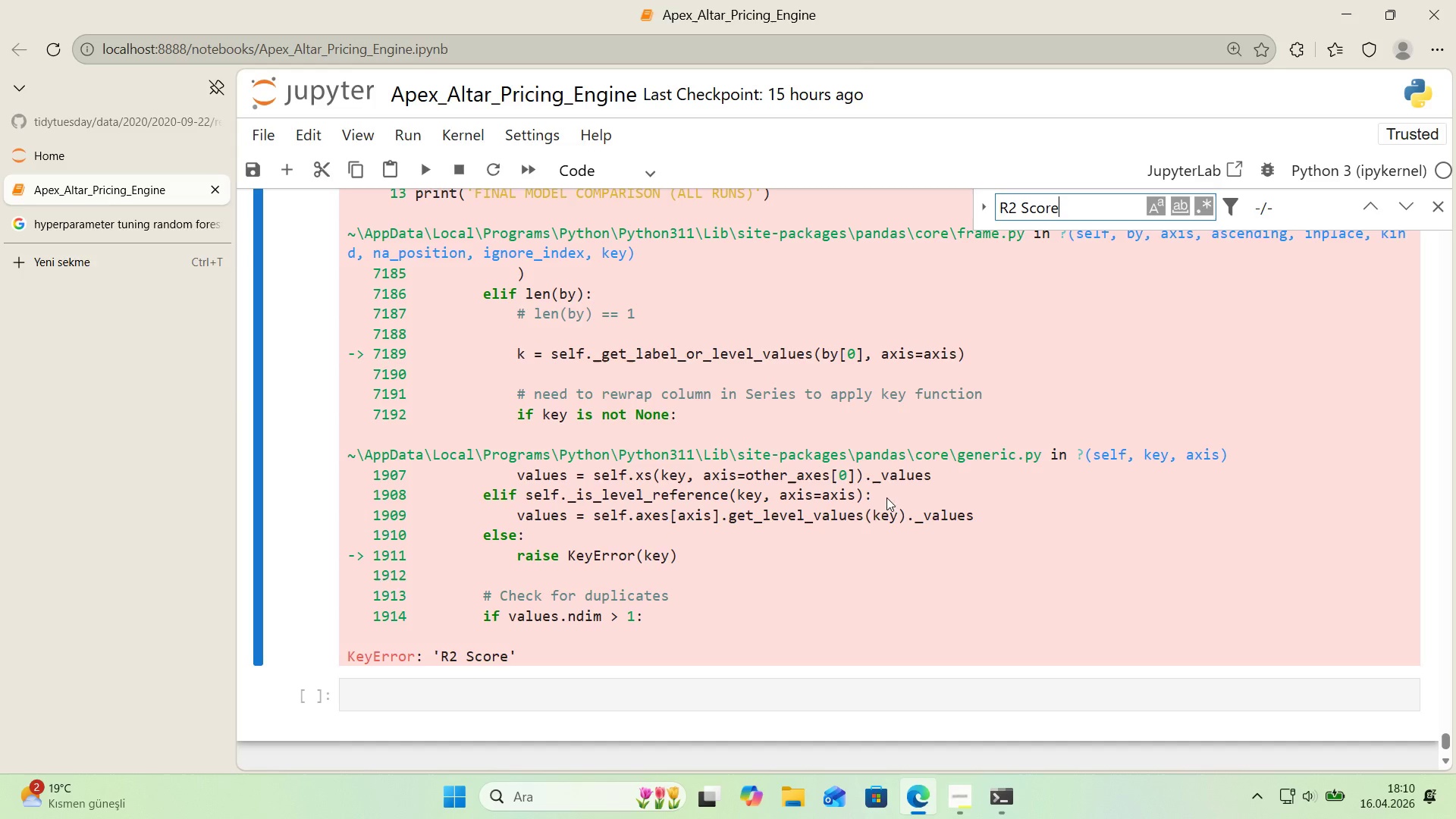 
key(Control+V)
 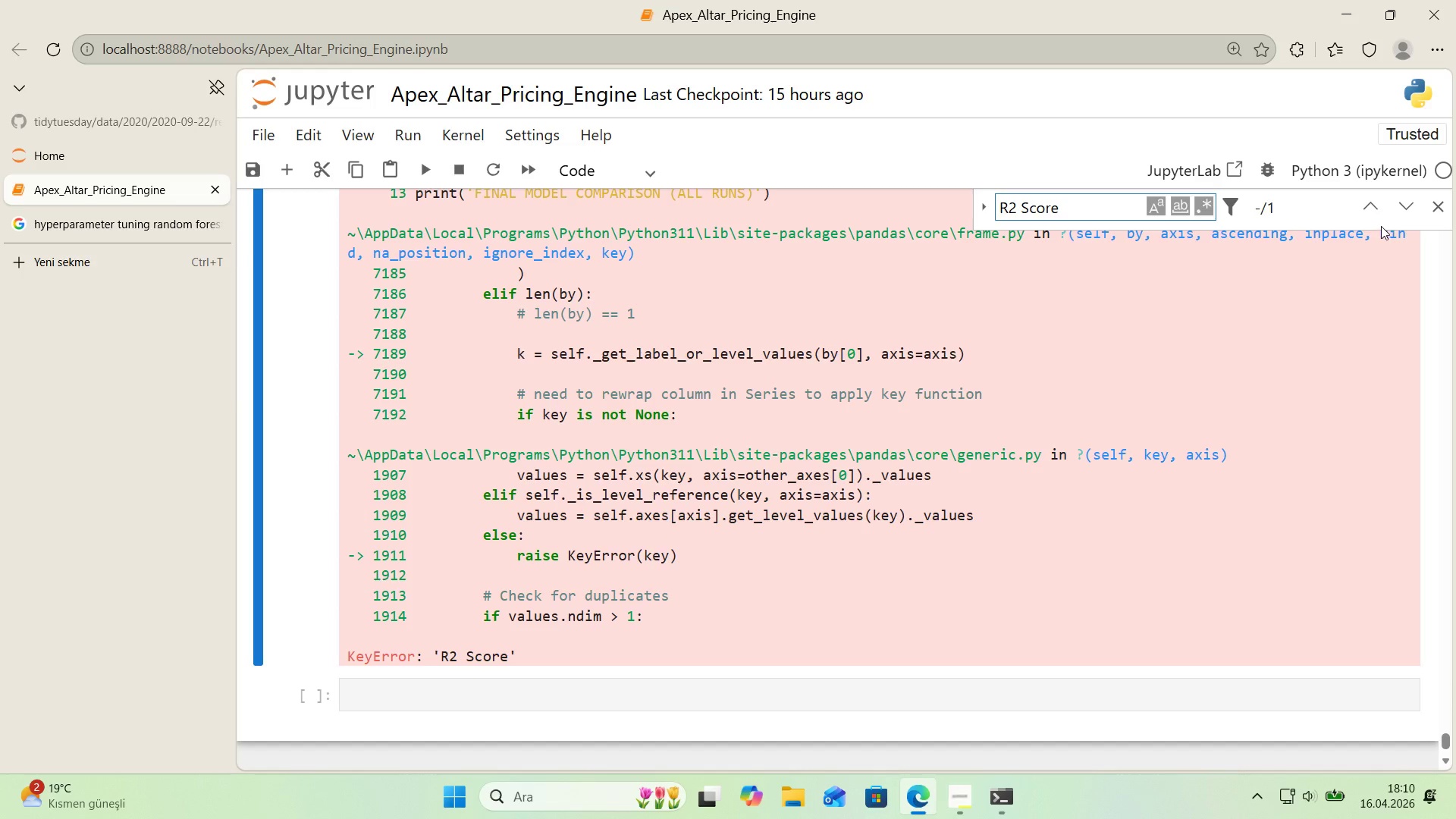 
left_click([1376, 214])
 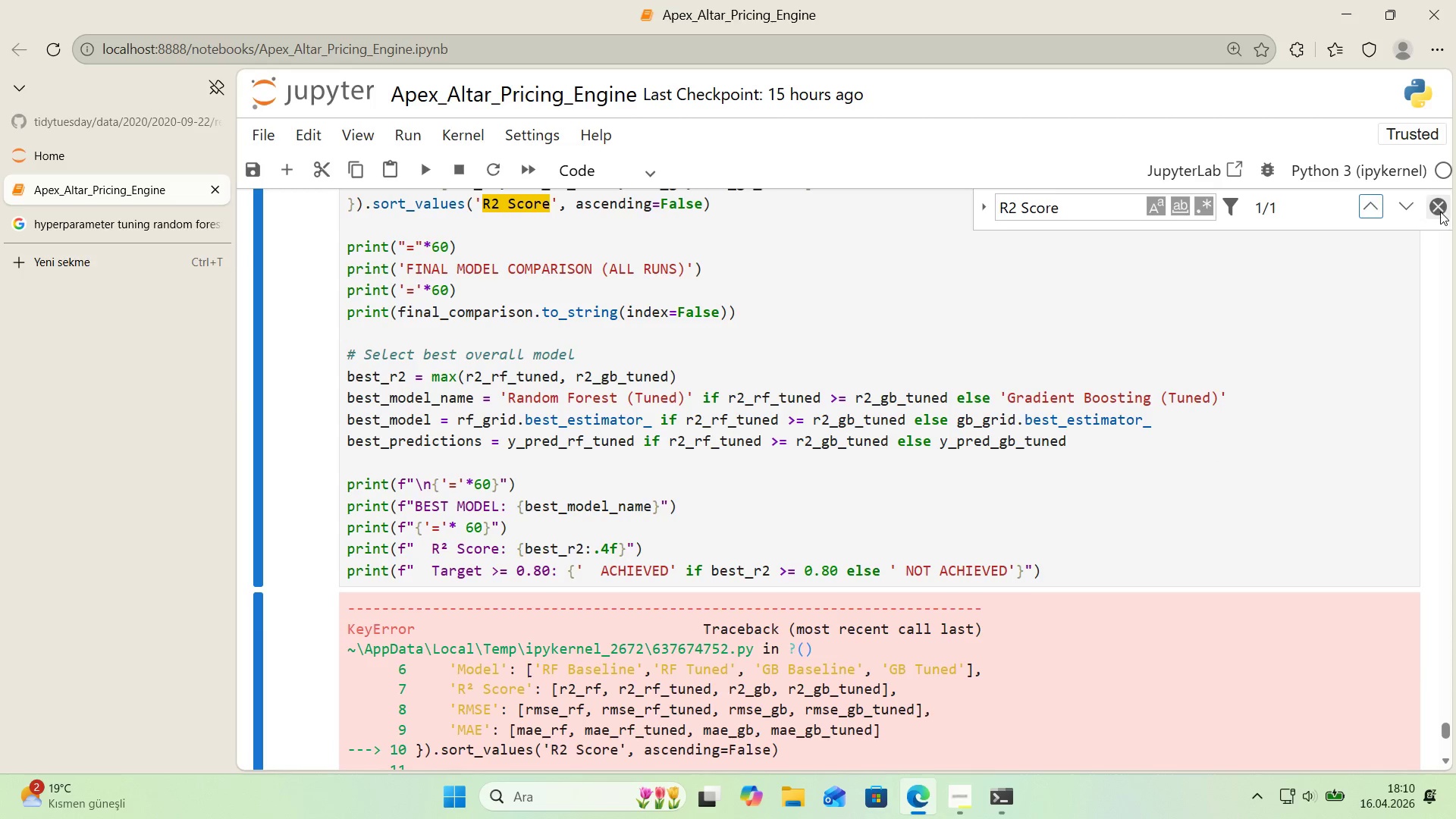 
left_click([1439, 212])
 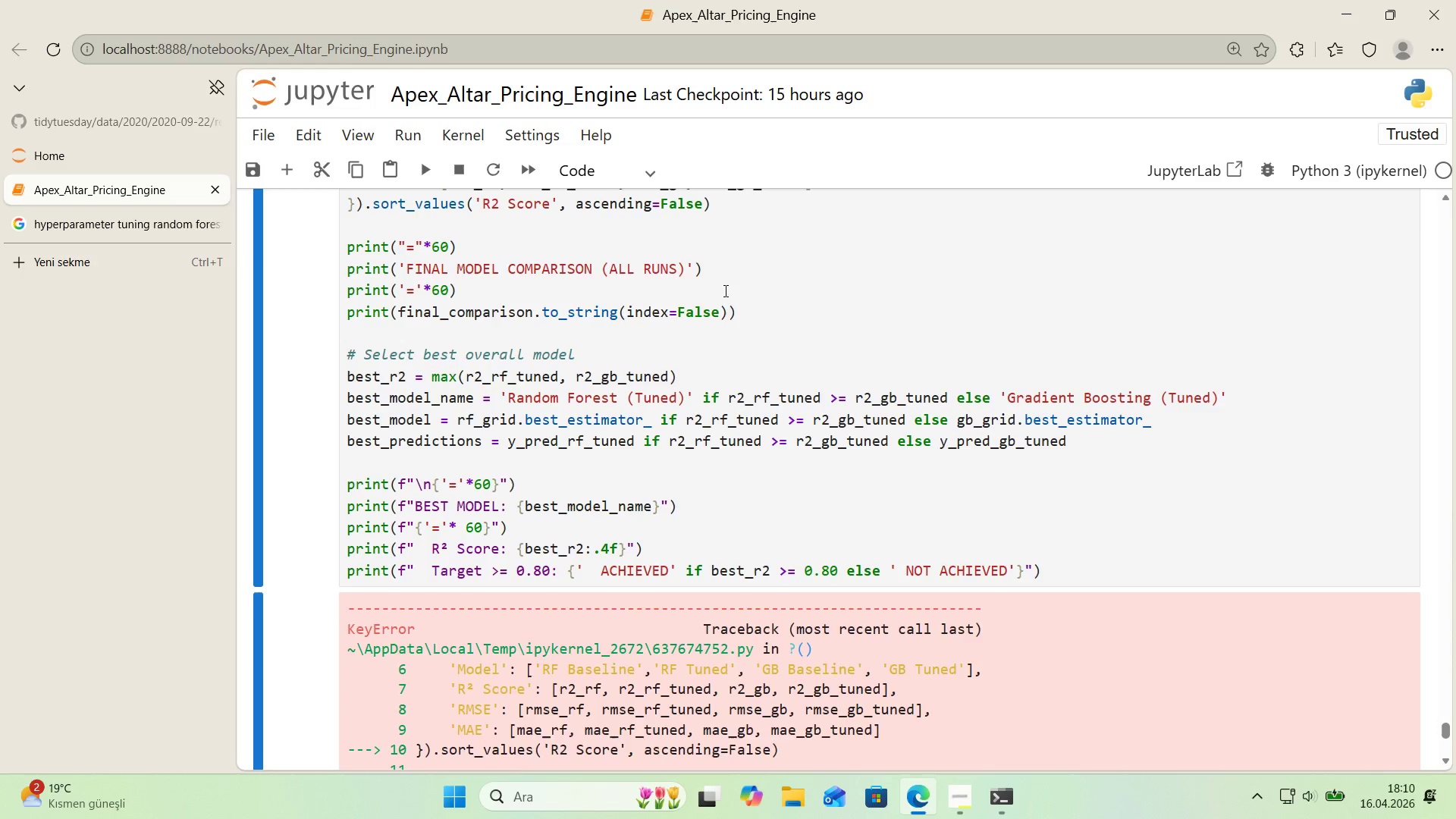 
scroll: coordinate [724, 290], scroll_direction: up, amount: 1.0
 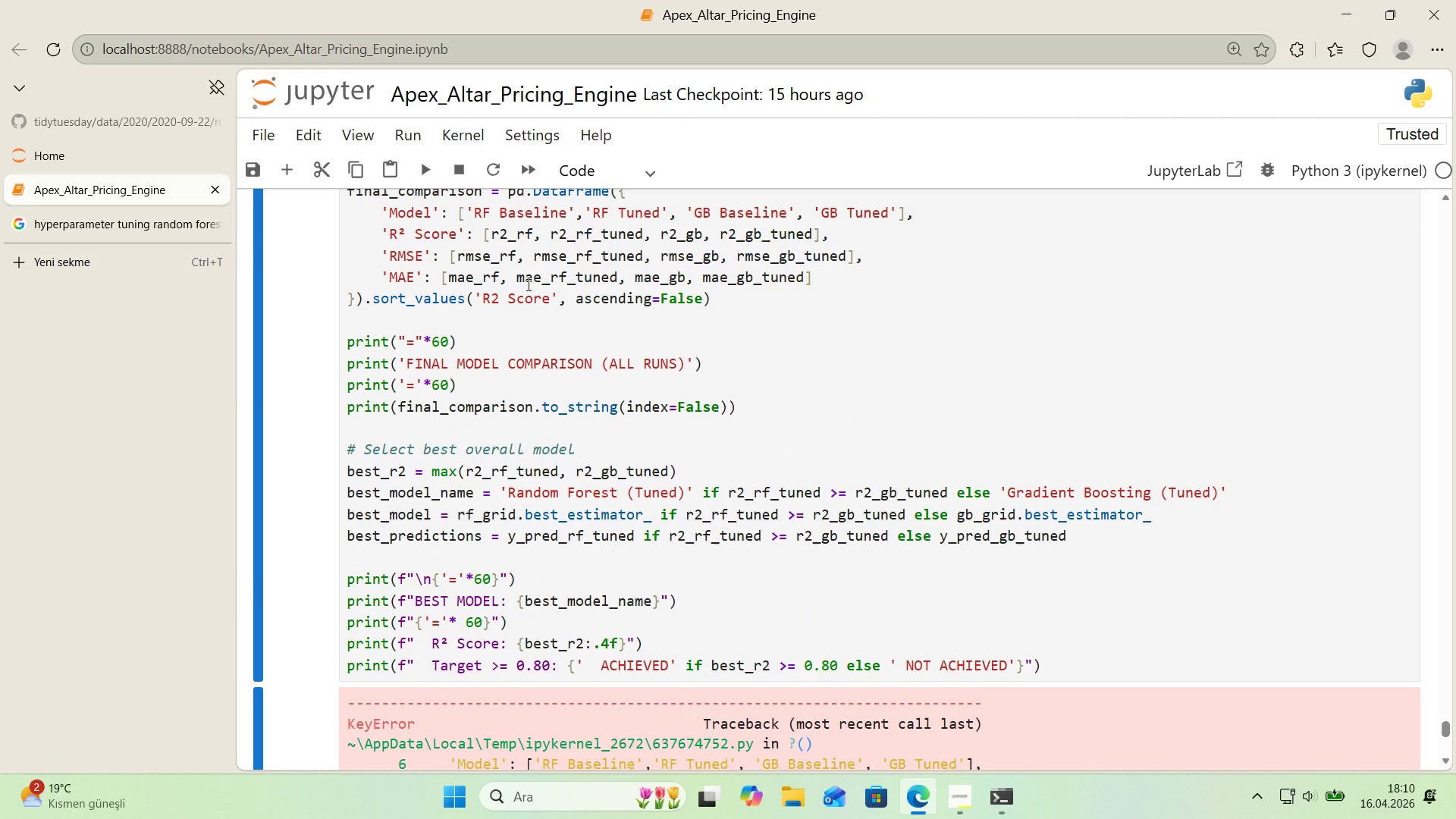 
wait(9.02)
 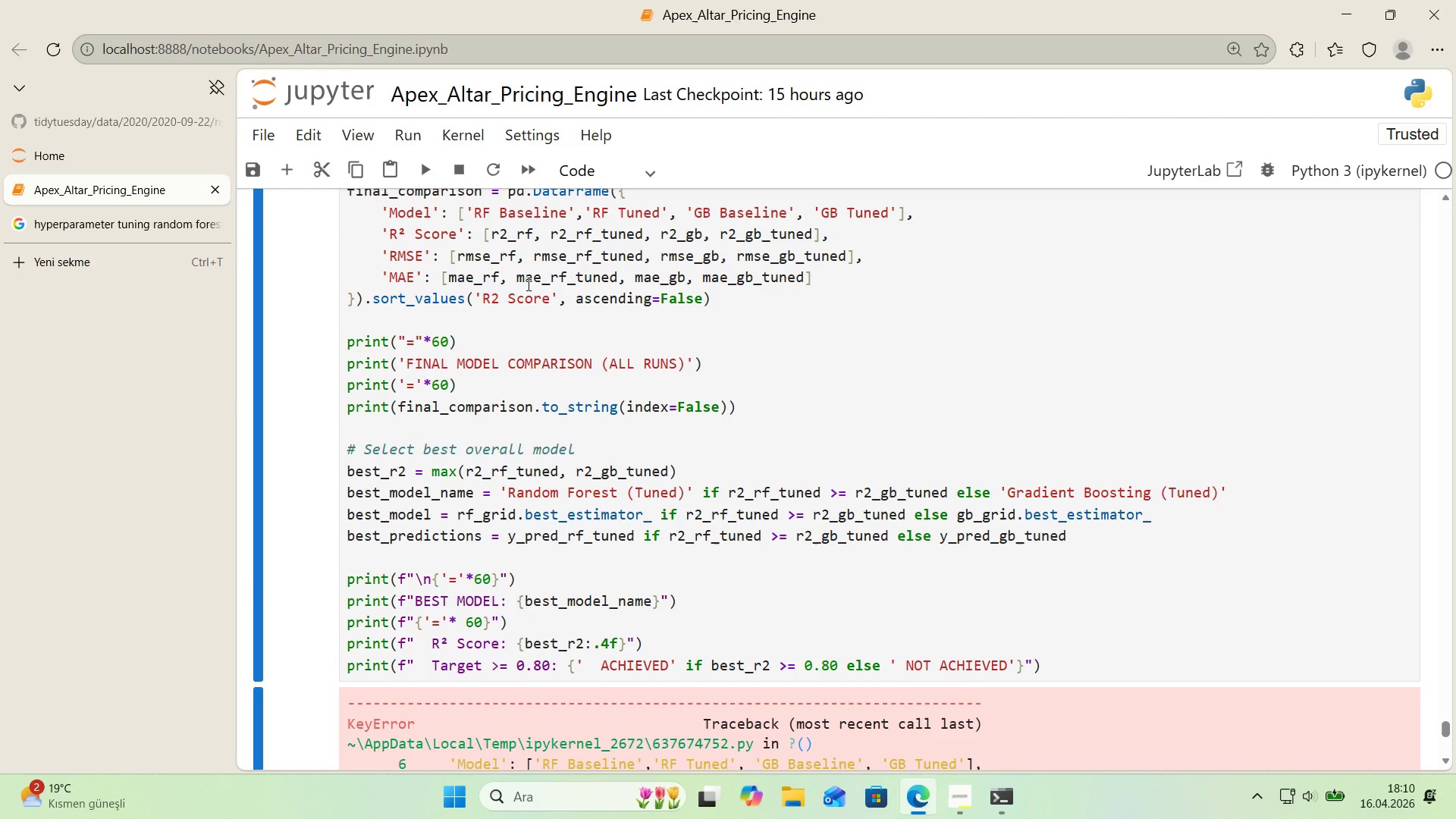 
left_click_drag(start_coordinate=[448, 648], to_coordinate=[444, 648])
 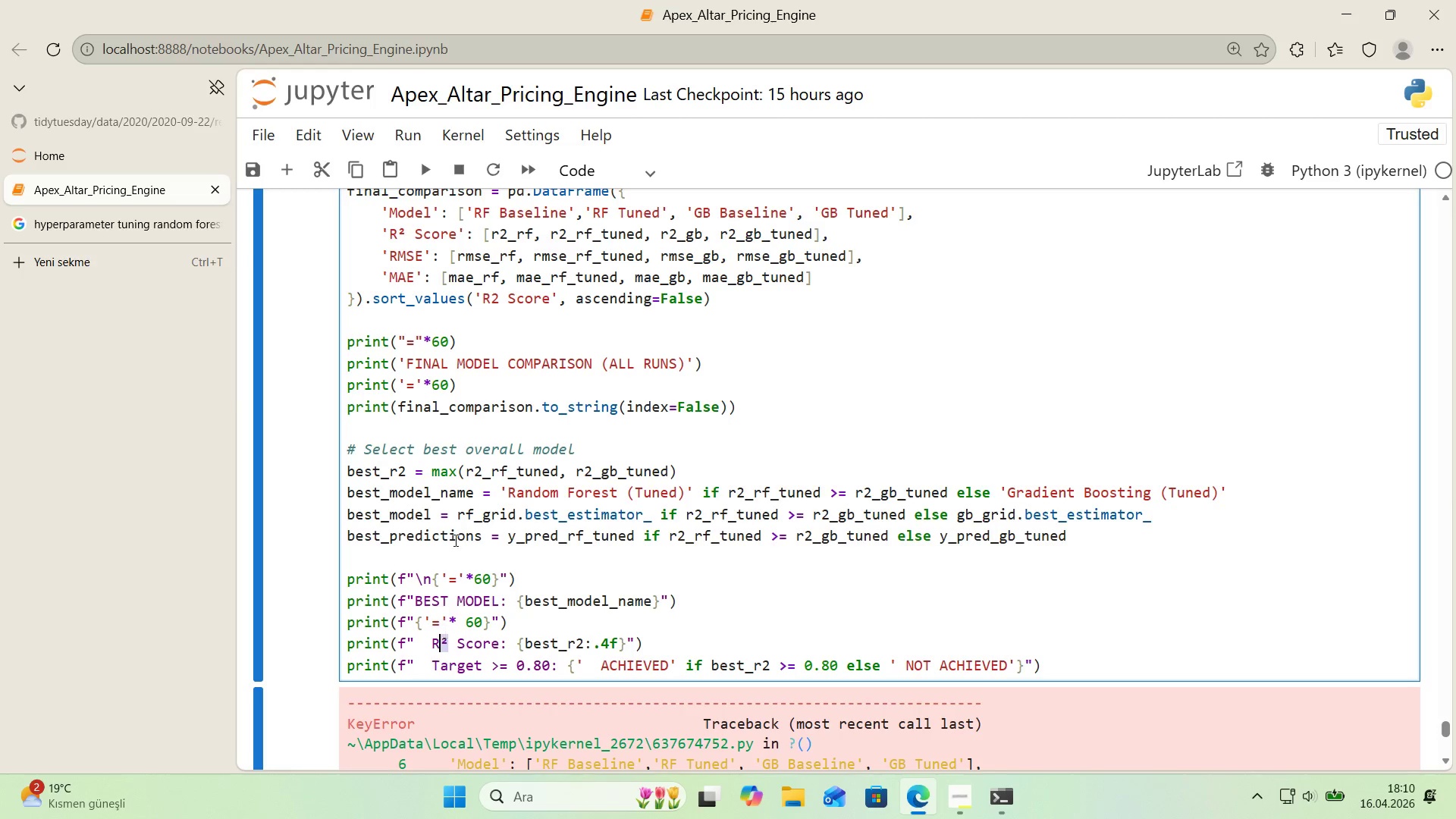 
key(Control+ControlLeft)
 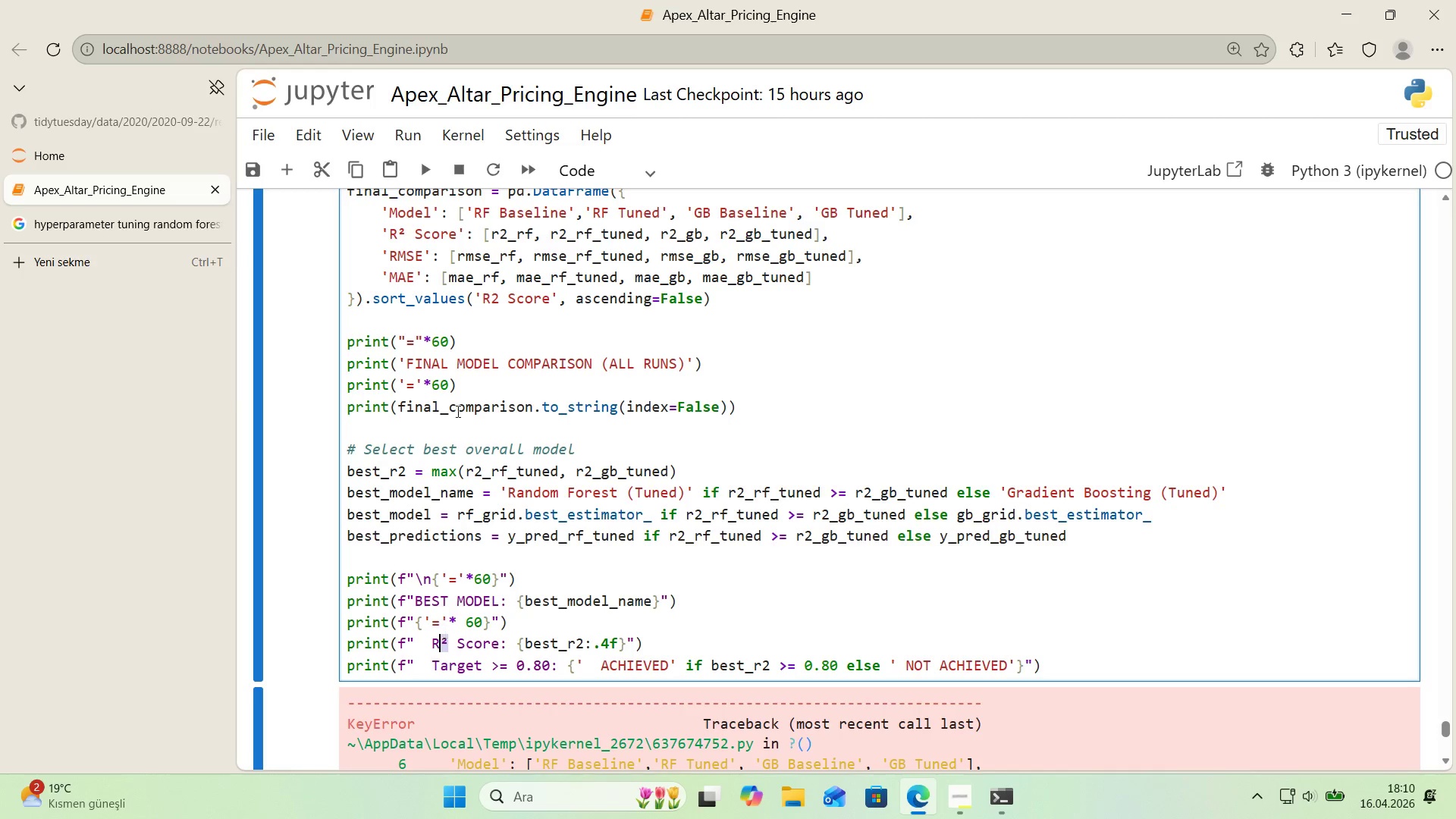 
key(Control+C)
 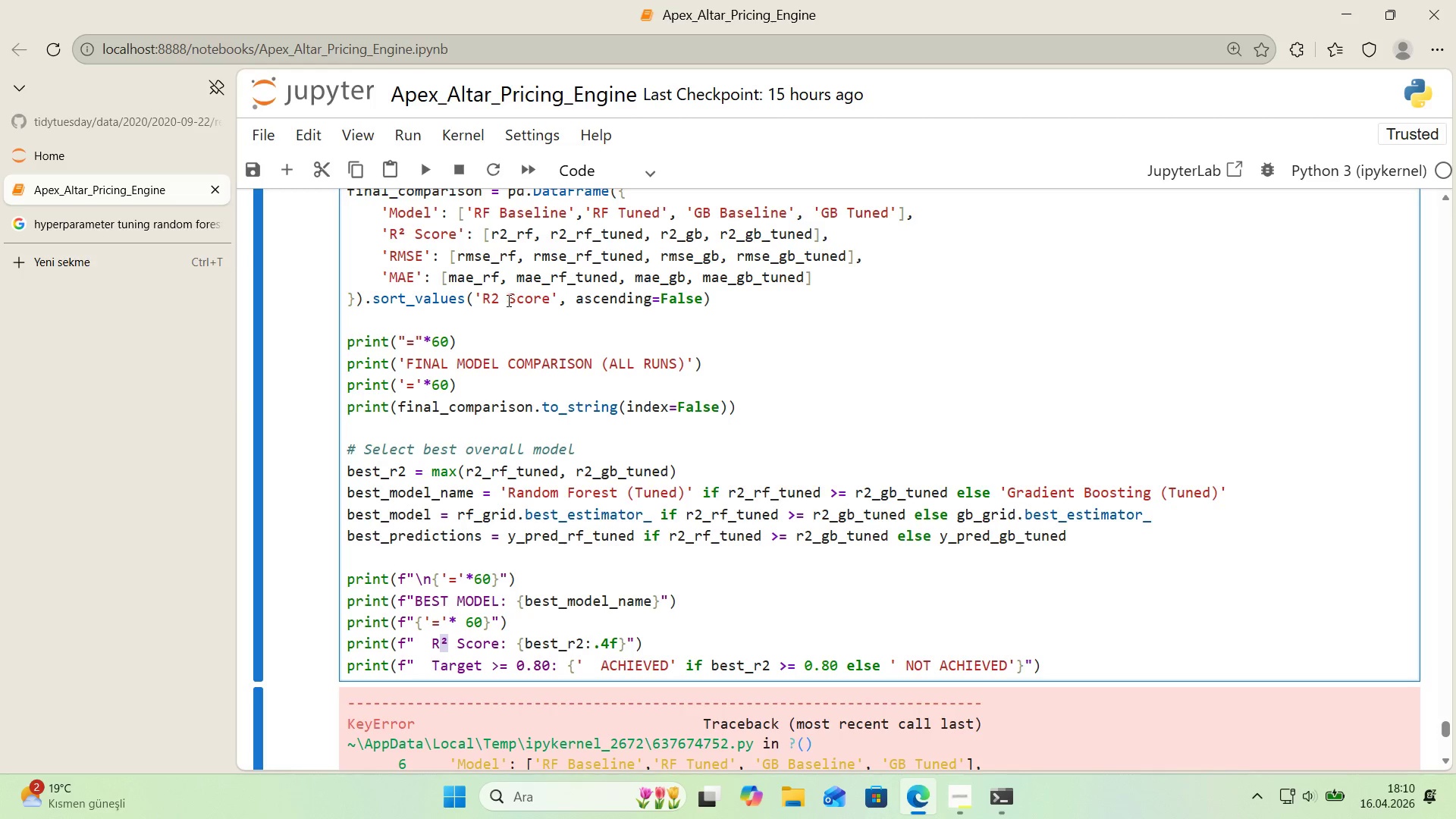 
left_click_drag(start_coordinate=[500, 300], to_coordinate=[489, 303])
 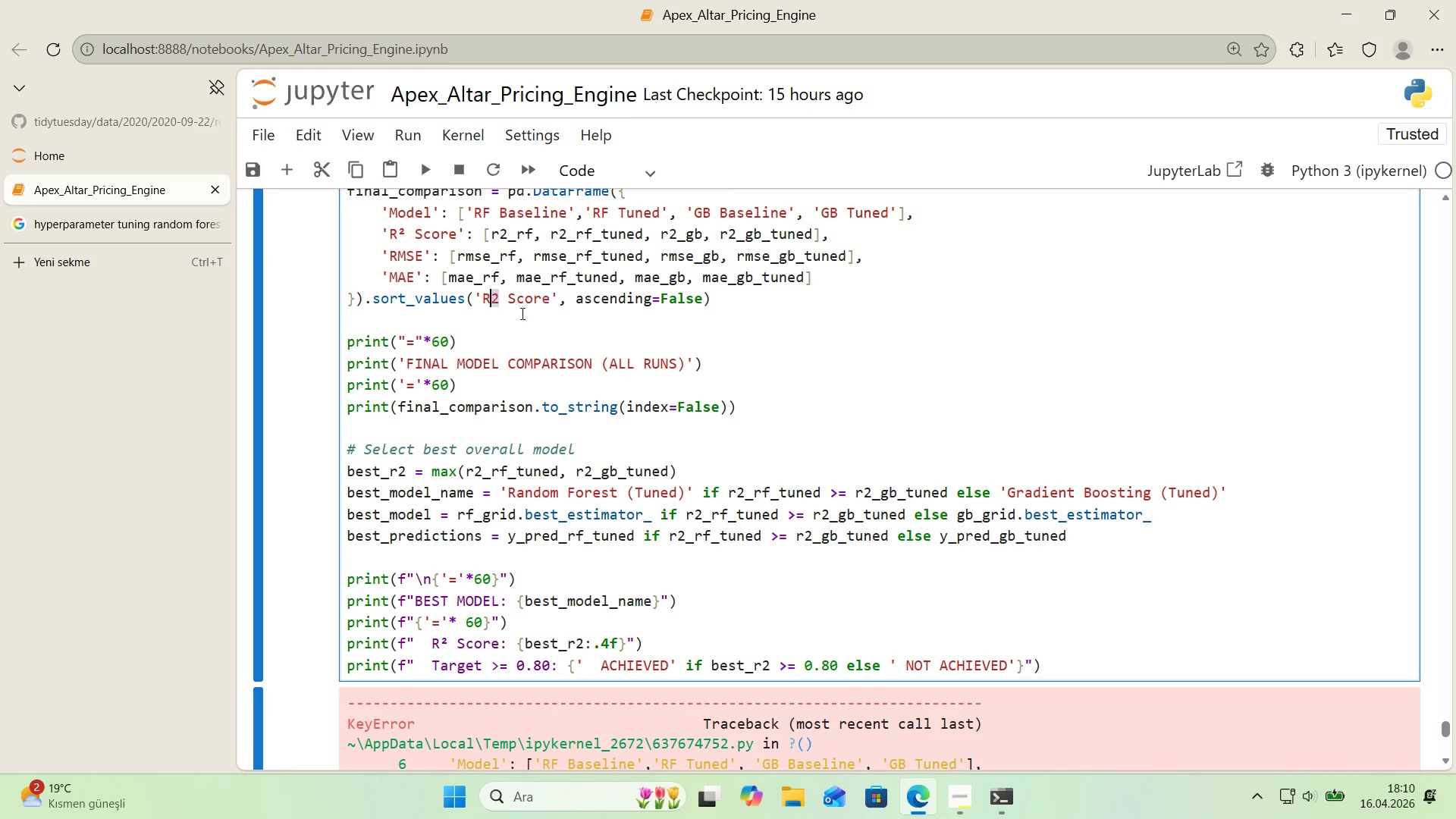 
key(Control+ControlLeft)
 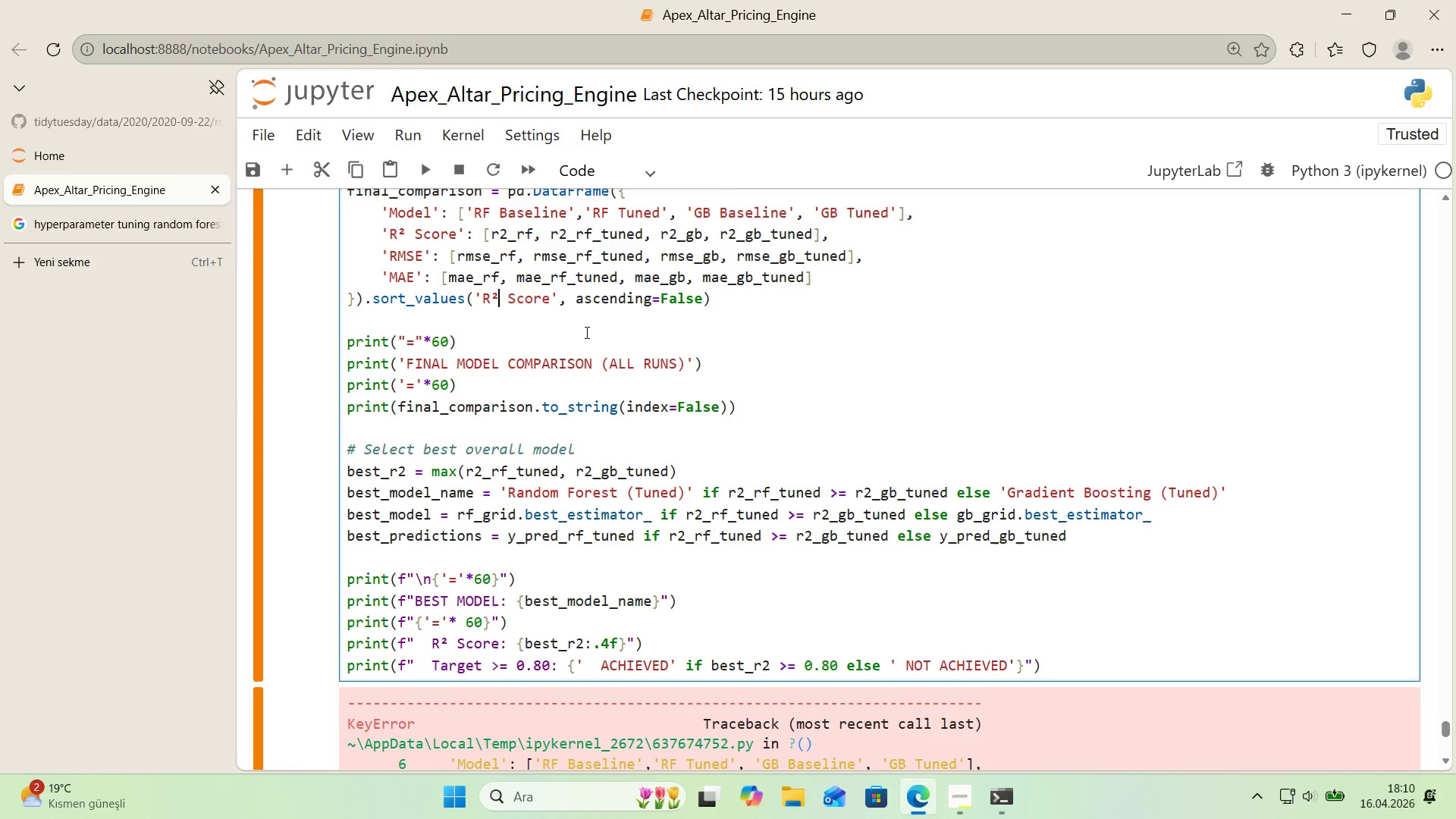 
key(Control+V)
 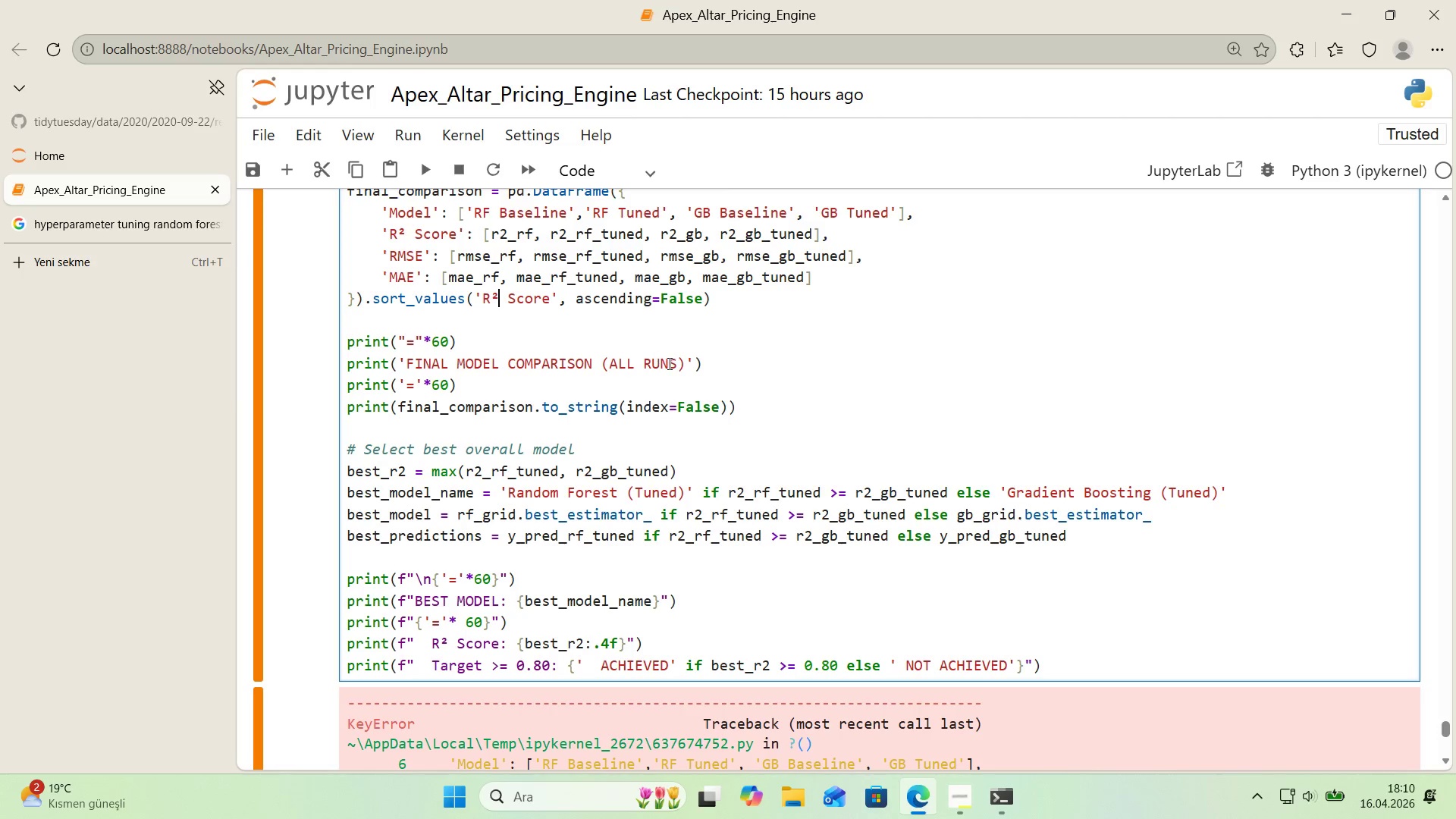 
key(Shift+Enter)
 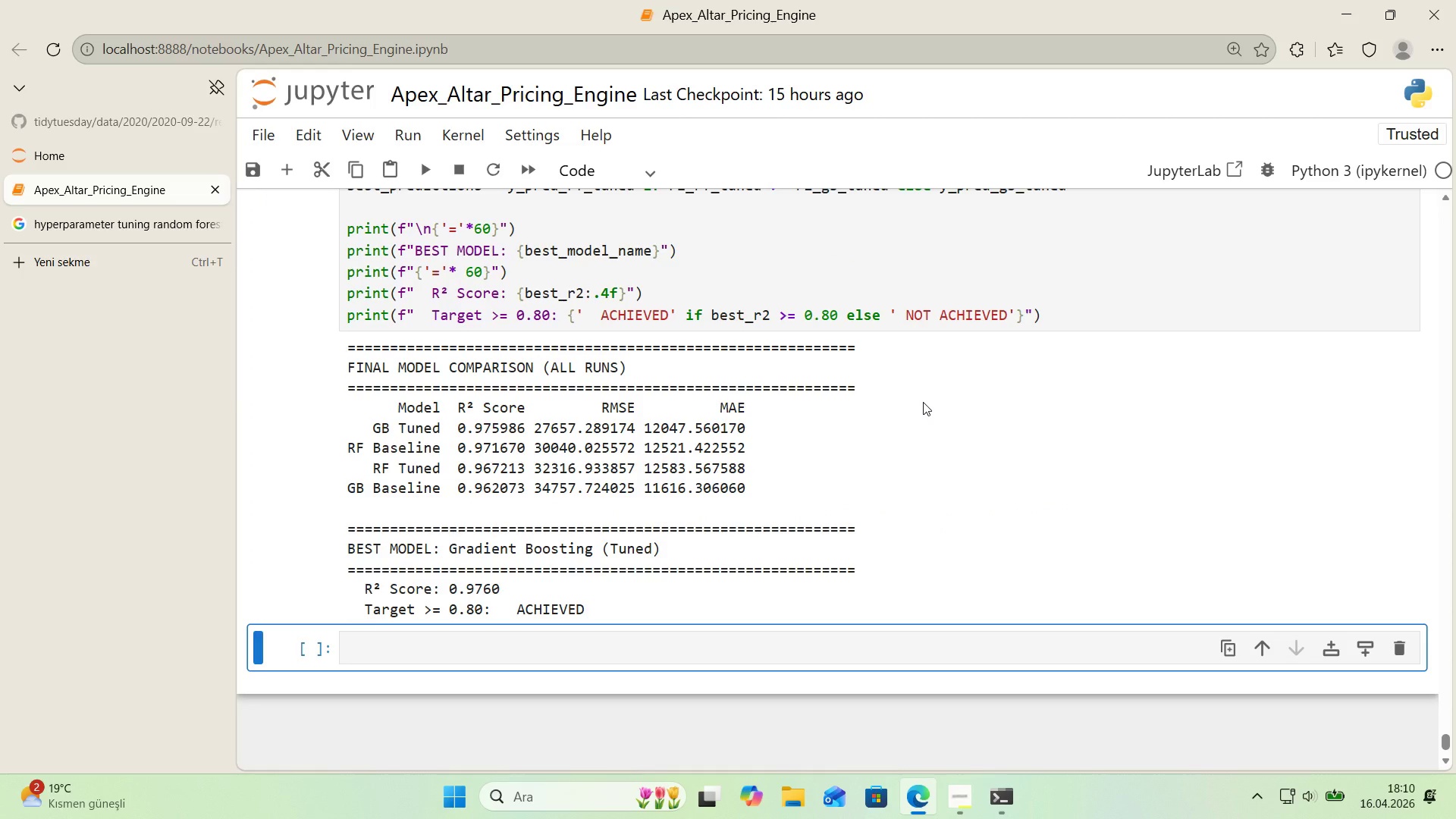 
left_click([588, 652])
 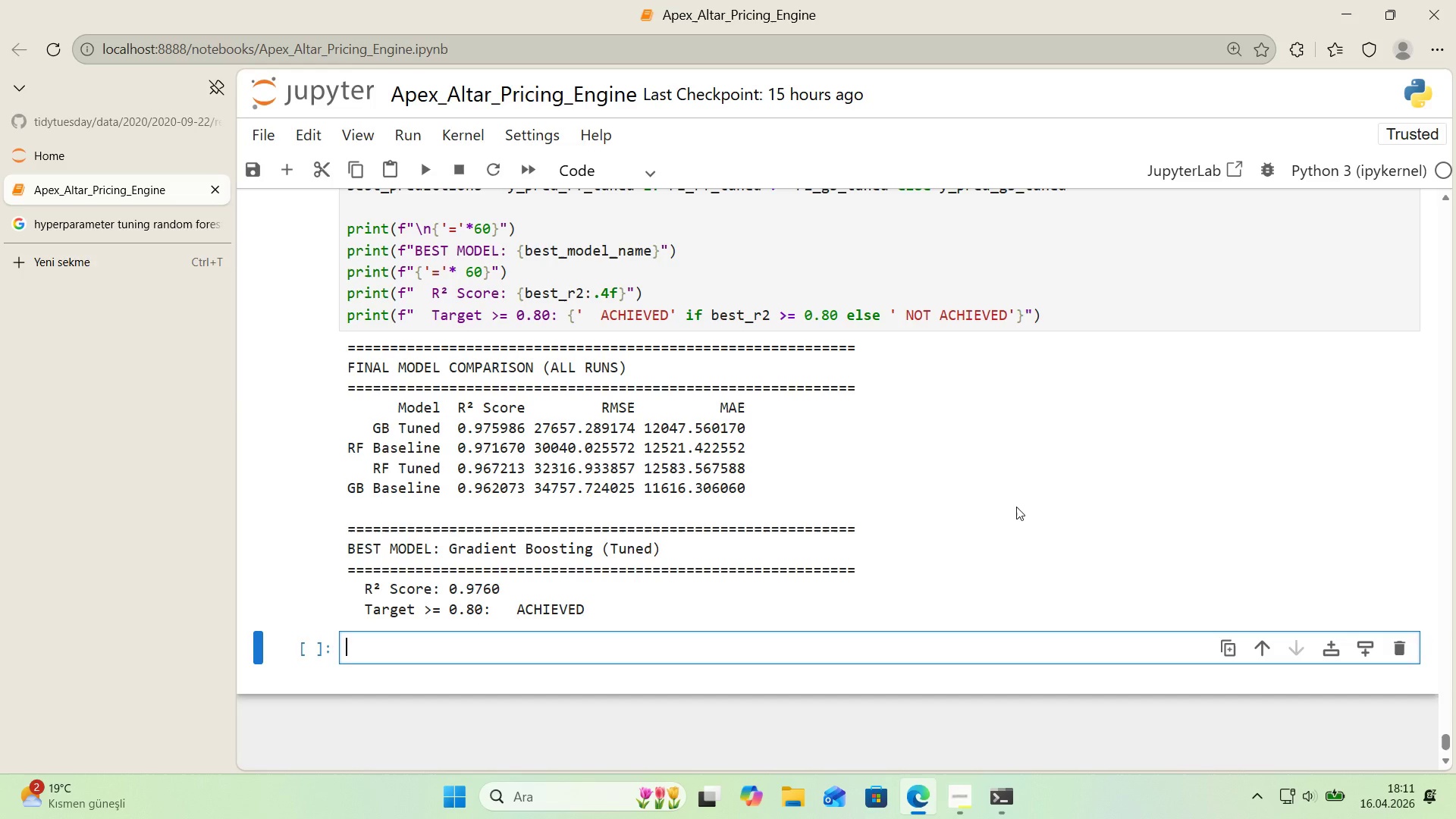 
wait(58.05)
 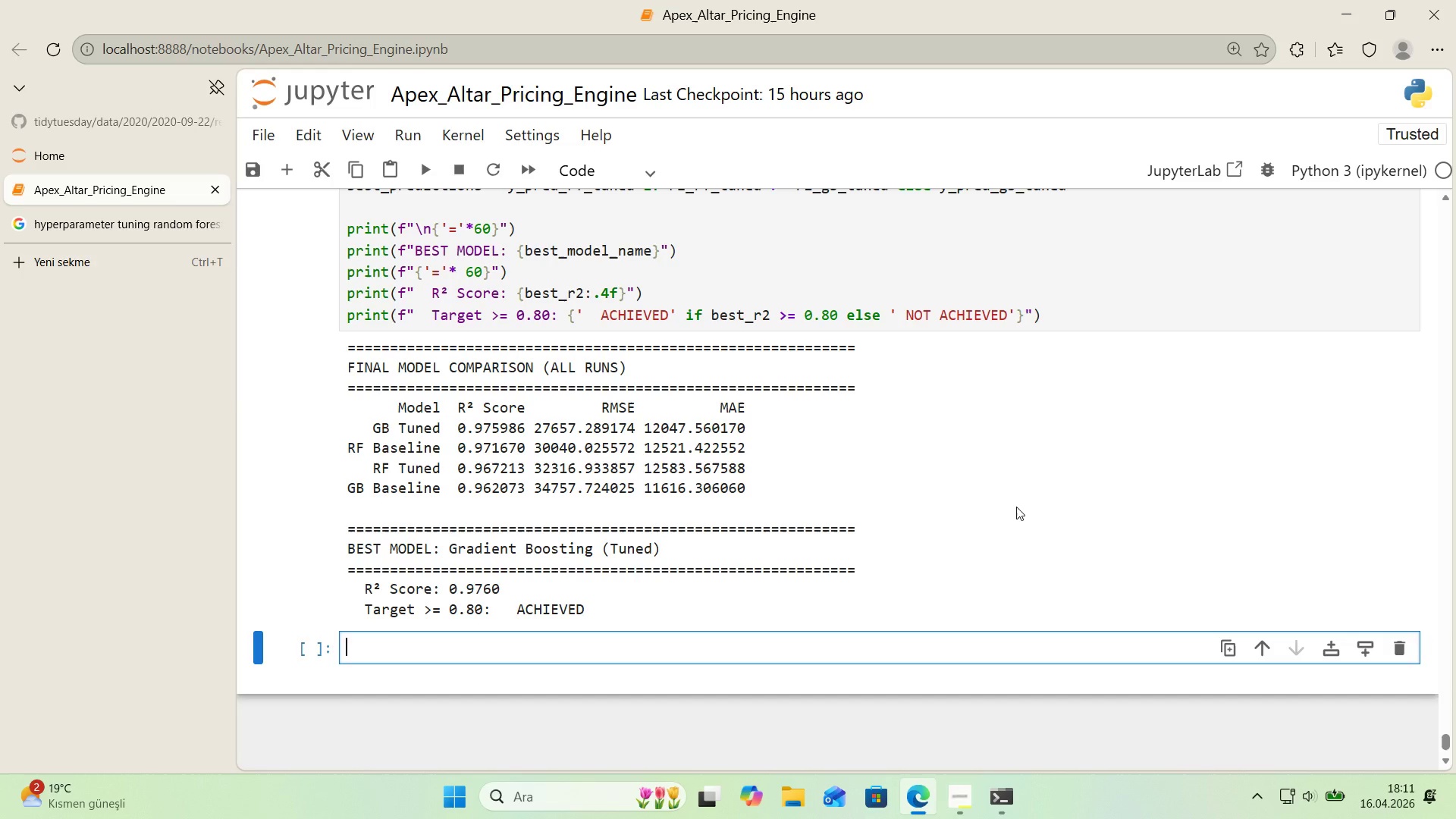 
scroll: coordinate [691, 453], scroll_direction: down, amount: 1.0
 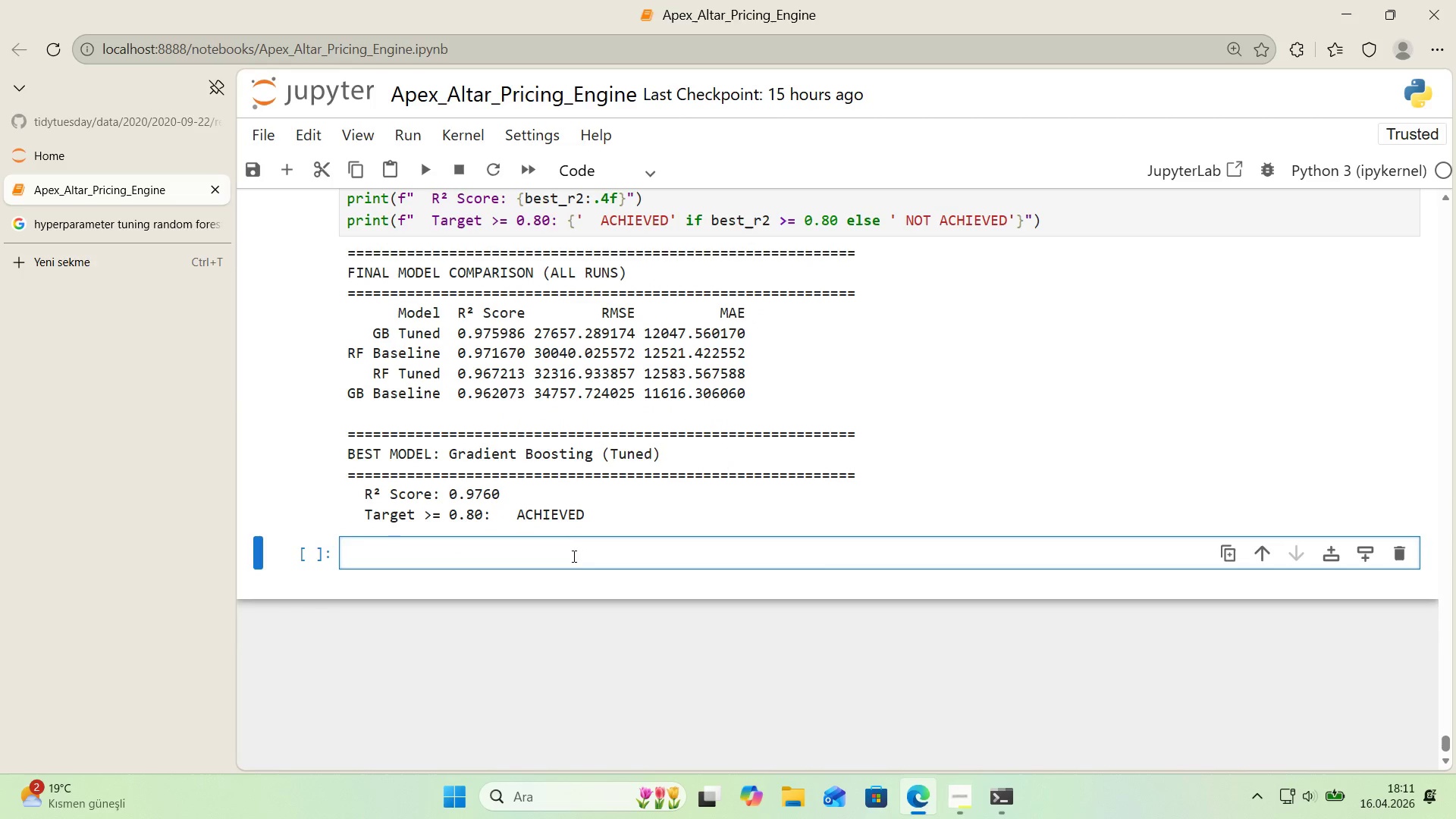 
left_click([573, 556])
 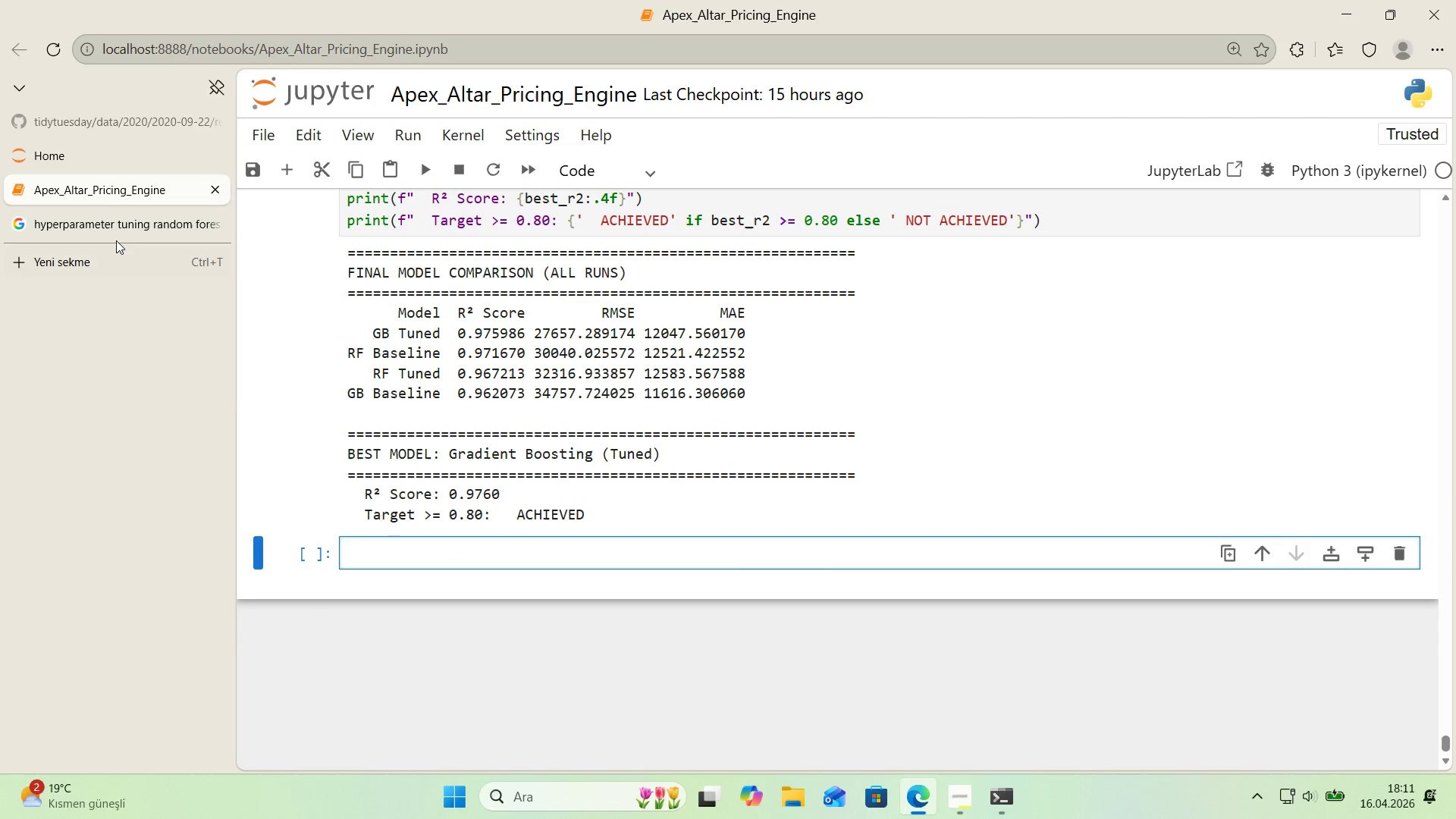 
left_click([126, 230])
 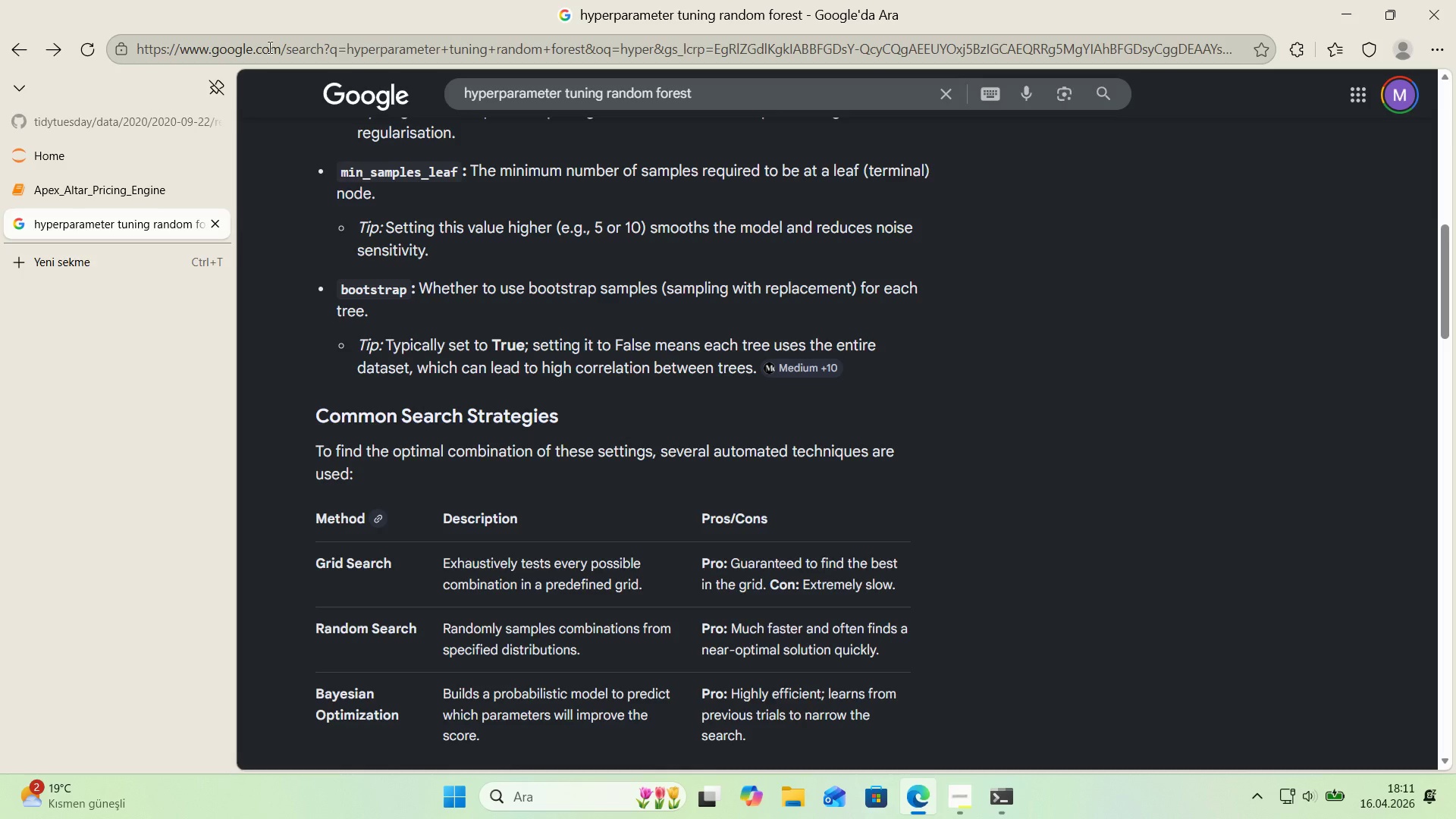 
left_click([268, 47])
 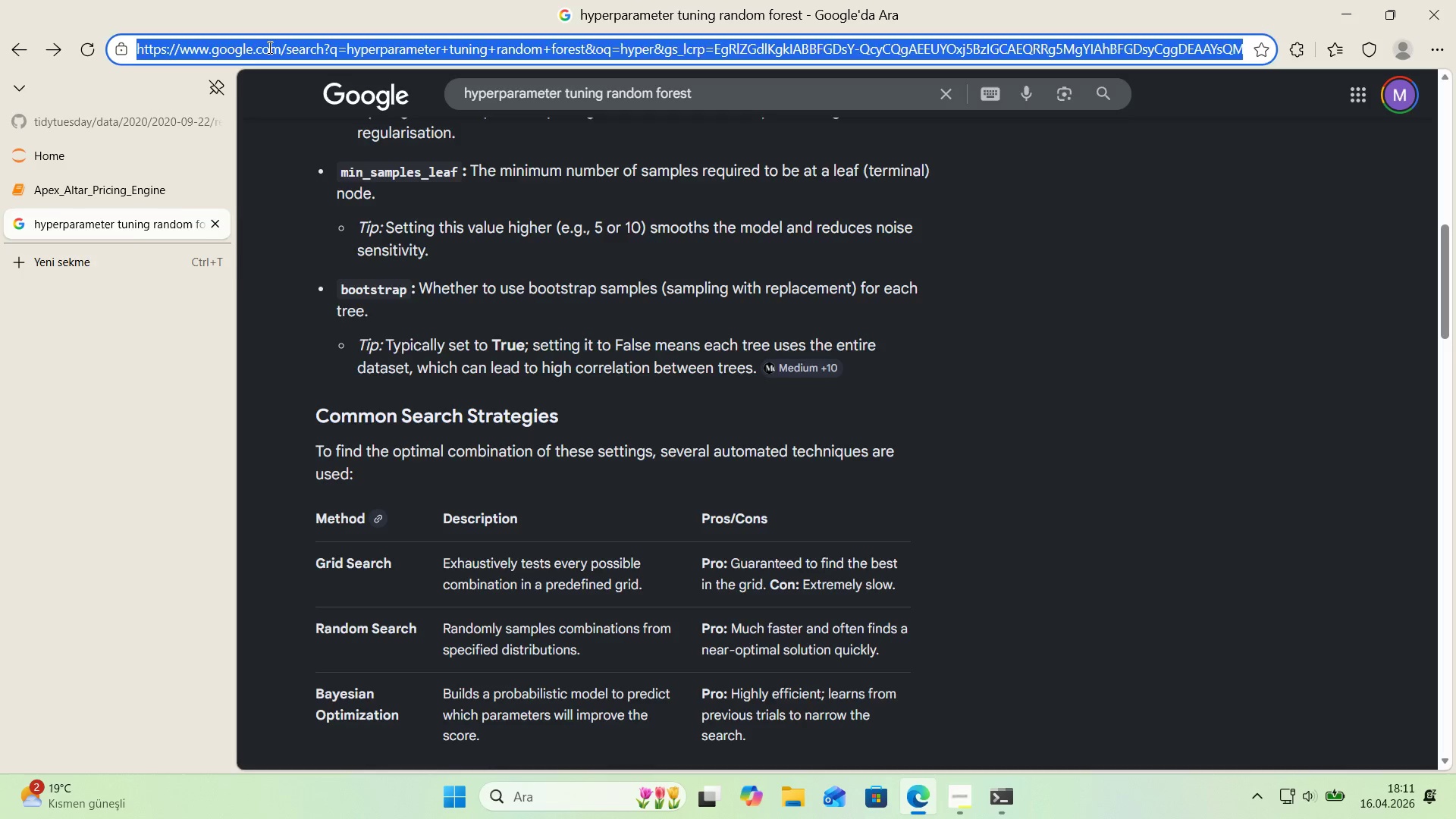 
type(matplotl'b pred'cted)
 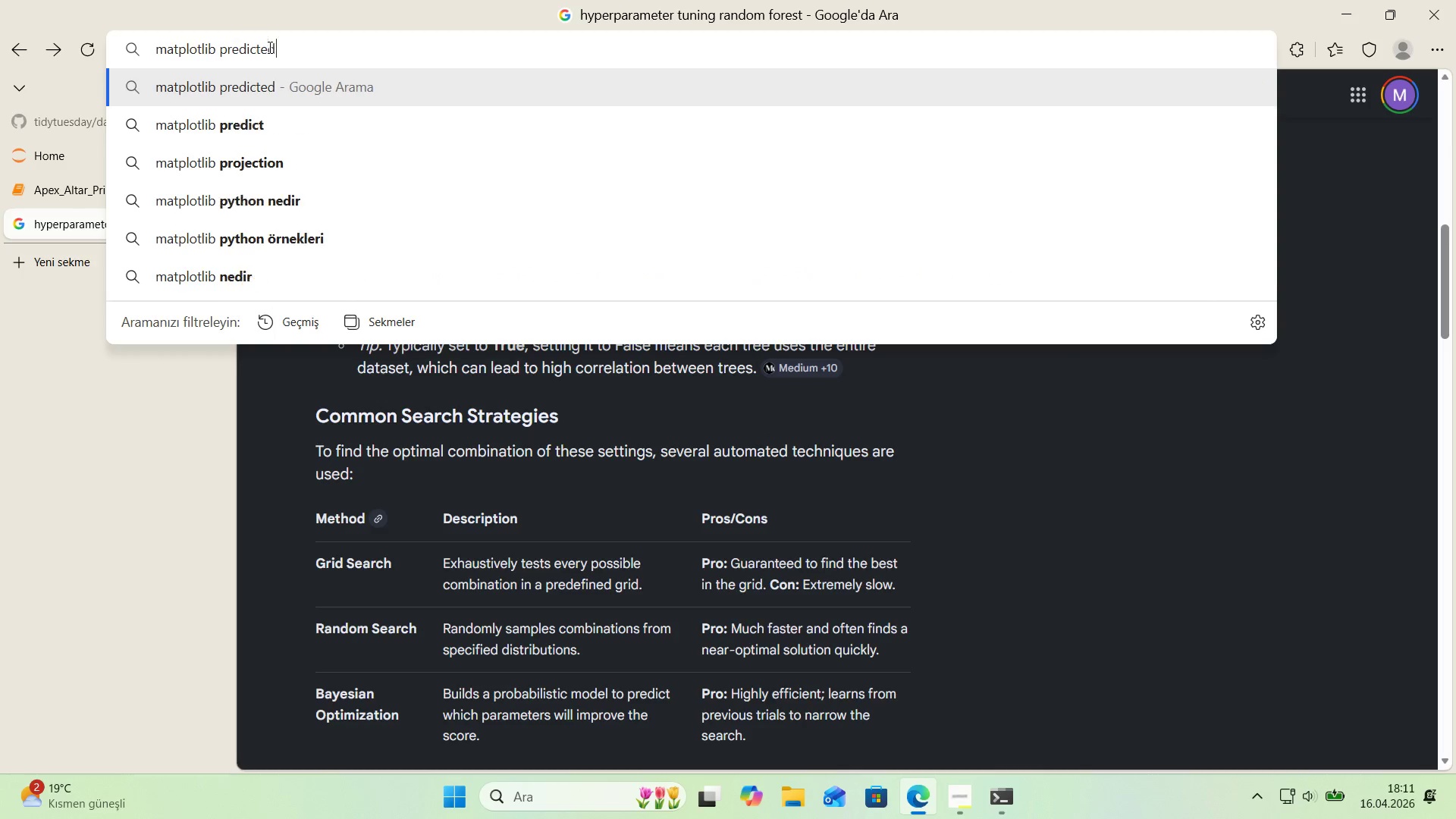 
key(Enter)
 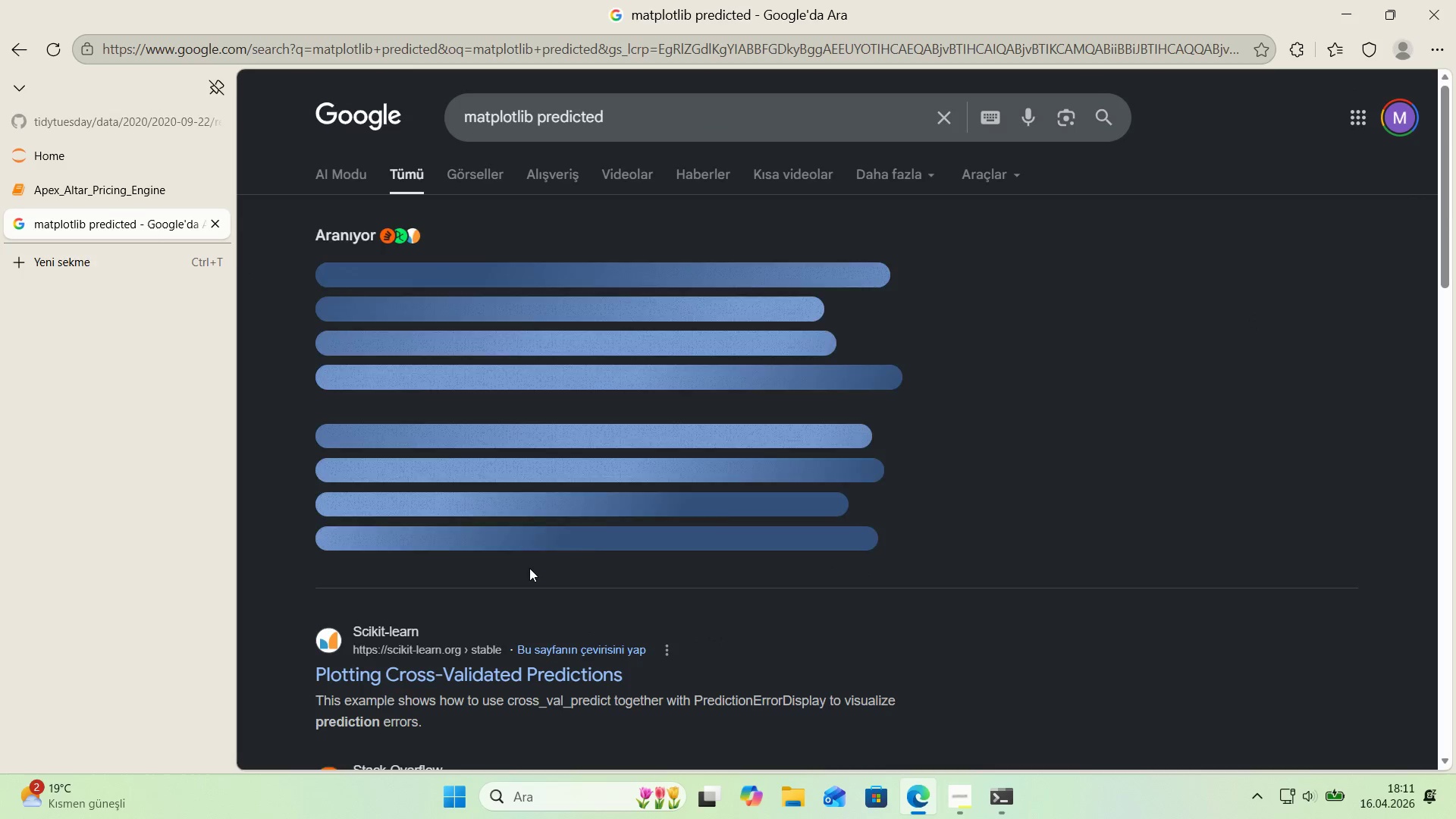 
left_click([544, 558])
 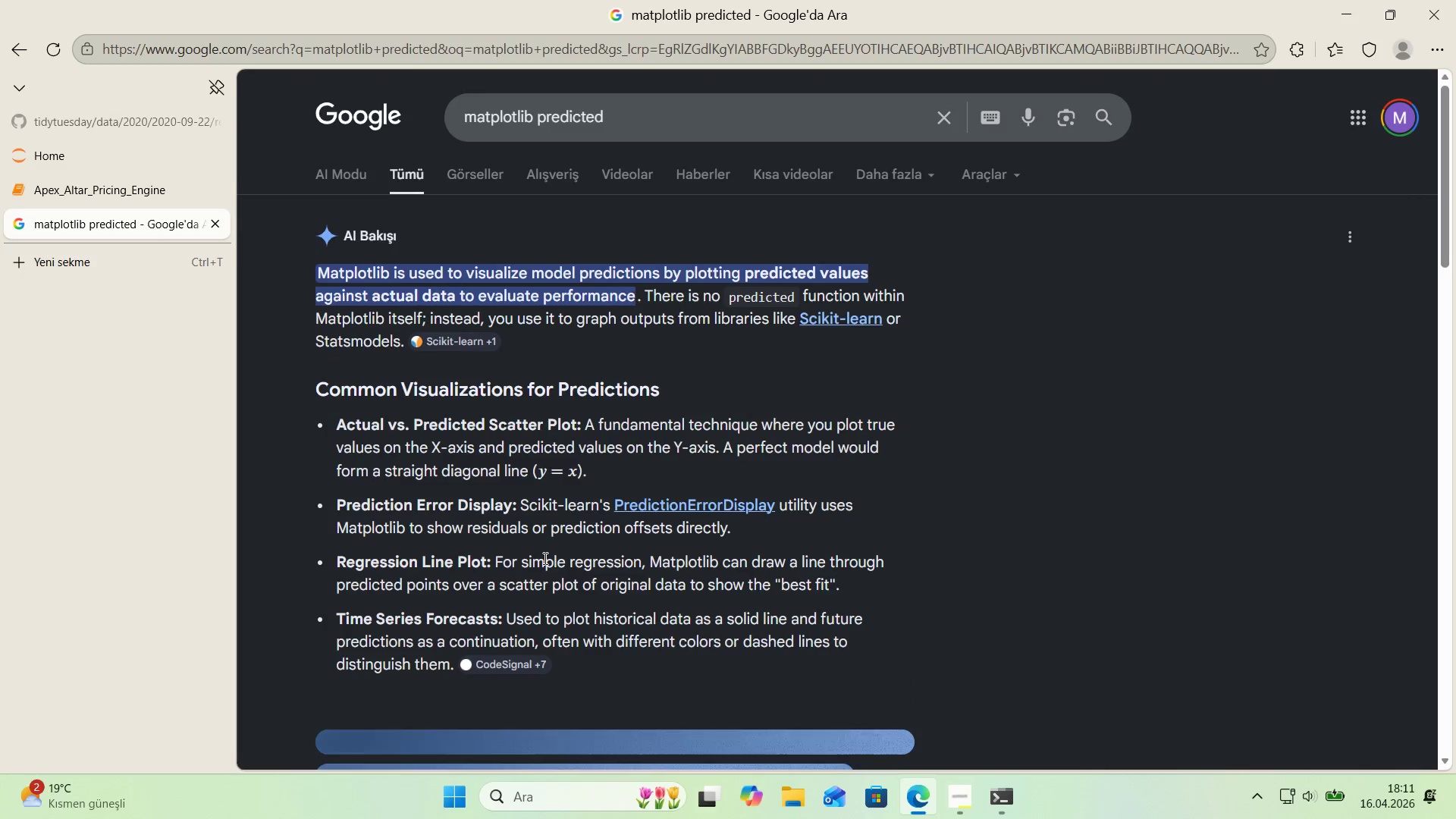 
scroll: coordinate [544, 558], scroll_direction: down, amount: 7.0
 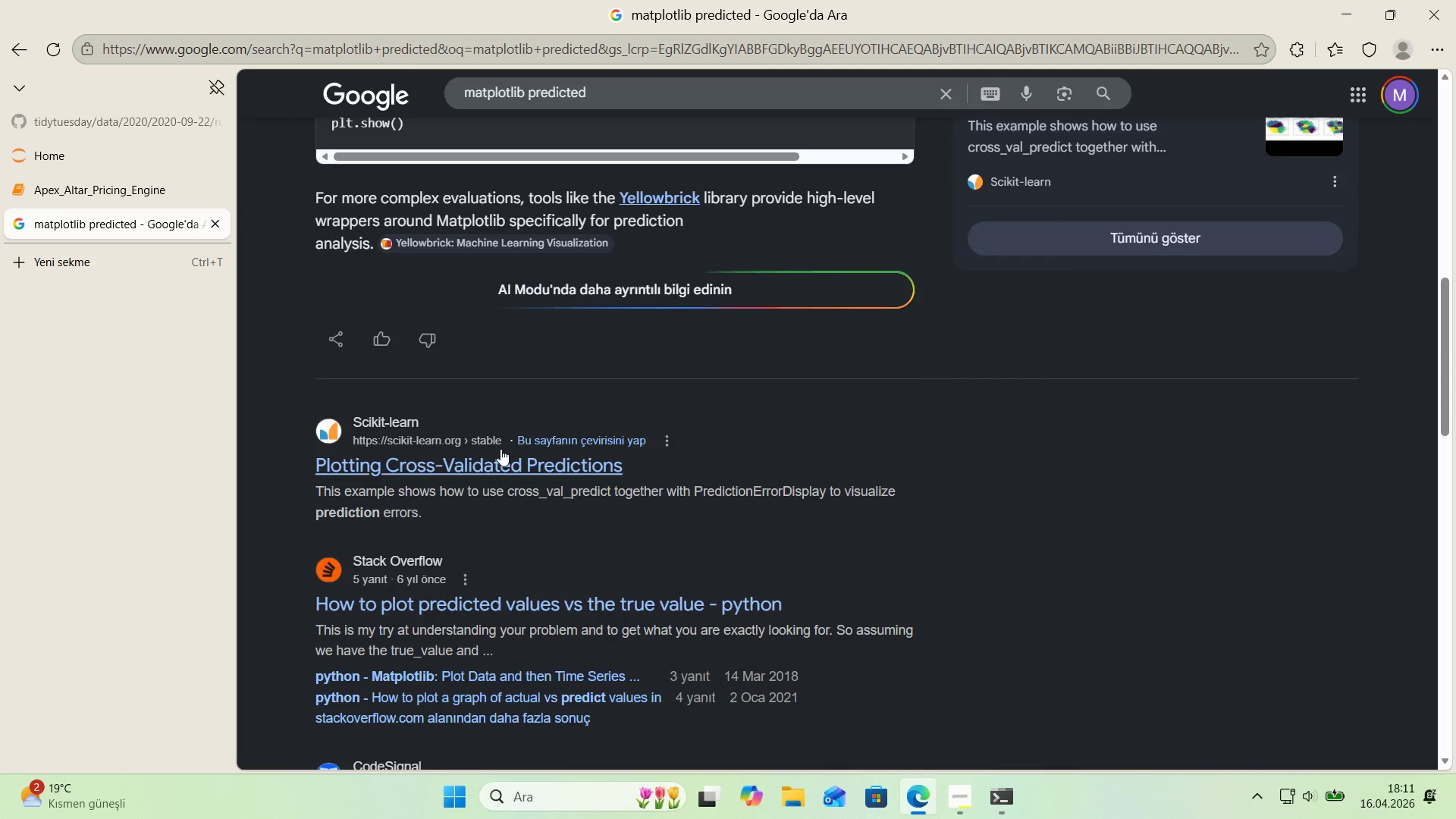 
left_click([500, 449])
 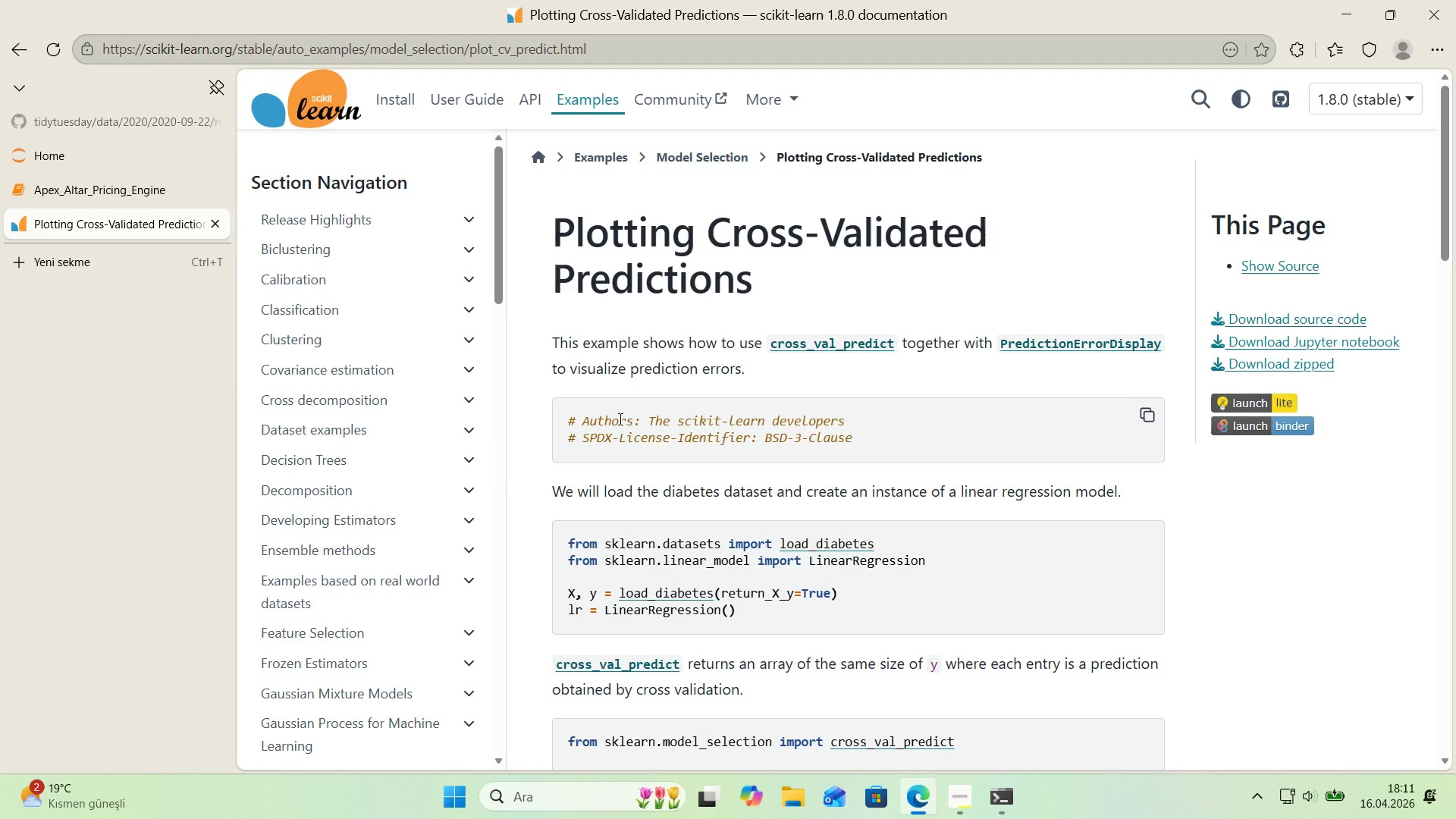 
scroll: coordinate [642, 410], scroll_direction: down, amount: 9.0
 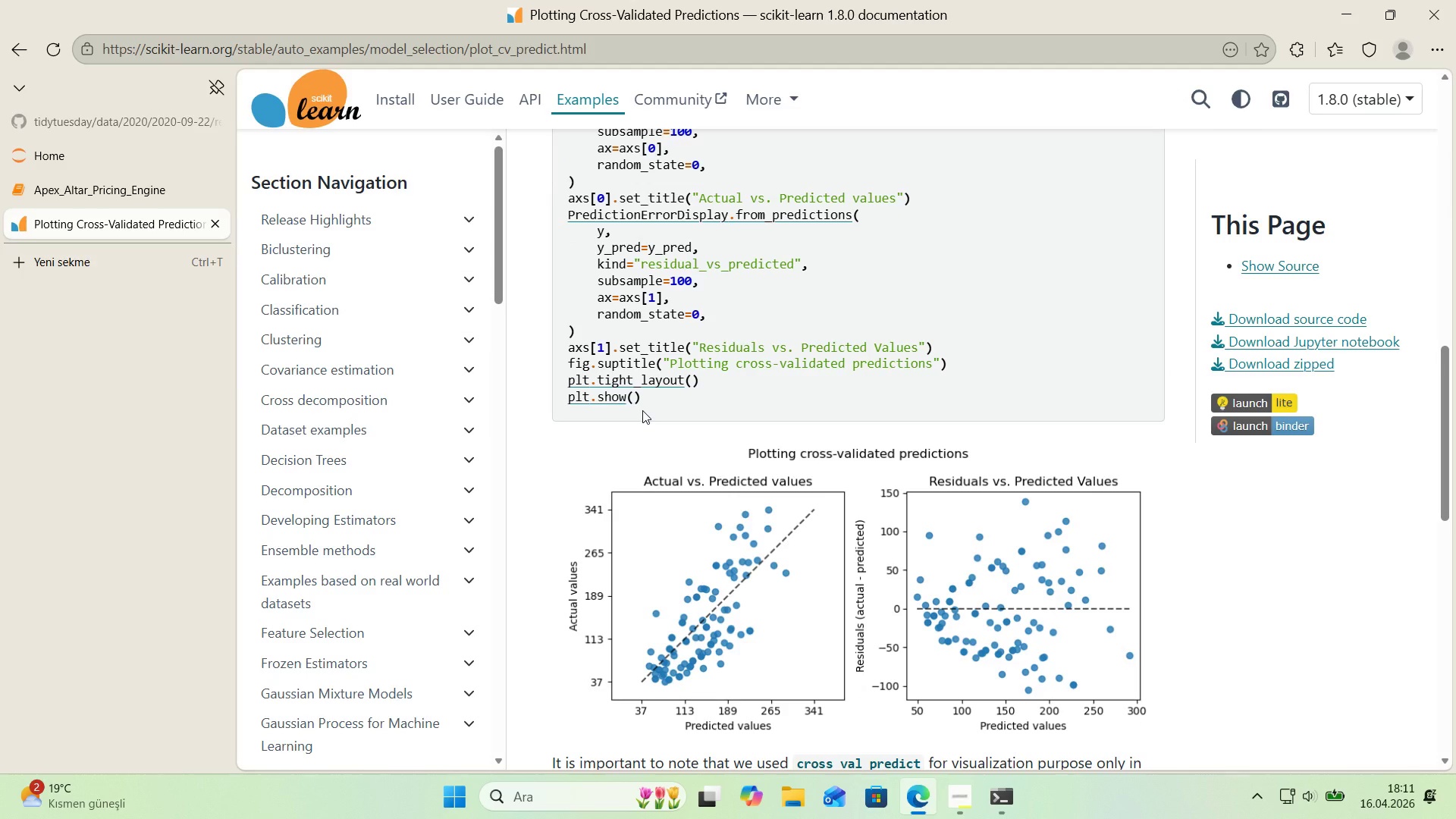 
scroll: coordinate [642, 410], scroll_direction: up, amount: 2.0
 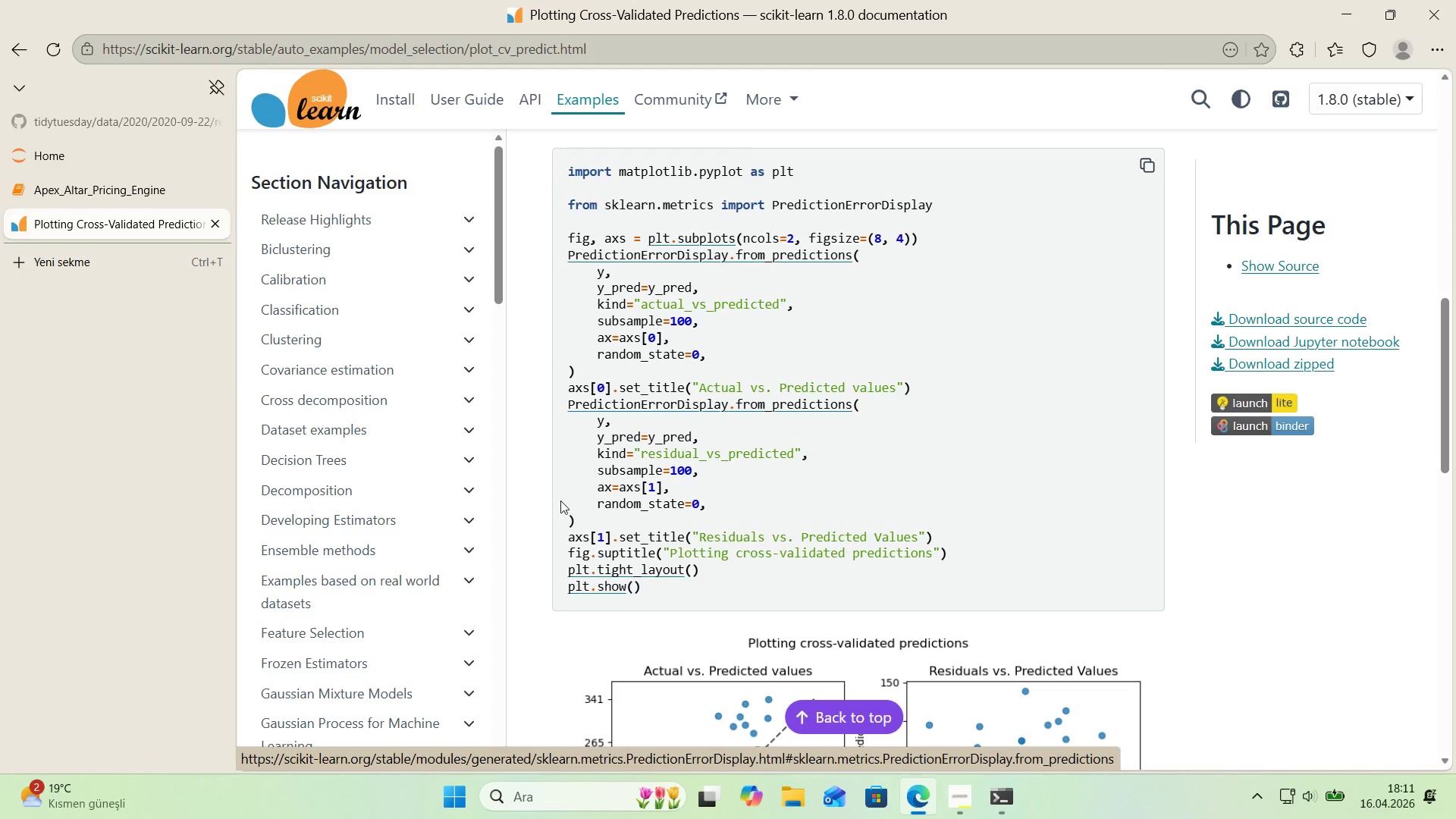 
left_click([535, 488])
 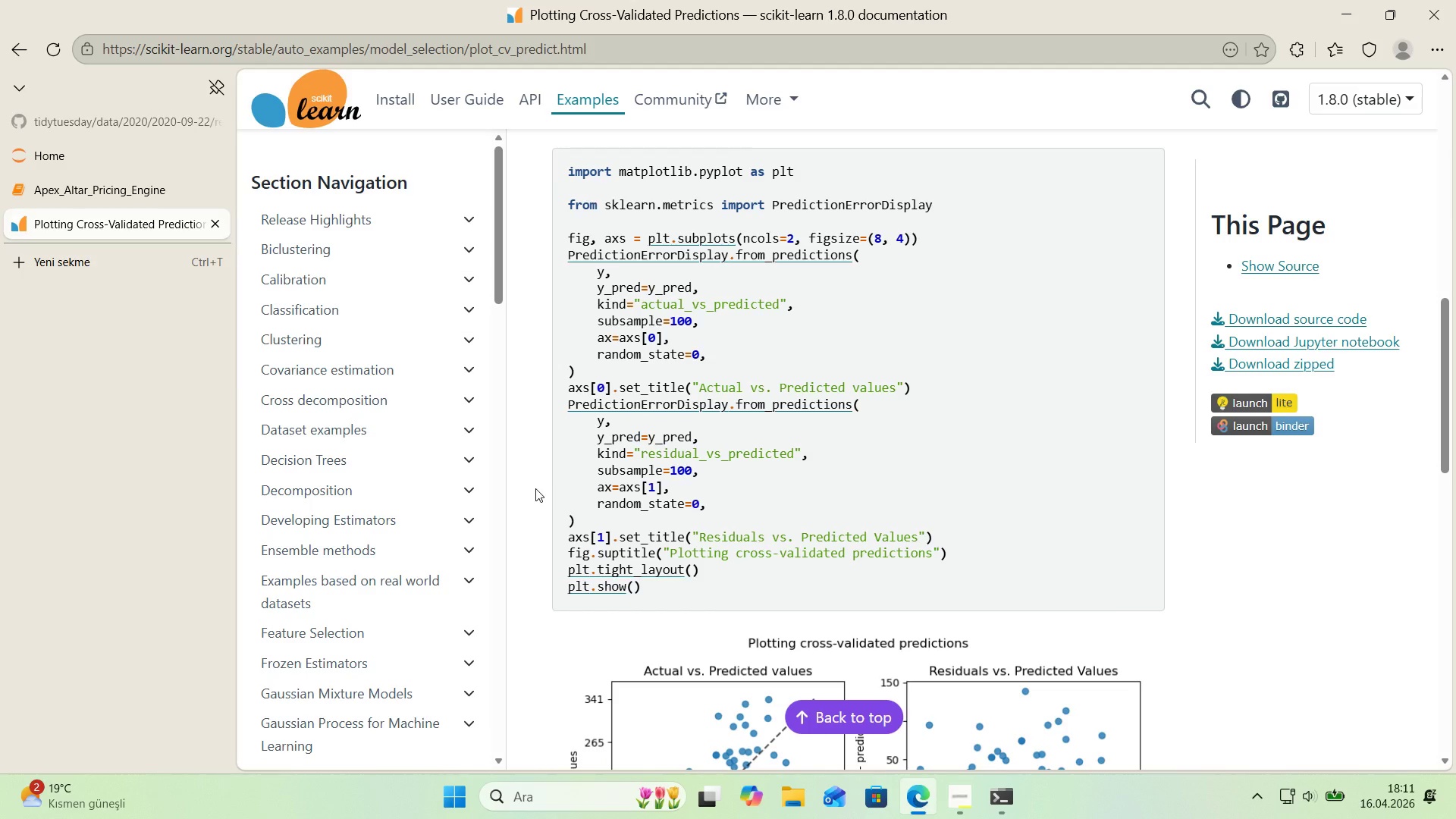 
wait(9.48)
 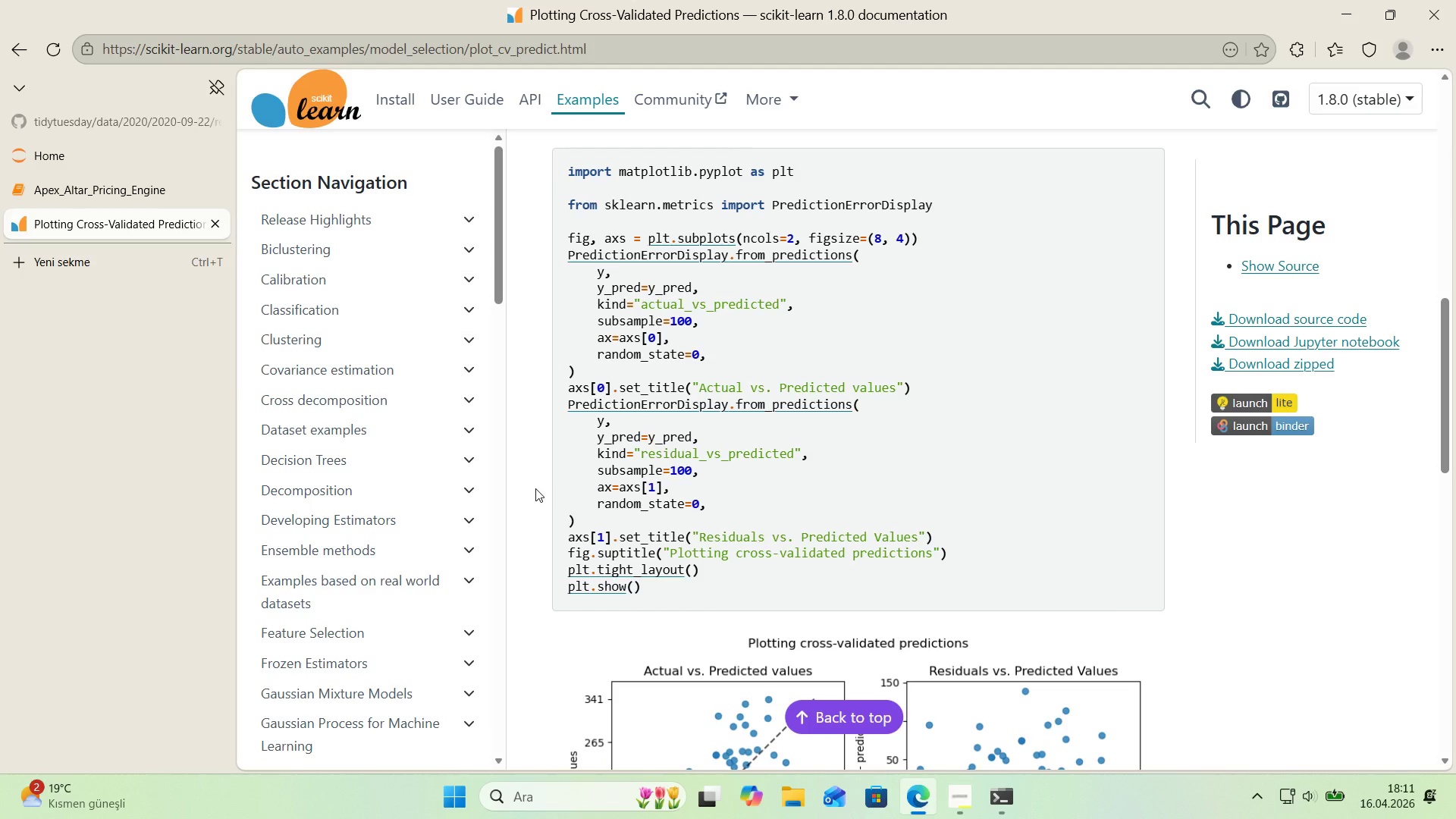 
scroll: coordinate [515, 494], scroll_direction: down, amount: 5.0
 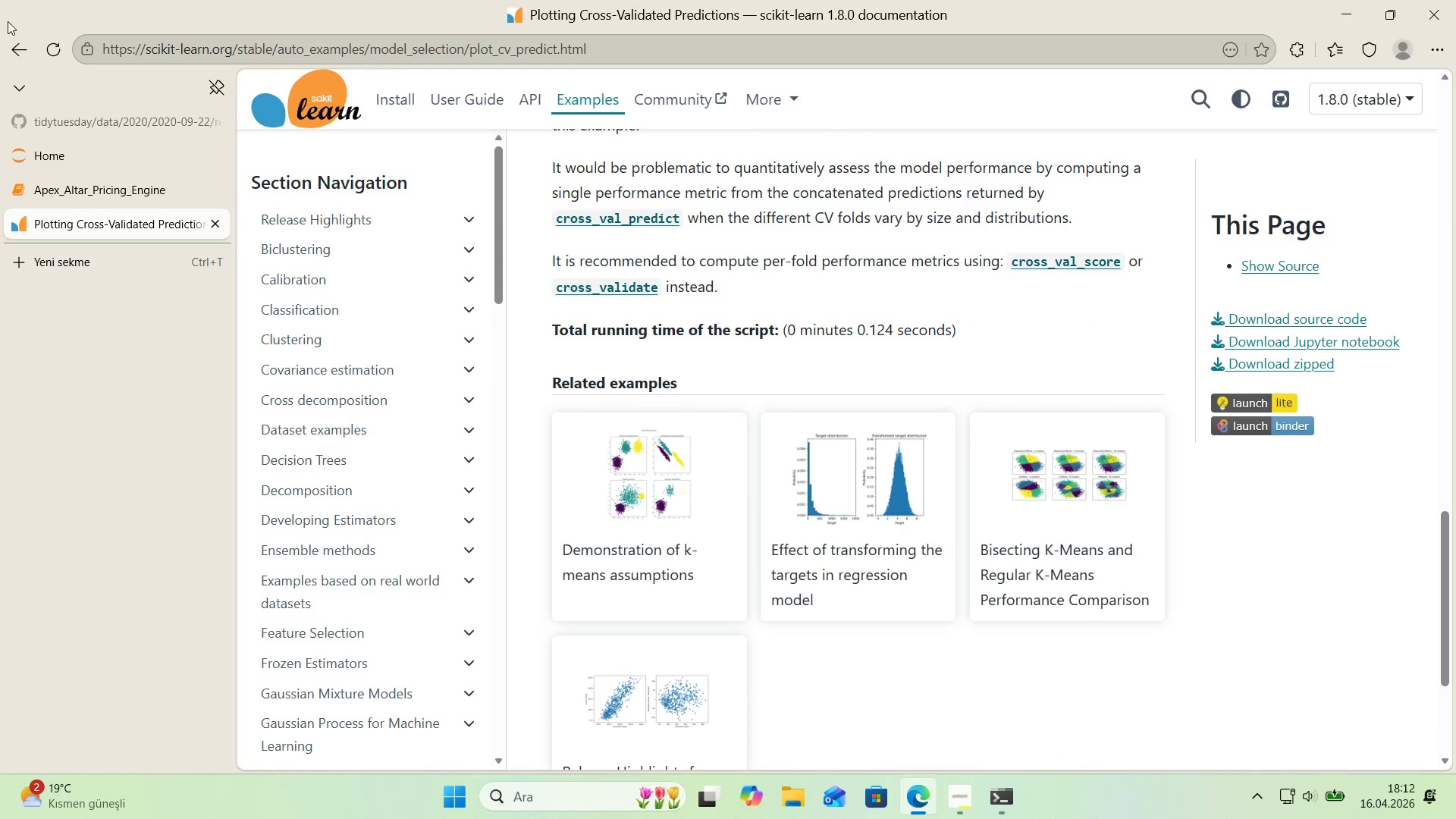 
left_click([11, 47])
 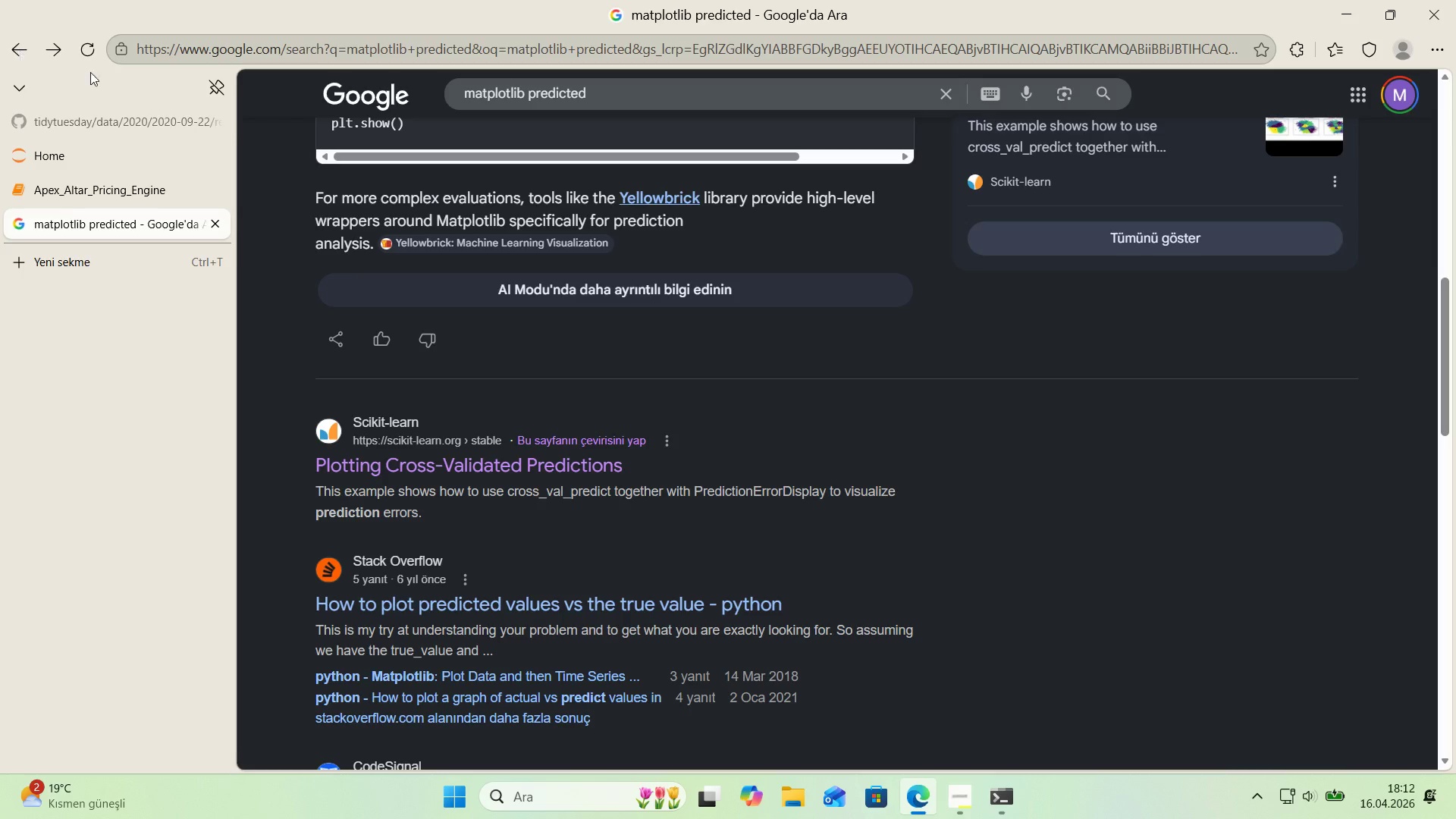 
left_click_drag(start_coordinate=[642, 92], to_coordinate=[425, 91])
 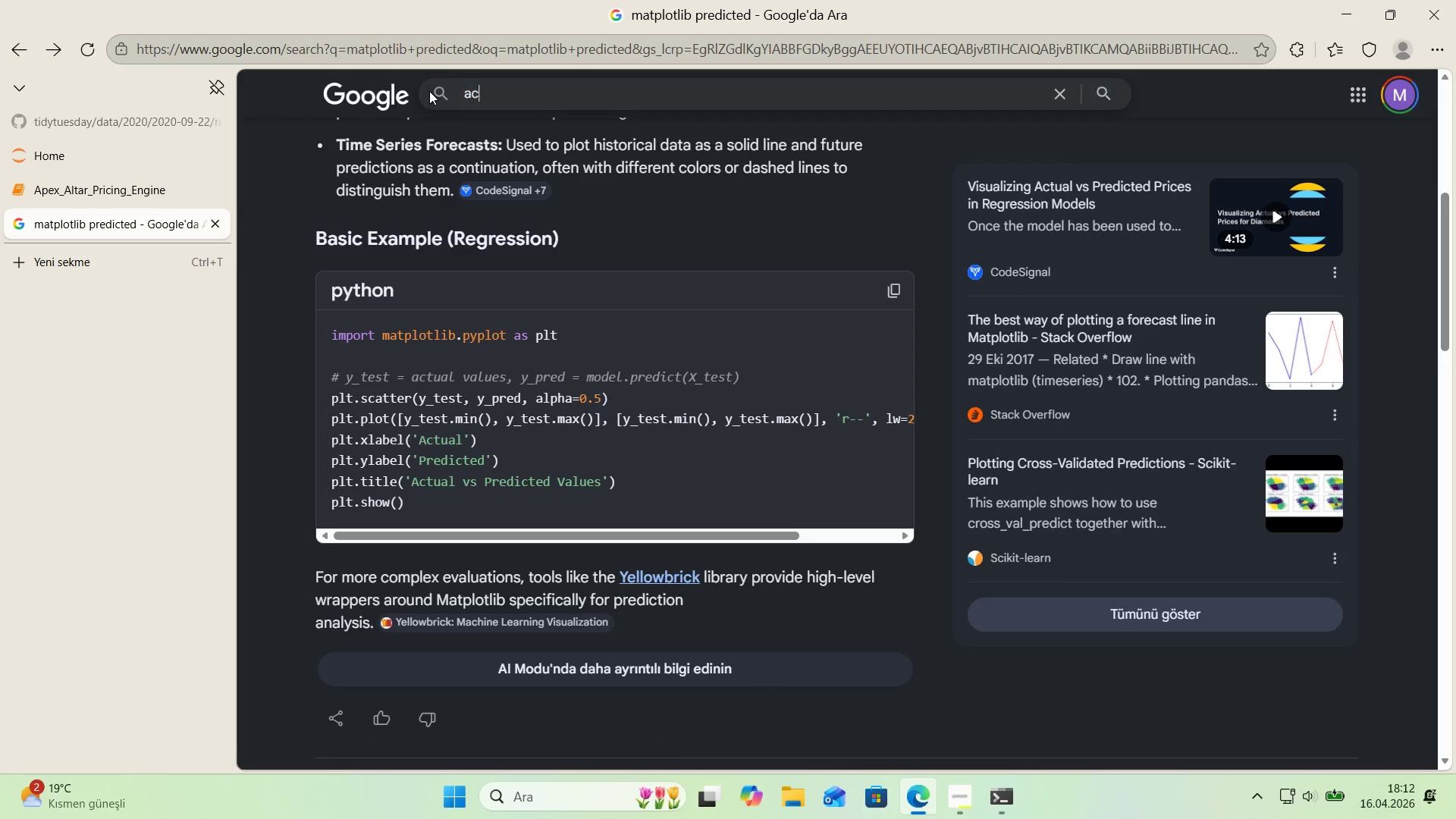 
scroll: coordinate [479, 208], scroll_direction: up, amount: 4.0
 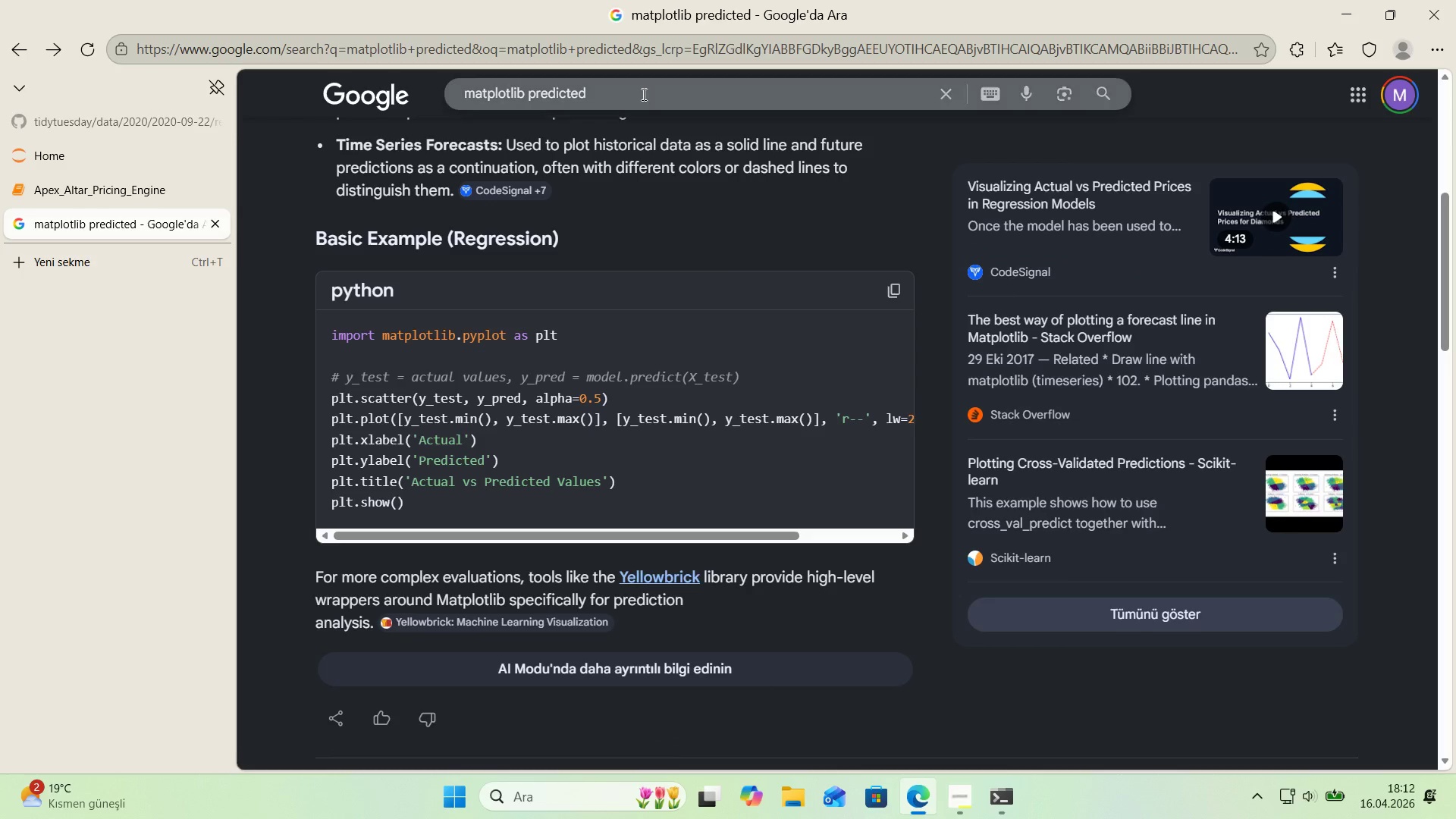 
type(actual scatter)
 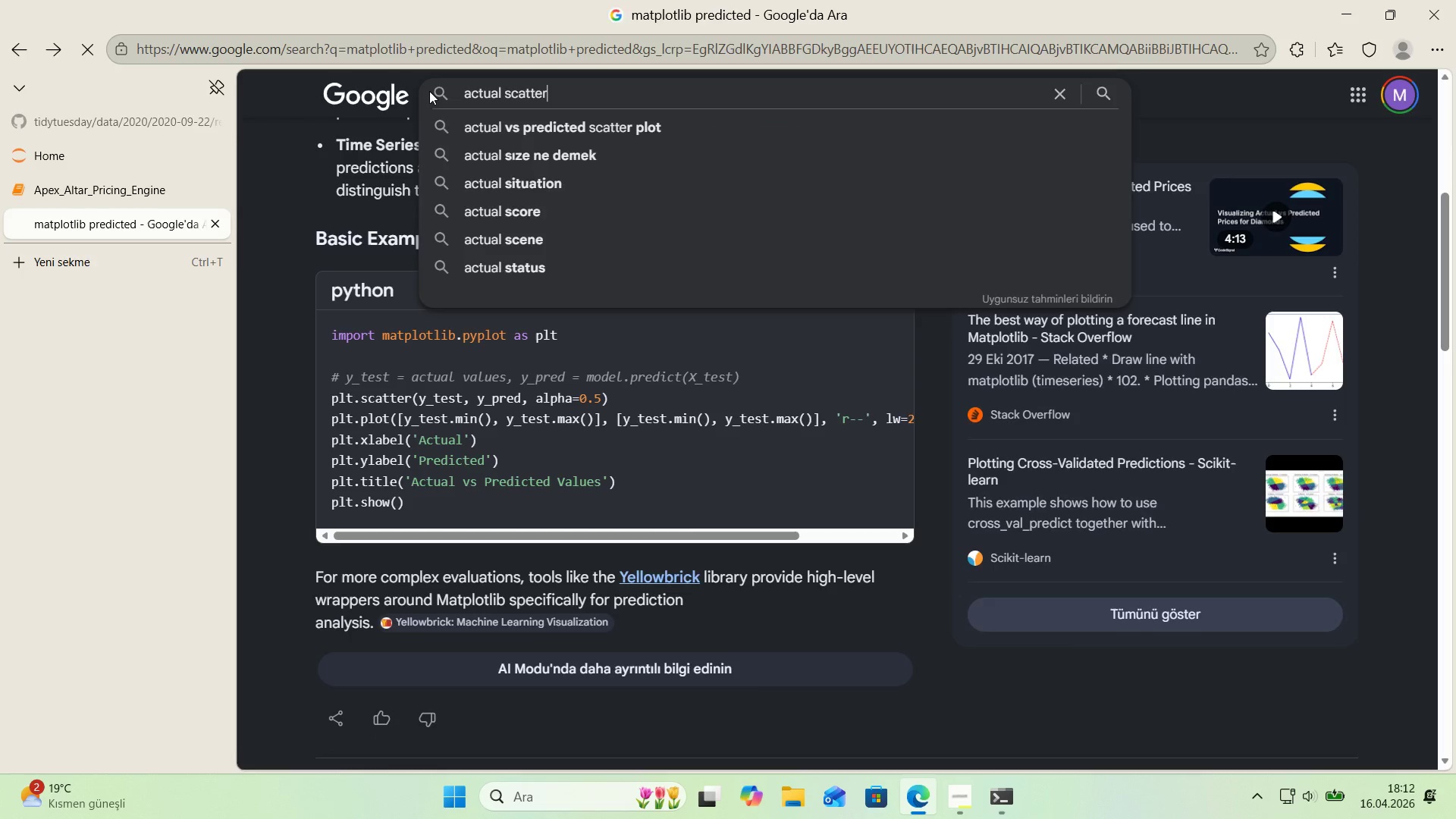 
key(Enter)
 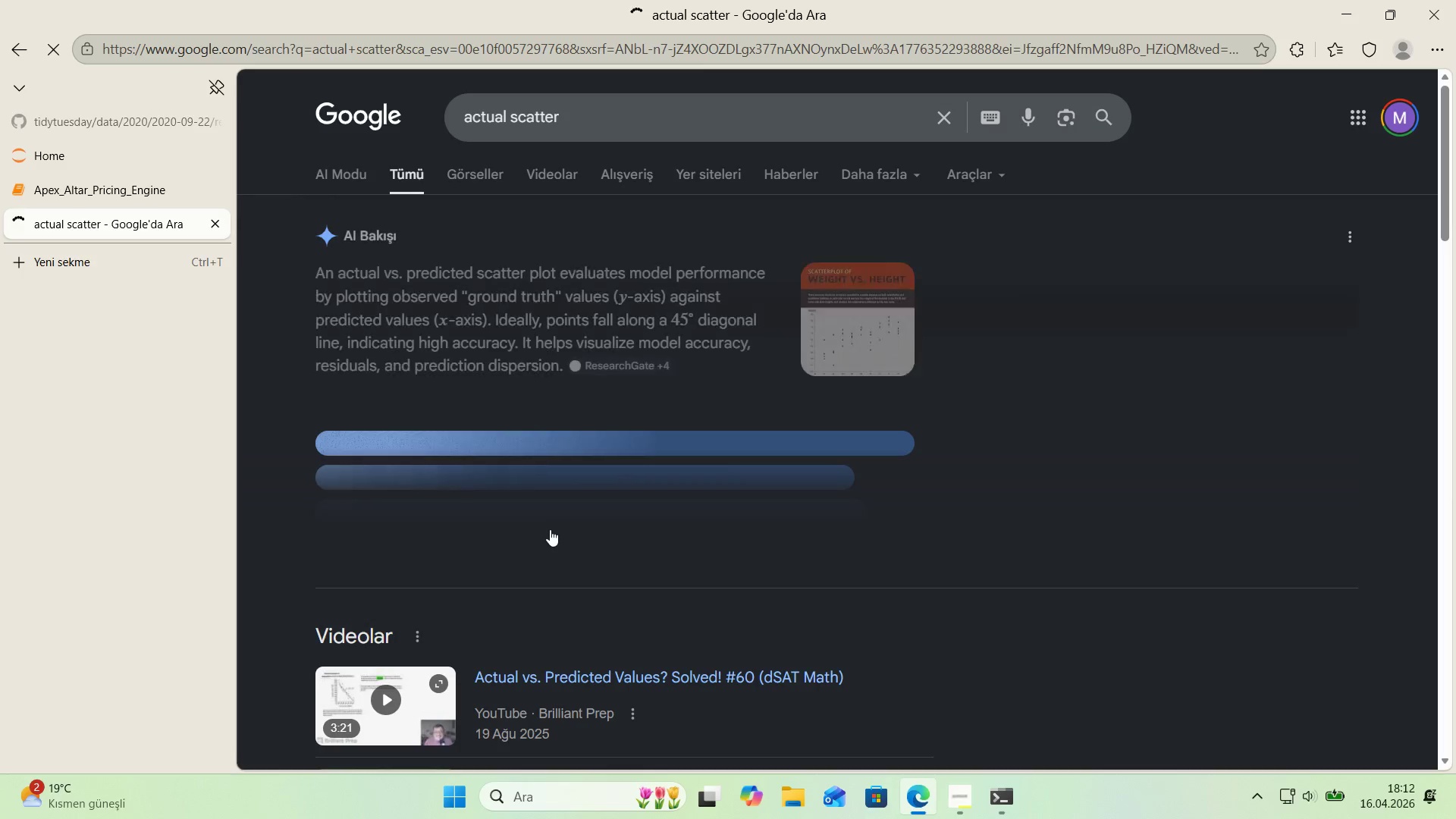 
left_click([546, 542])
 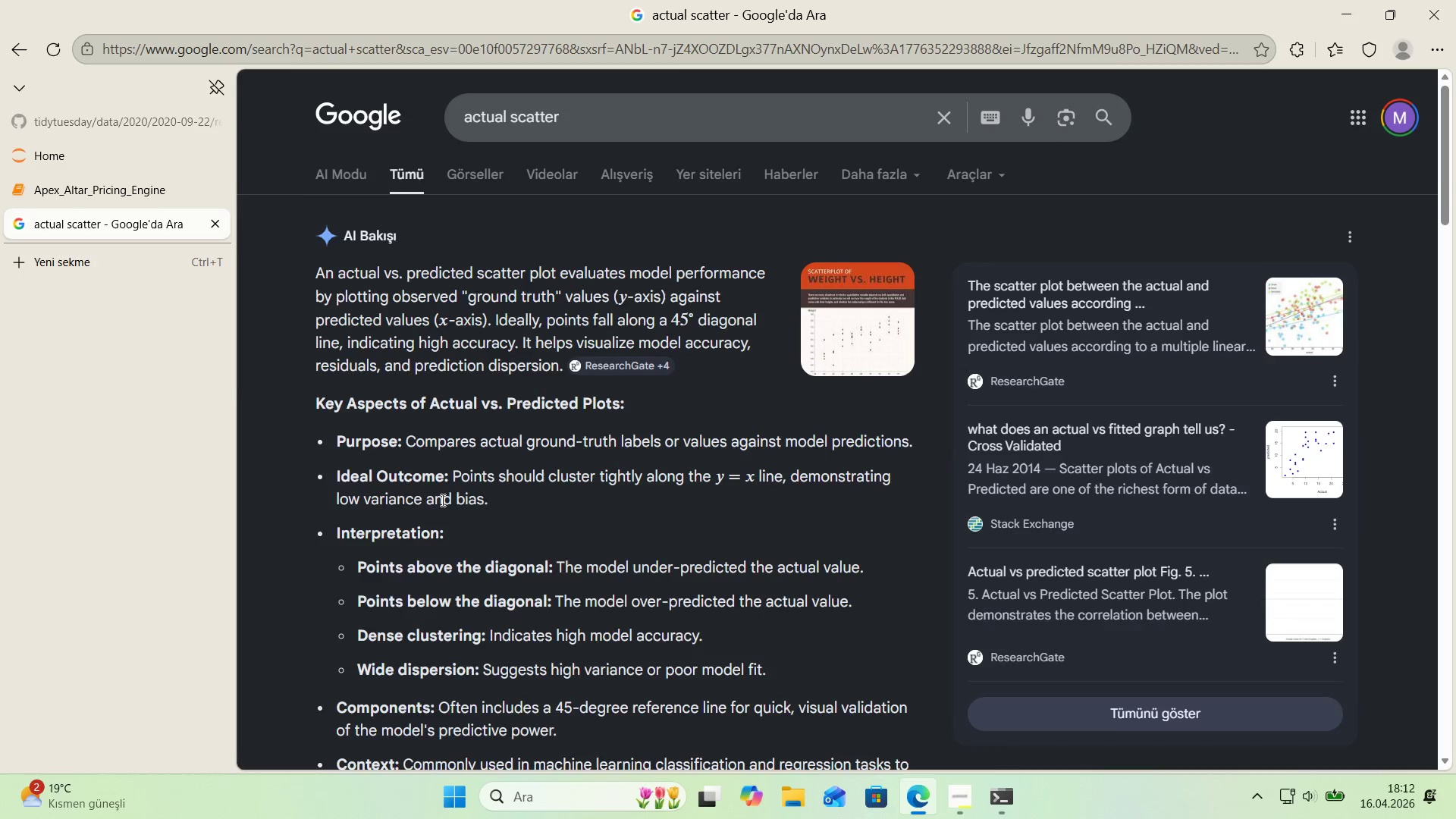 
scroll: coordinate [441, 500], scroll_direction: down, amount: 2.0
 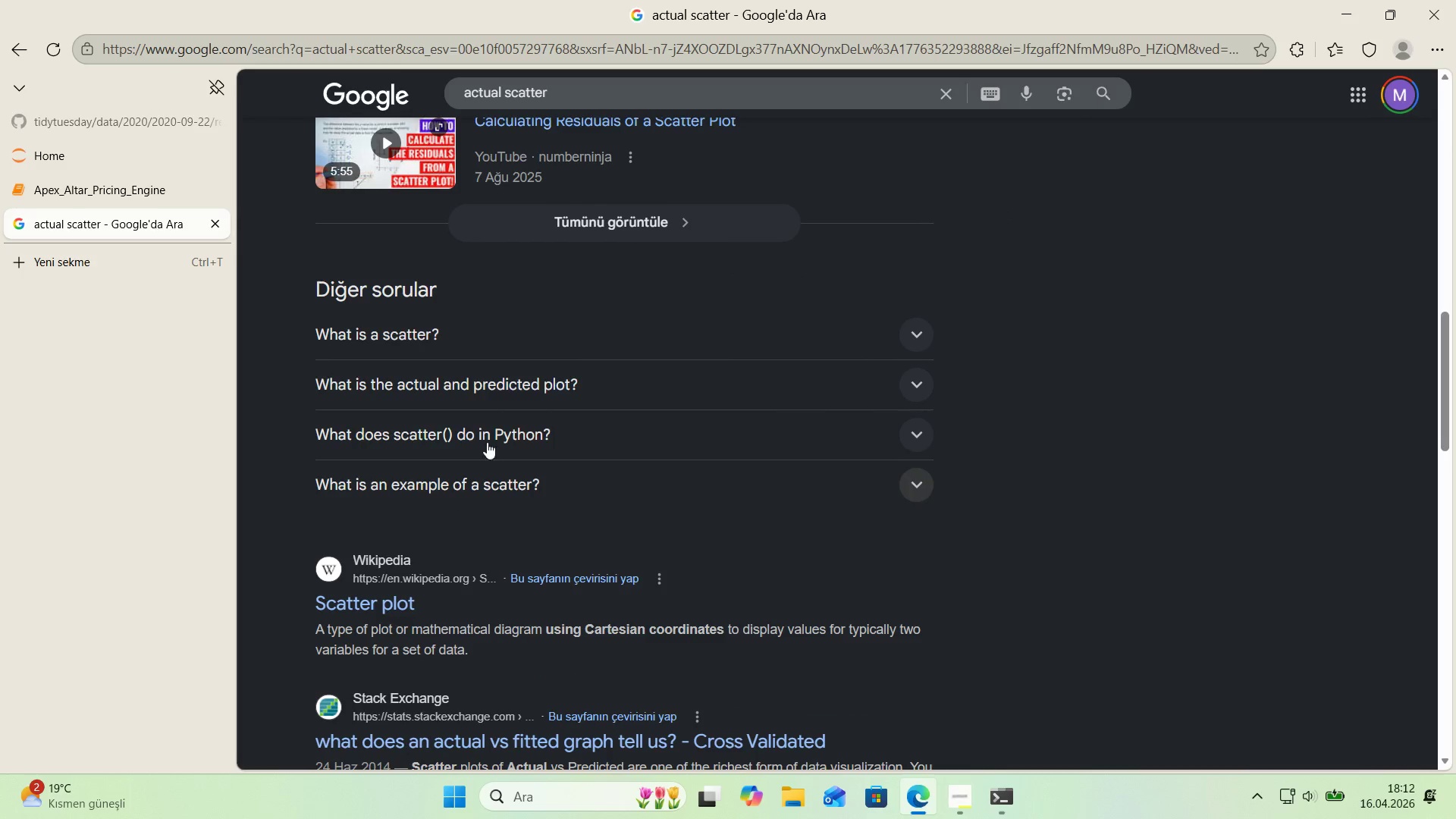 
left_click([351, 92])
 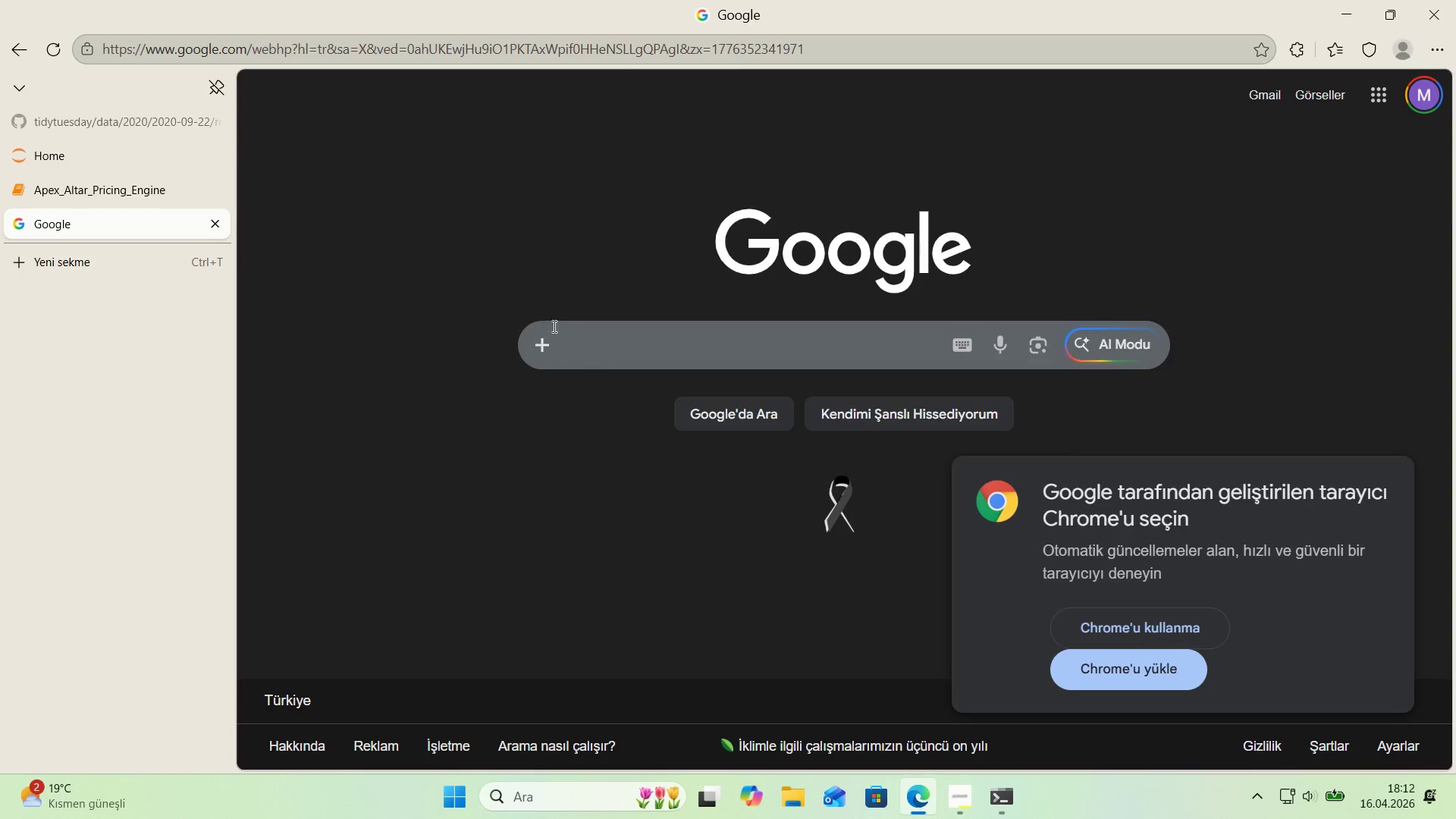 
left_click([212, 223])
 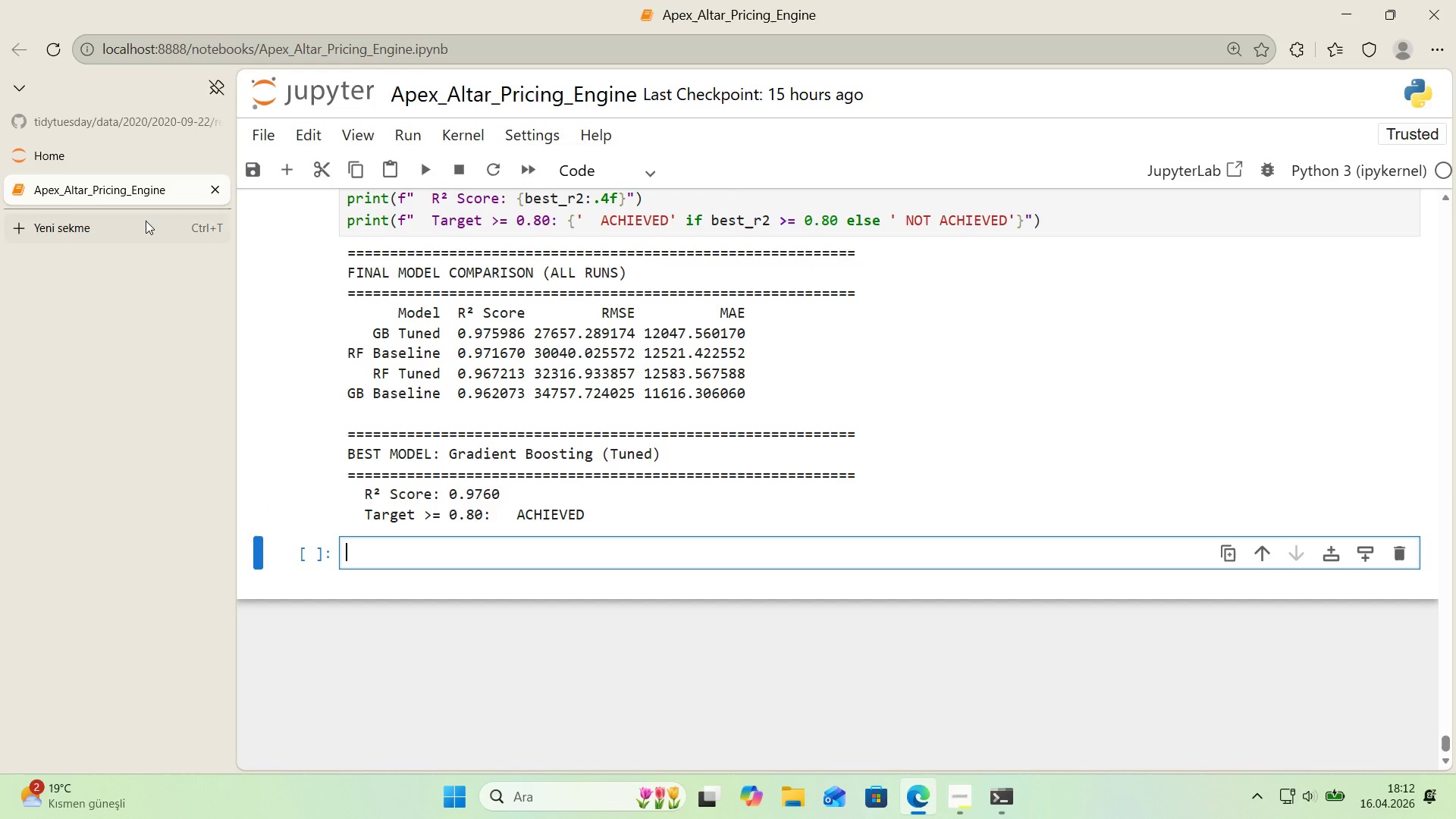 
left_click([146, 221])
 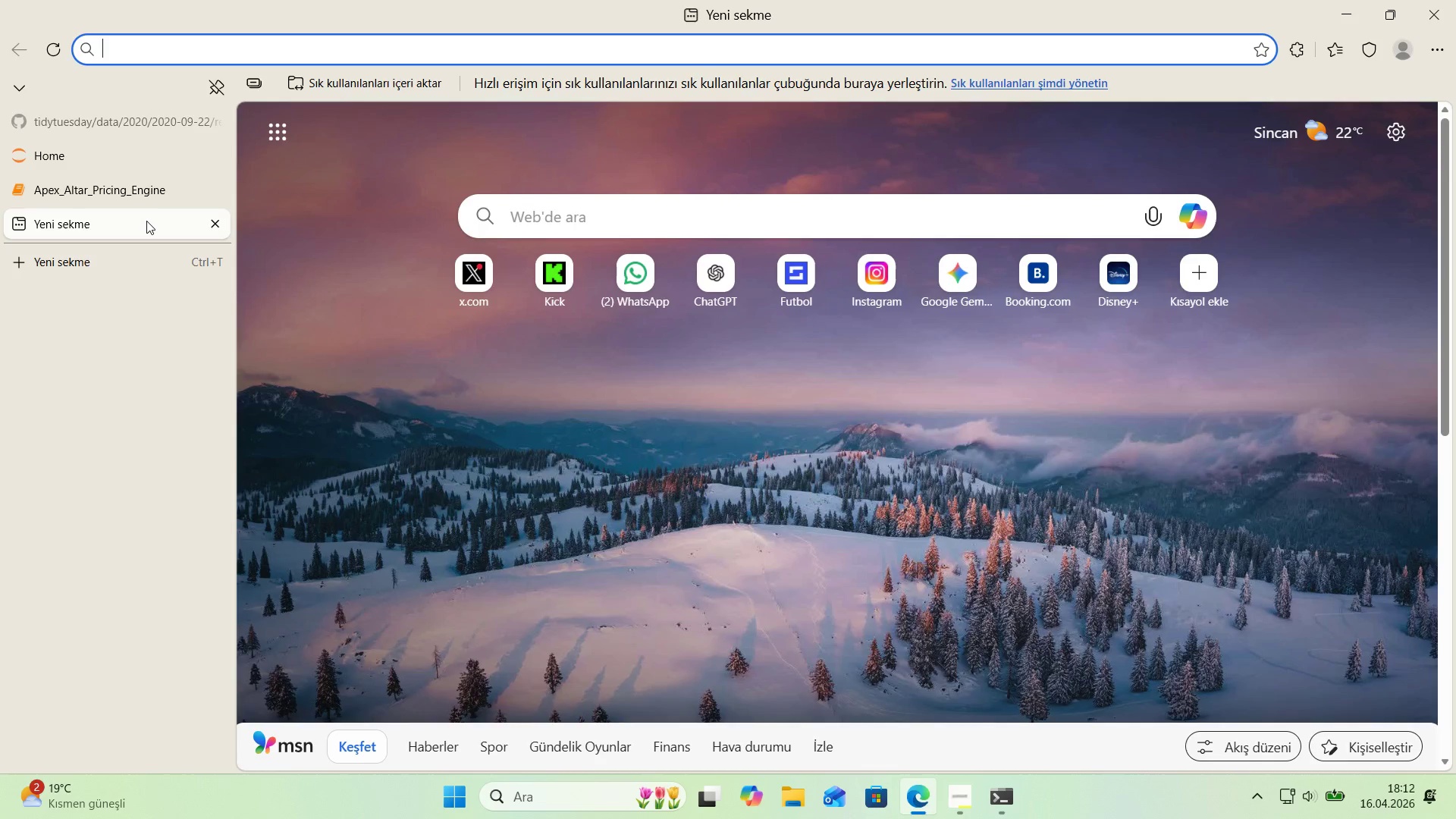 
type(matplotl'b)
 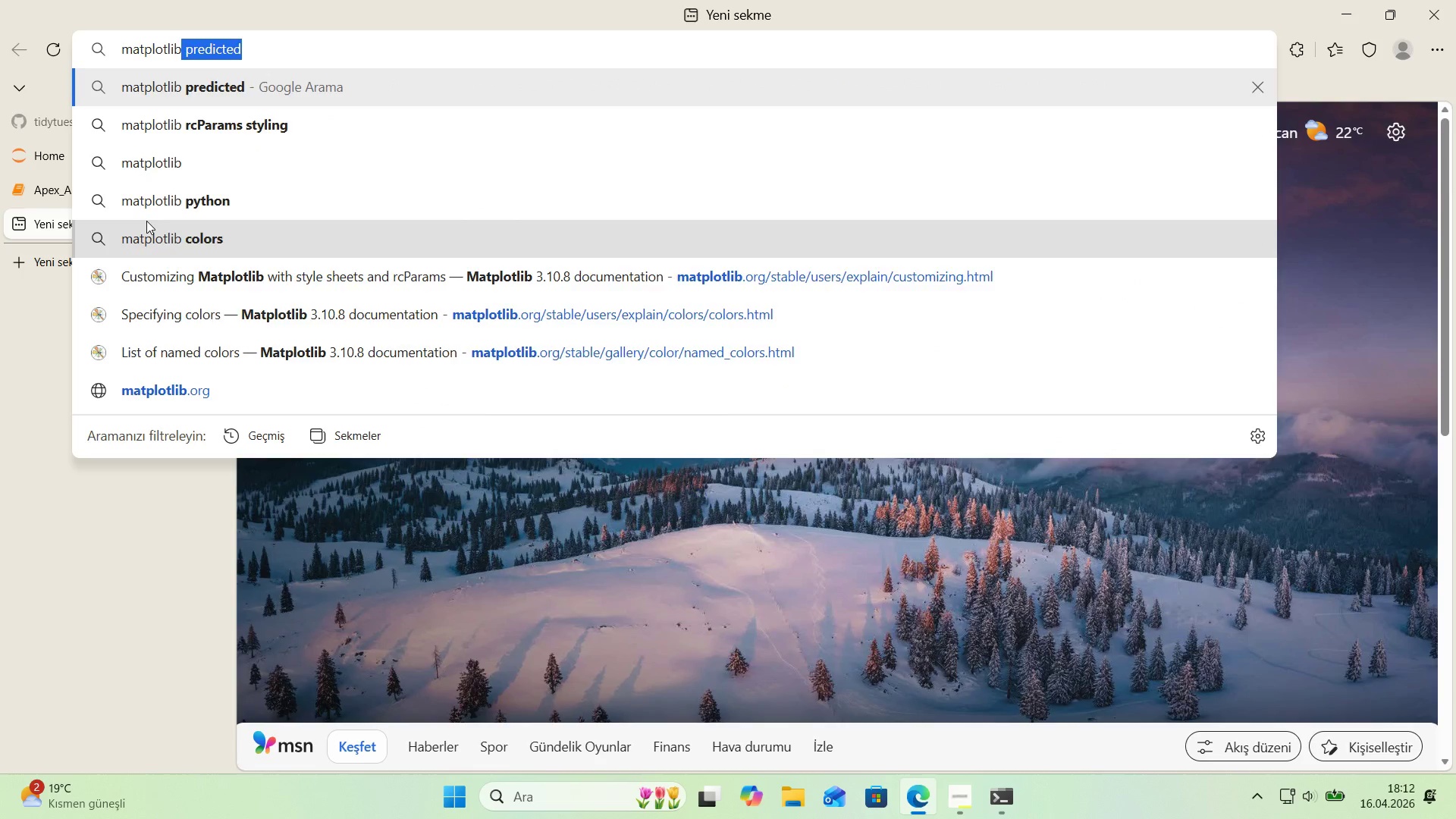 
key(ArrowRight)
 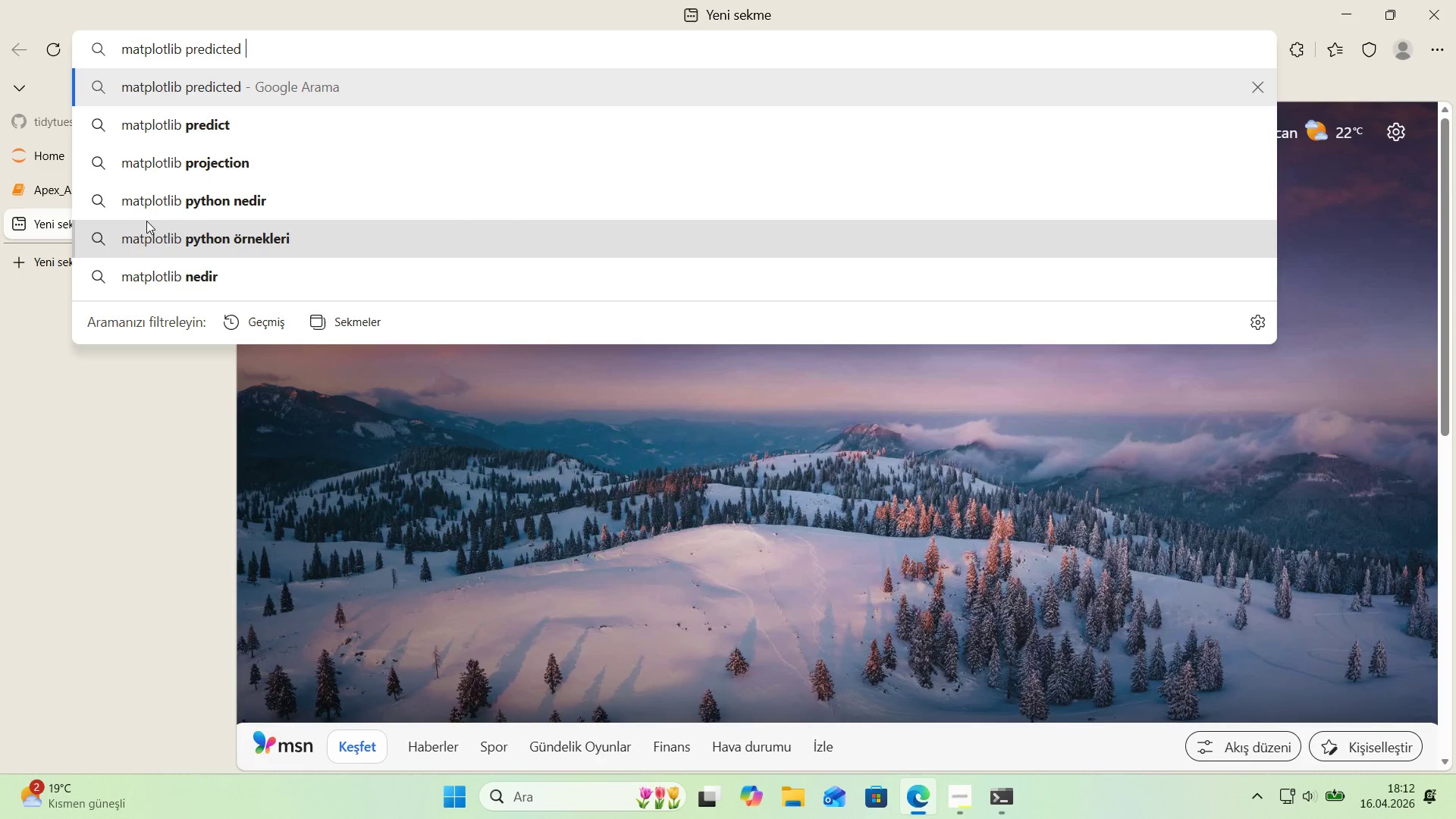 
type( vs actual s)
key(Backspace)
type(scatter)
 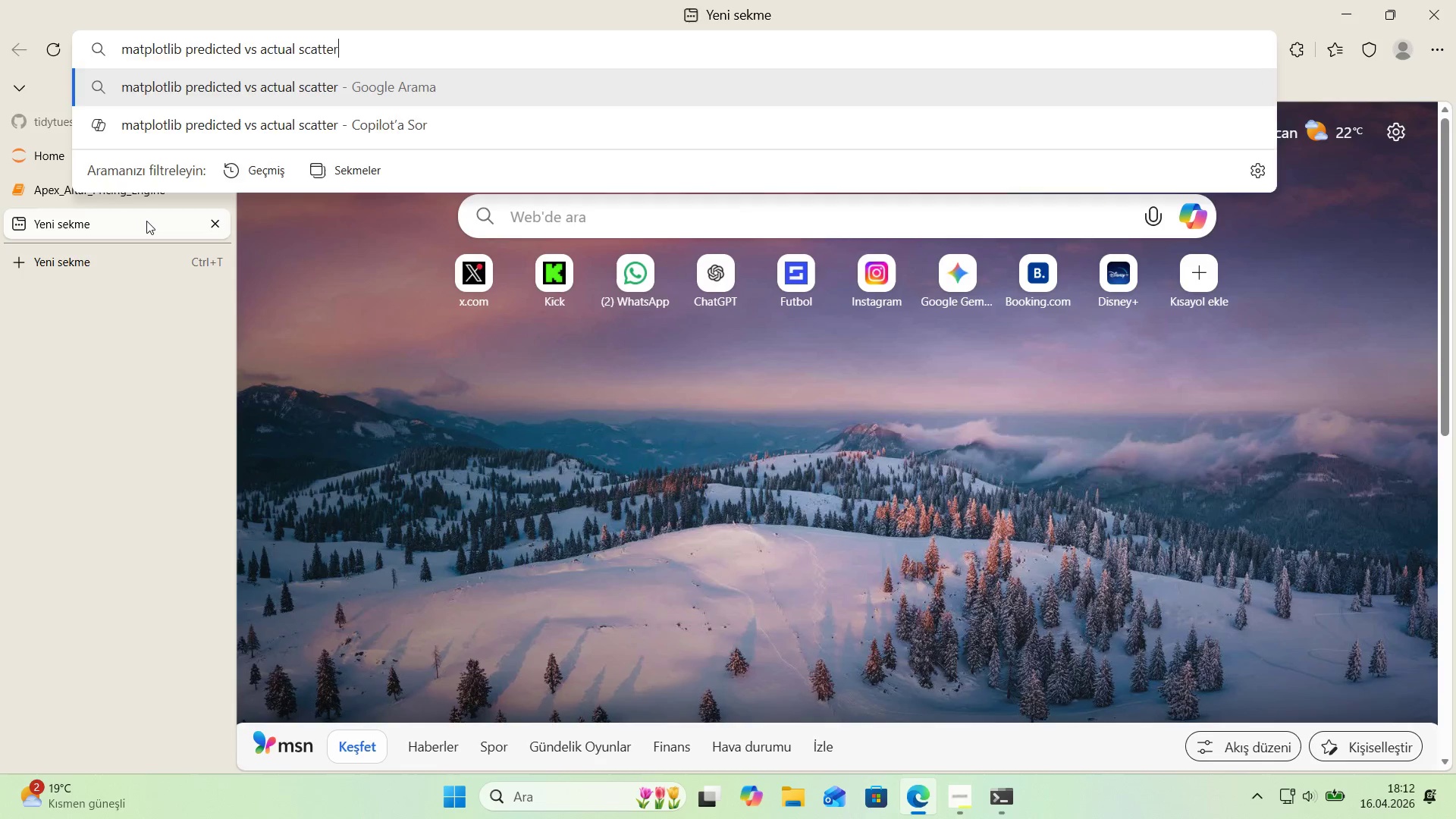 
key(Enter)
 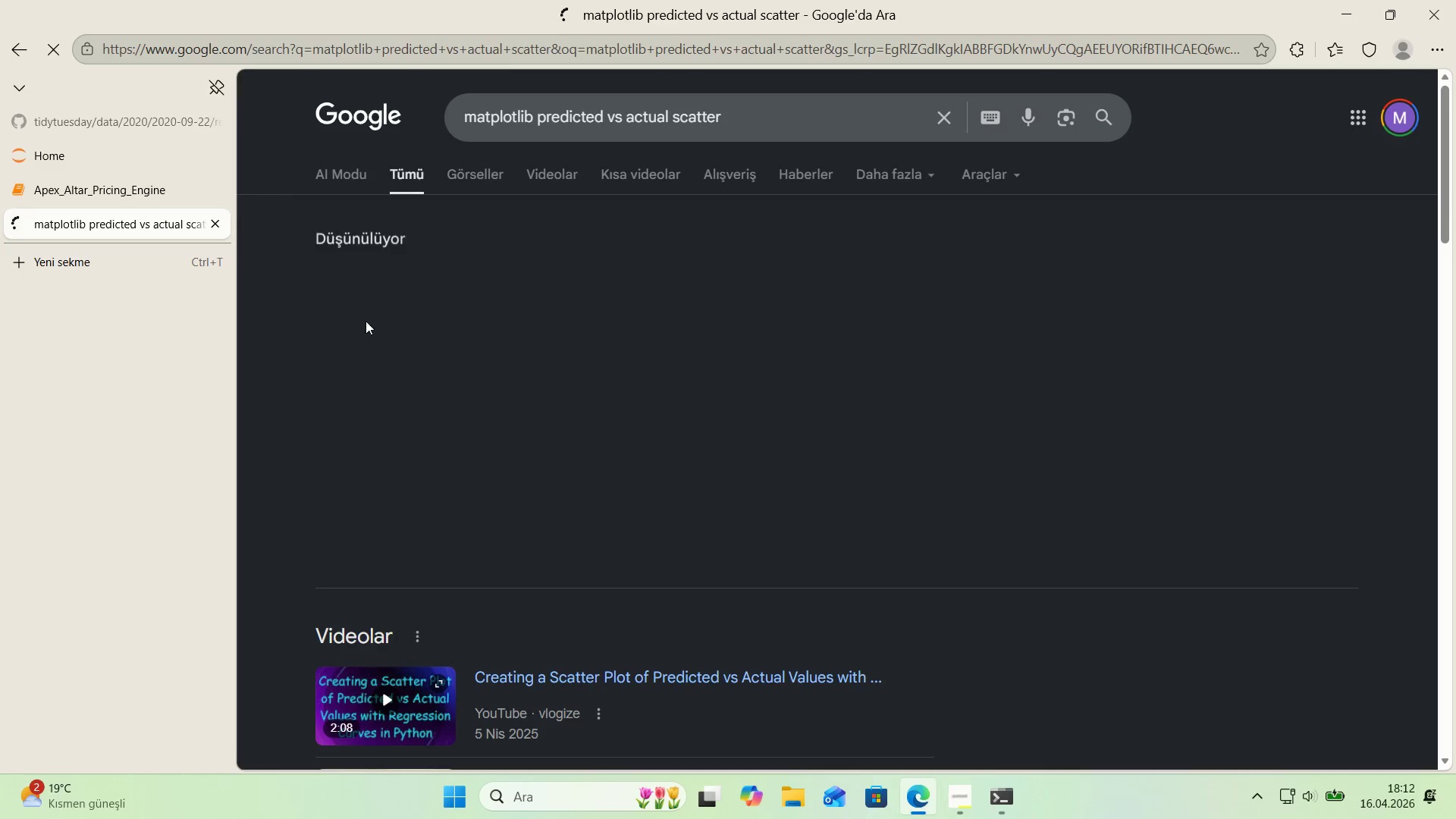 
mouse_move([561, 560])
 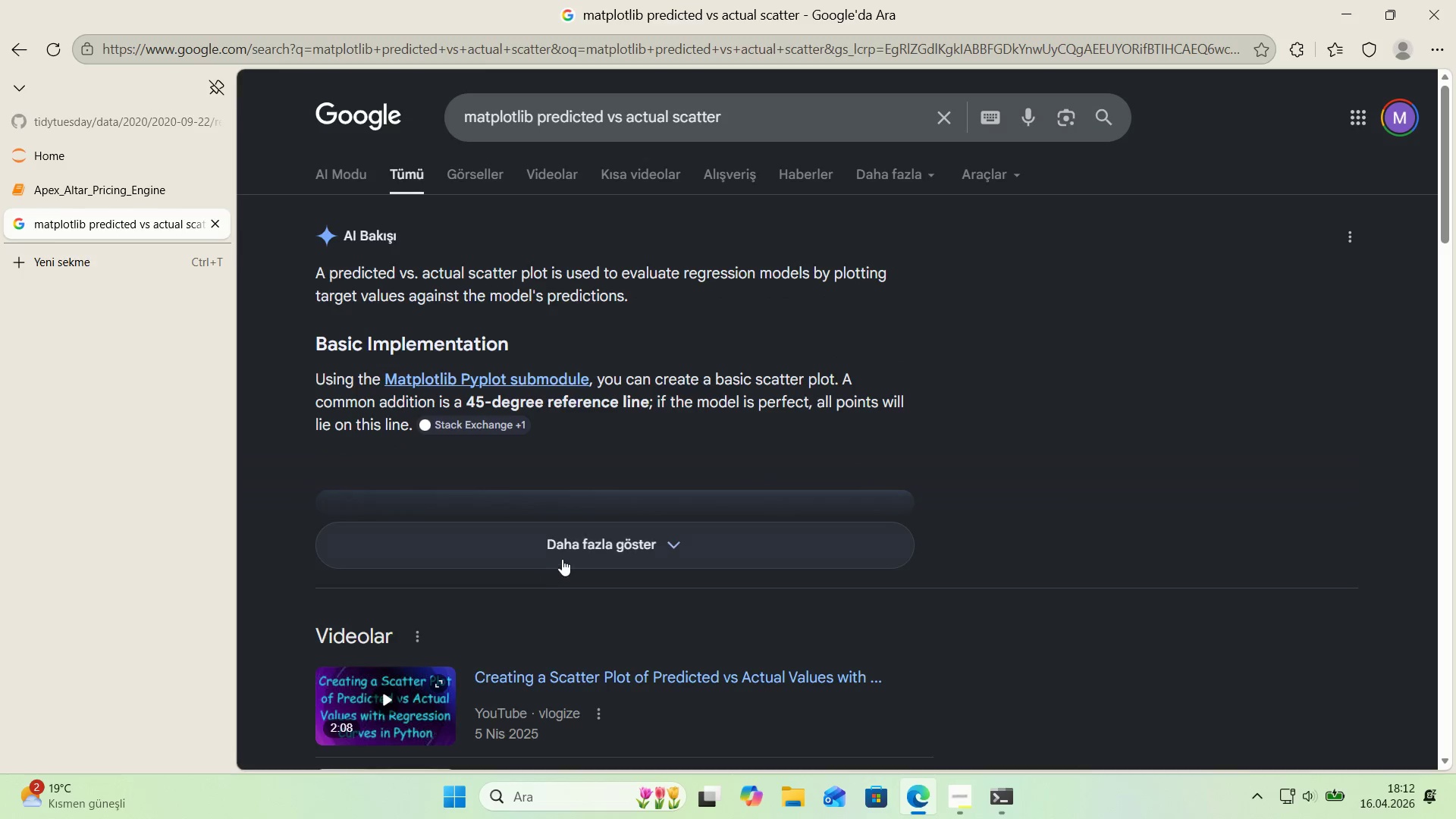 
left_click([562, 559])
 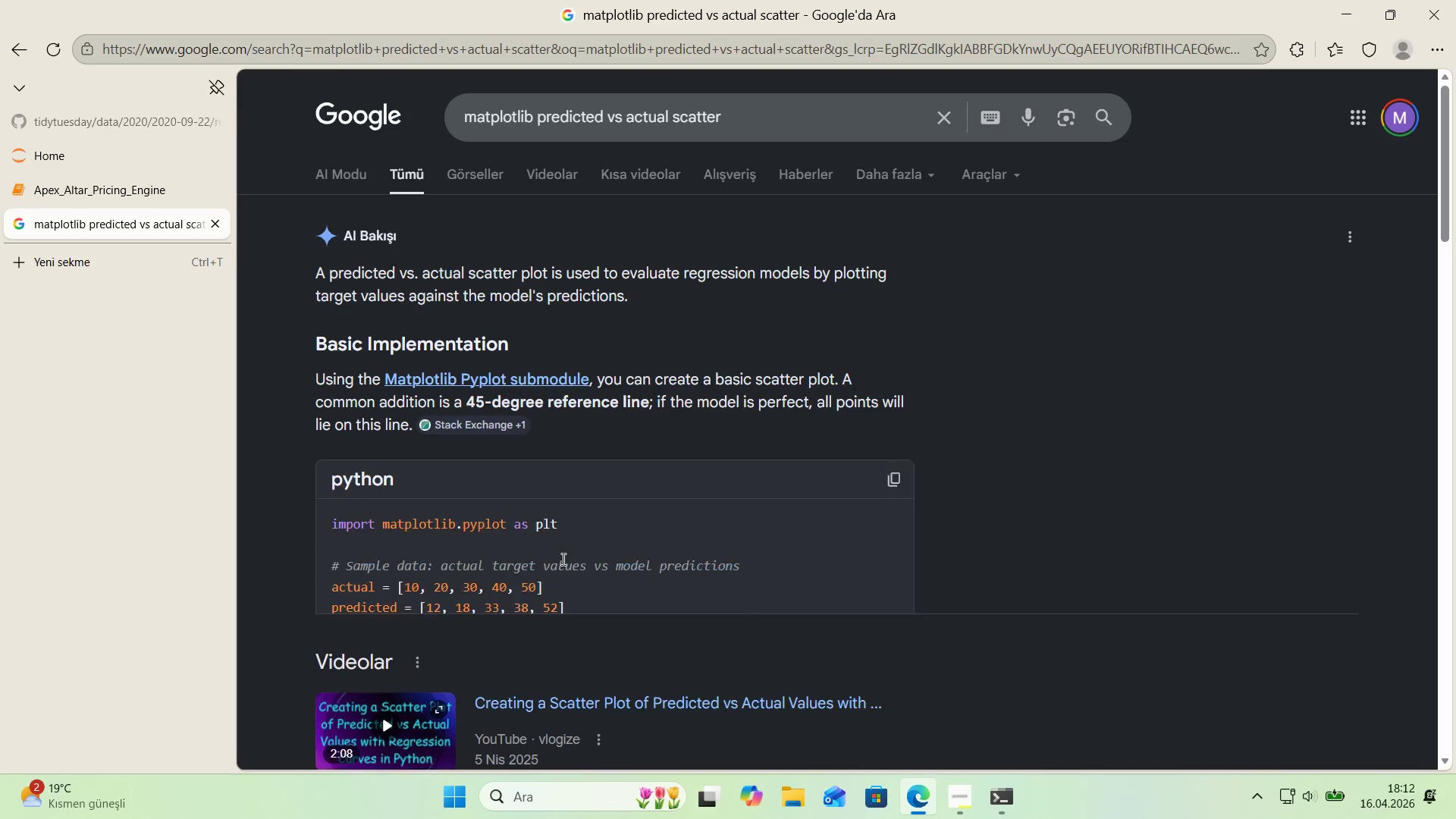 
scroll: coordinate [558, 559], scroll_direction: down, amount: 4.0
 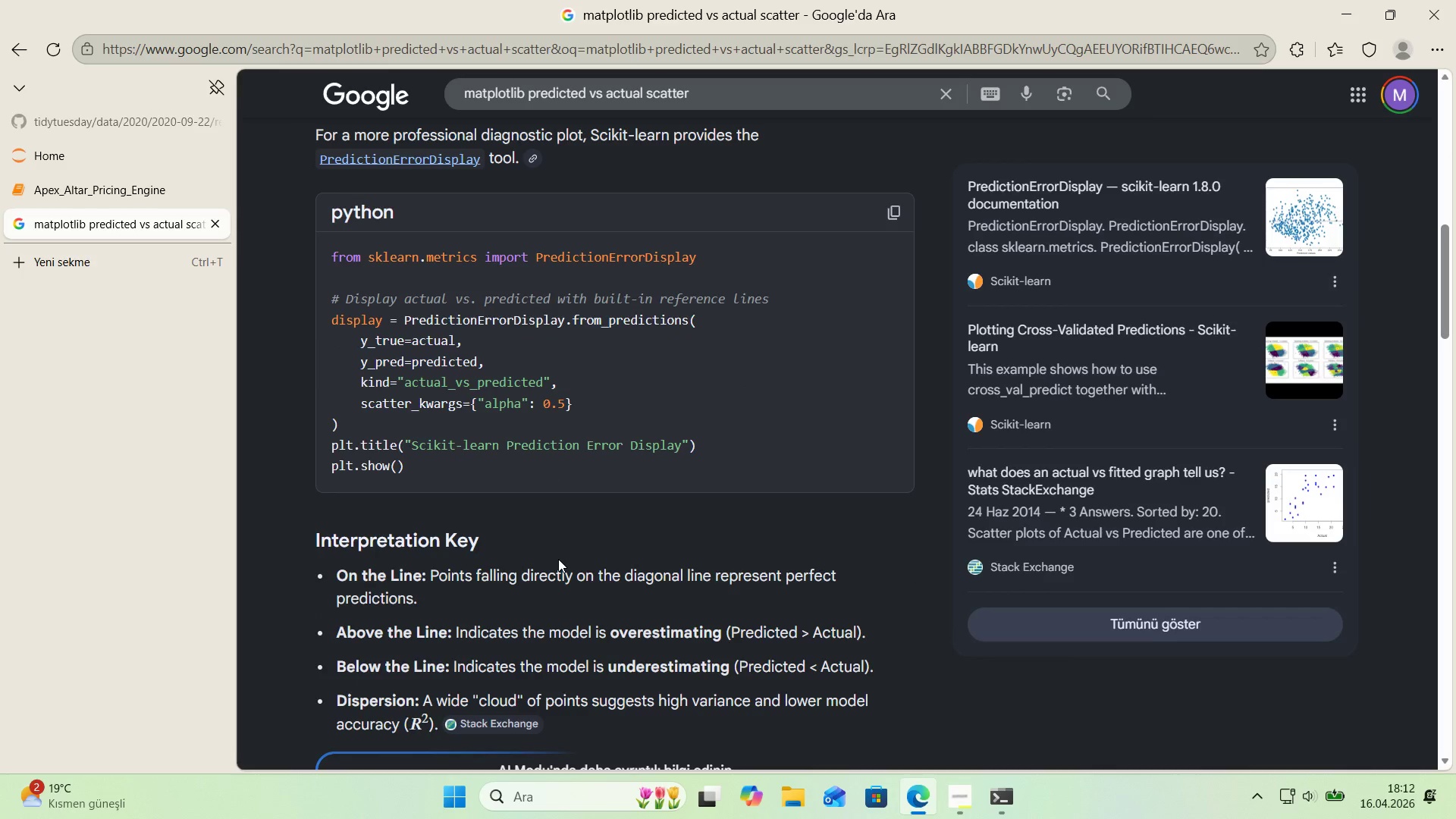 
scroll: coordinate [558, 559], scroll_direction: up, amount: 1.0
 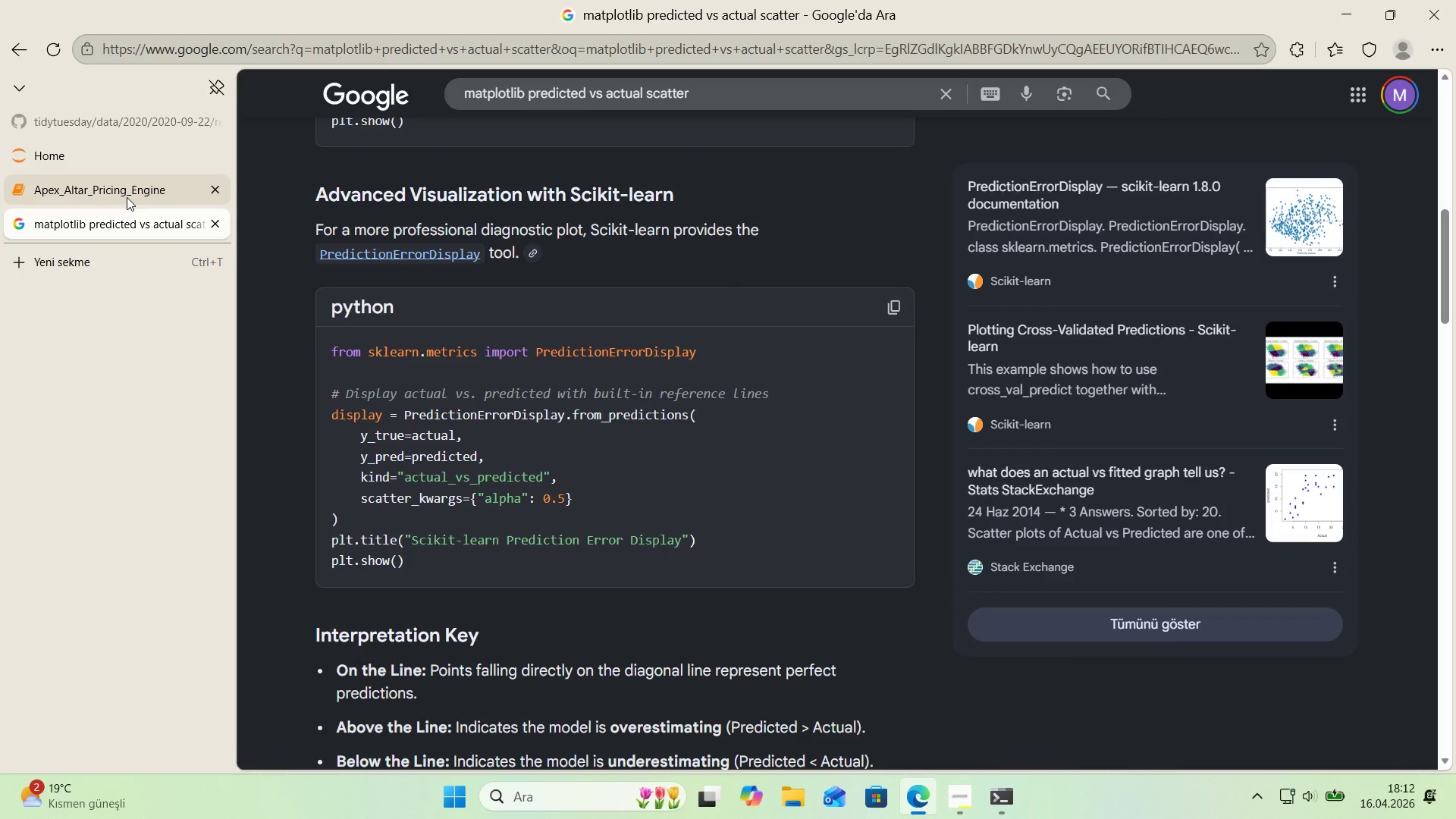 
left_click([127, 197])
 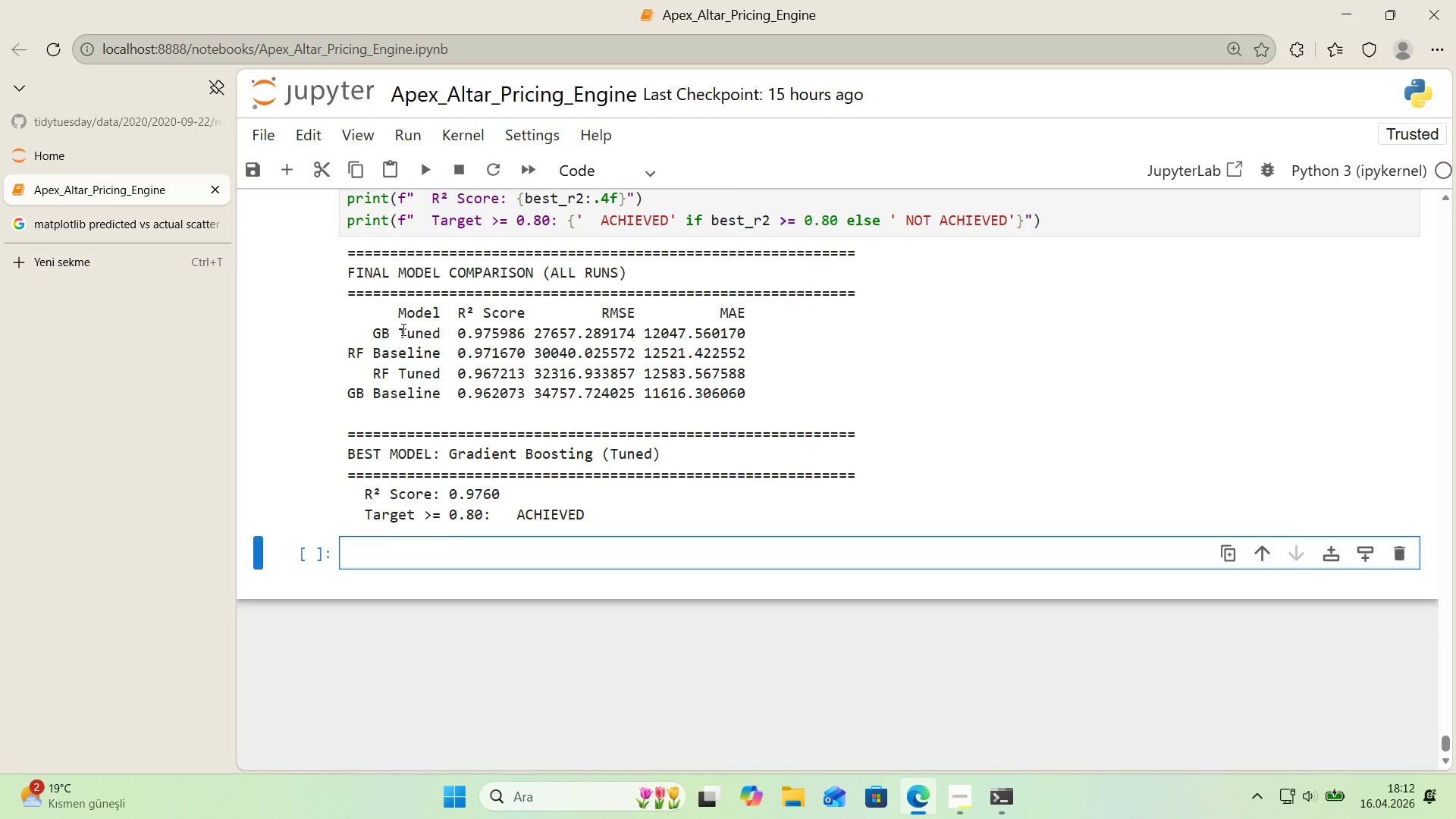 
scroll: coordinate [472, 397], scroll_direction: up, amount: 8.0
 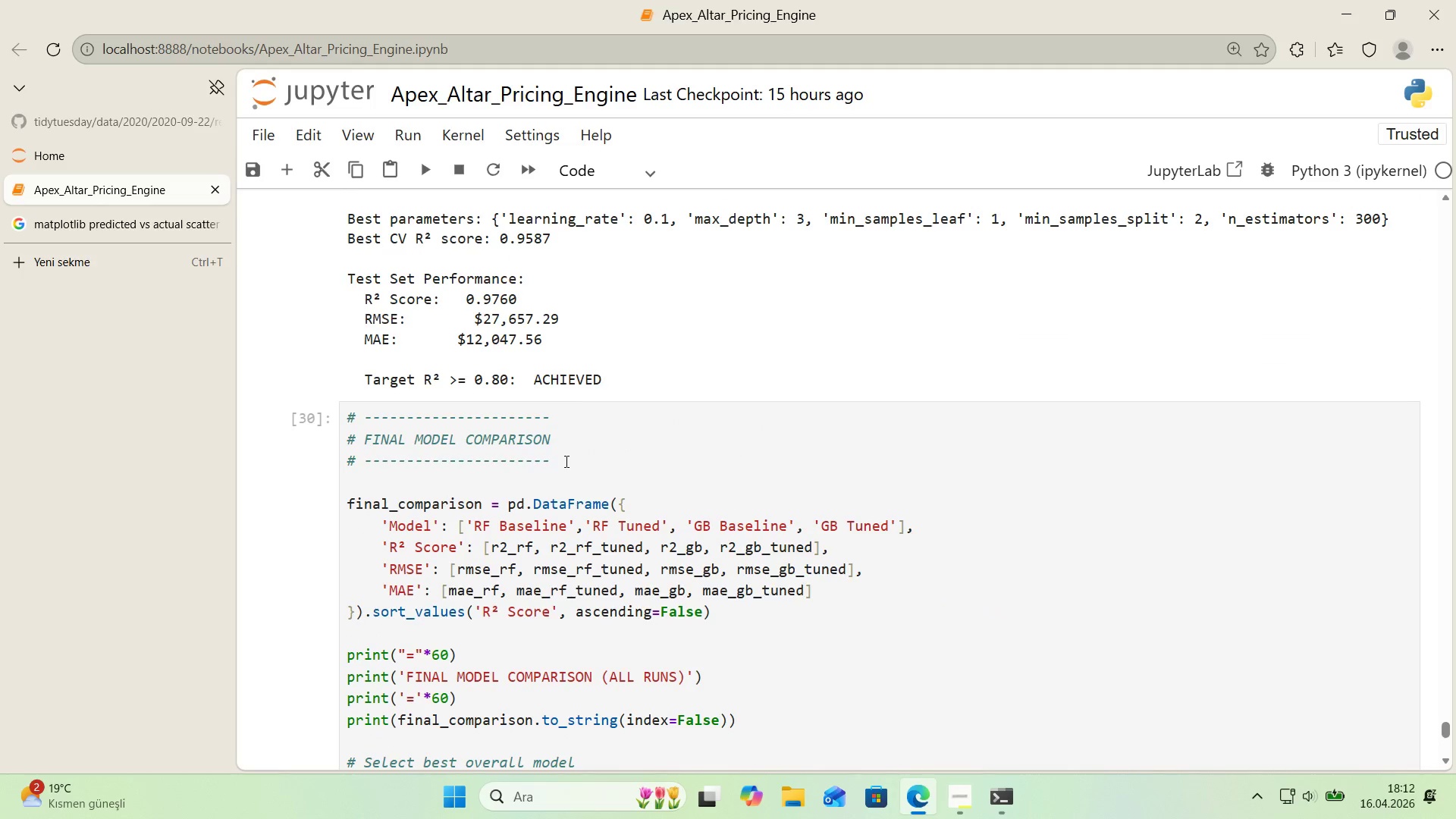 
left_click_drag(start_coordinate=[549, 460], to_coordinate=[346, 452])
 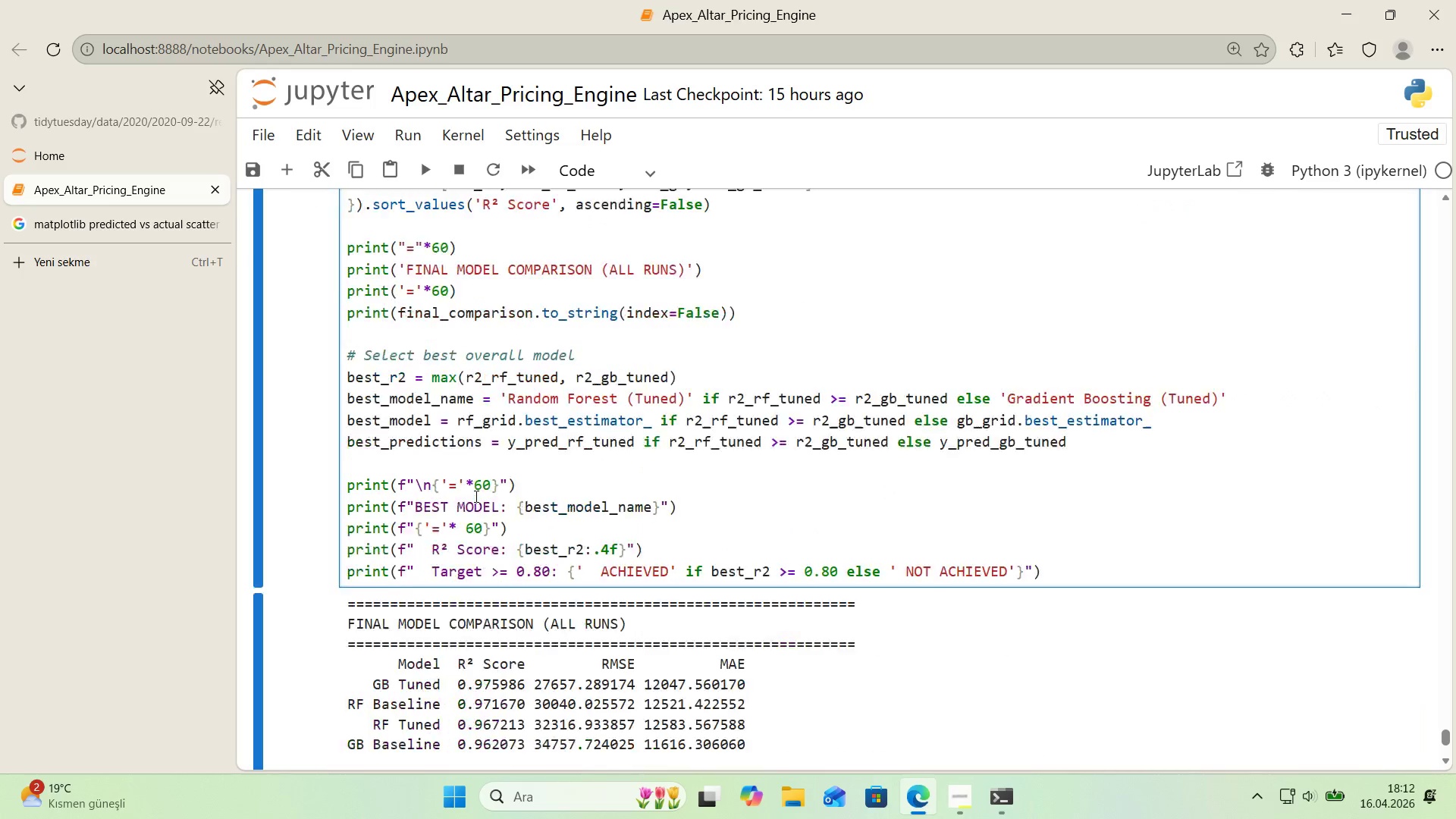 
key(Control+ControlLeft)
 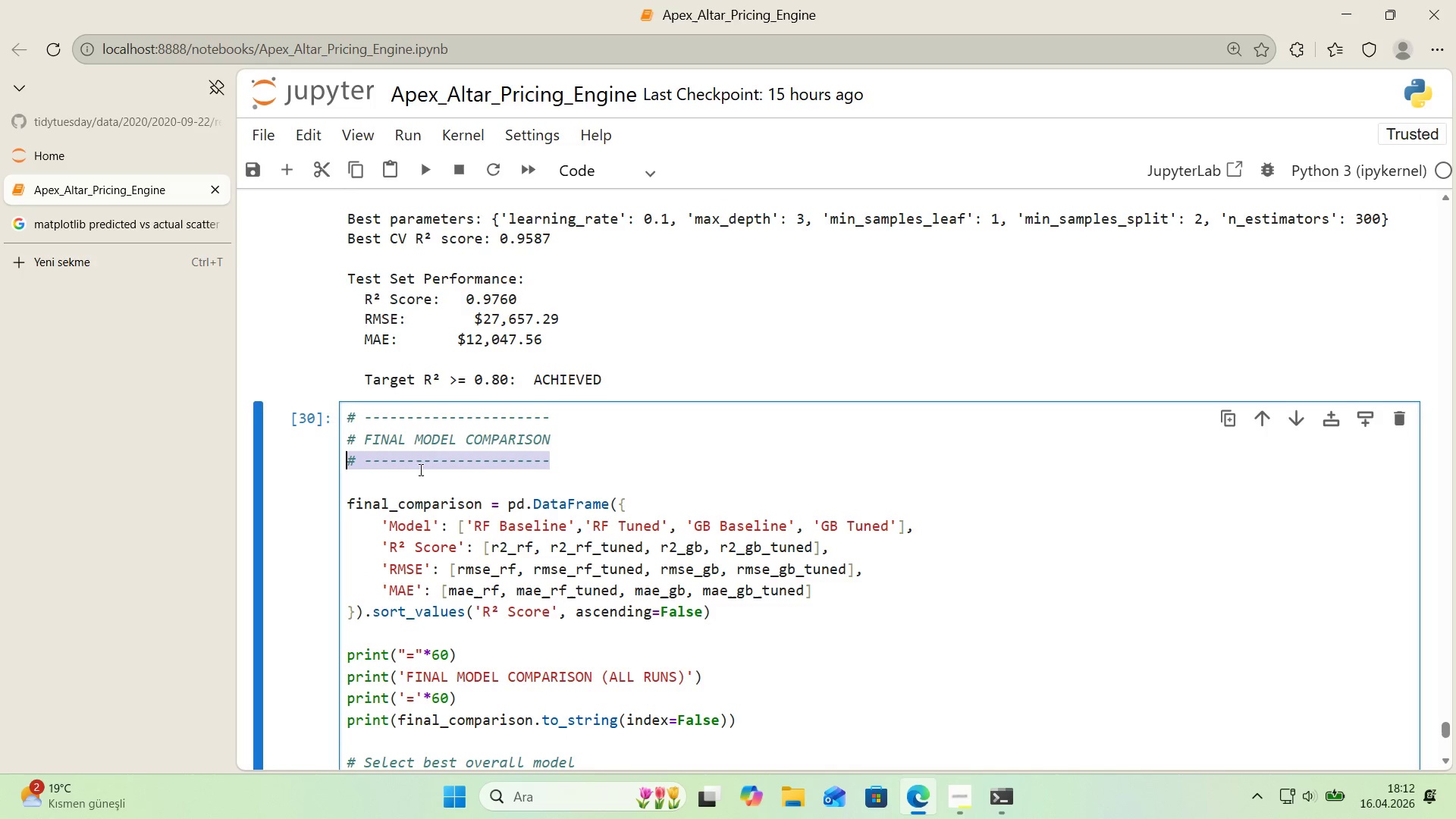 
key(Control+C)
 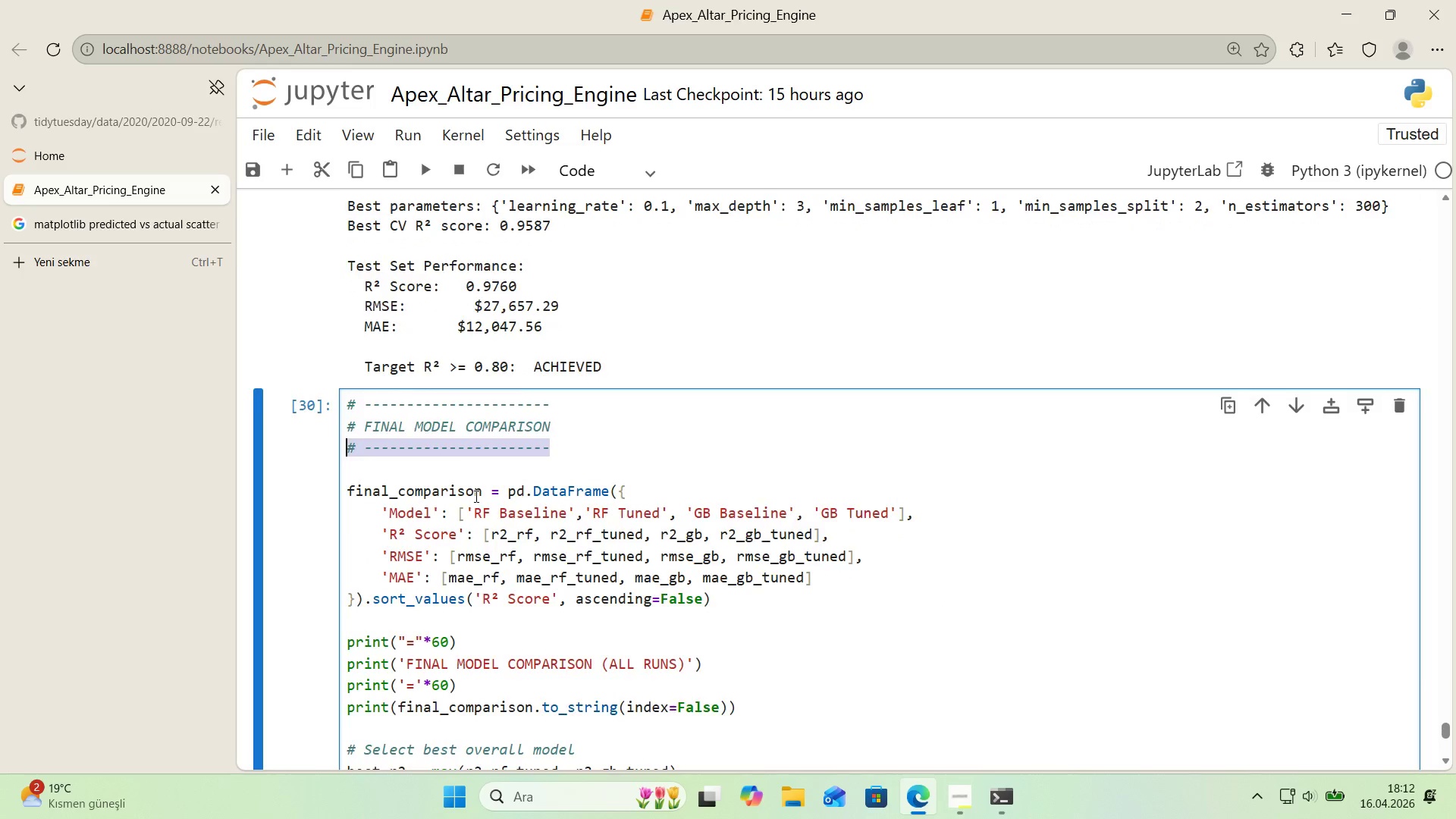 
scroll: coordinate [463, 489], scroll_direction: down, amount: 9.0
 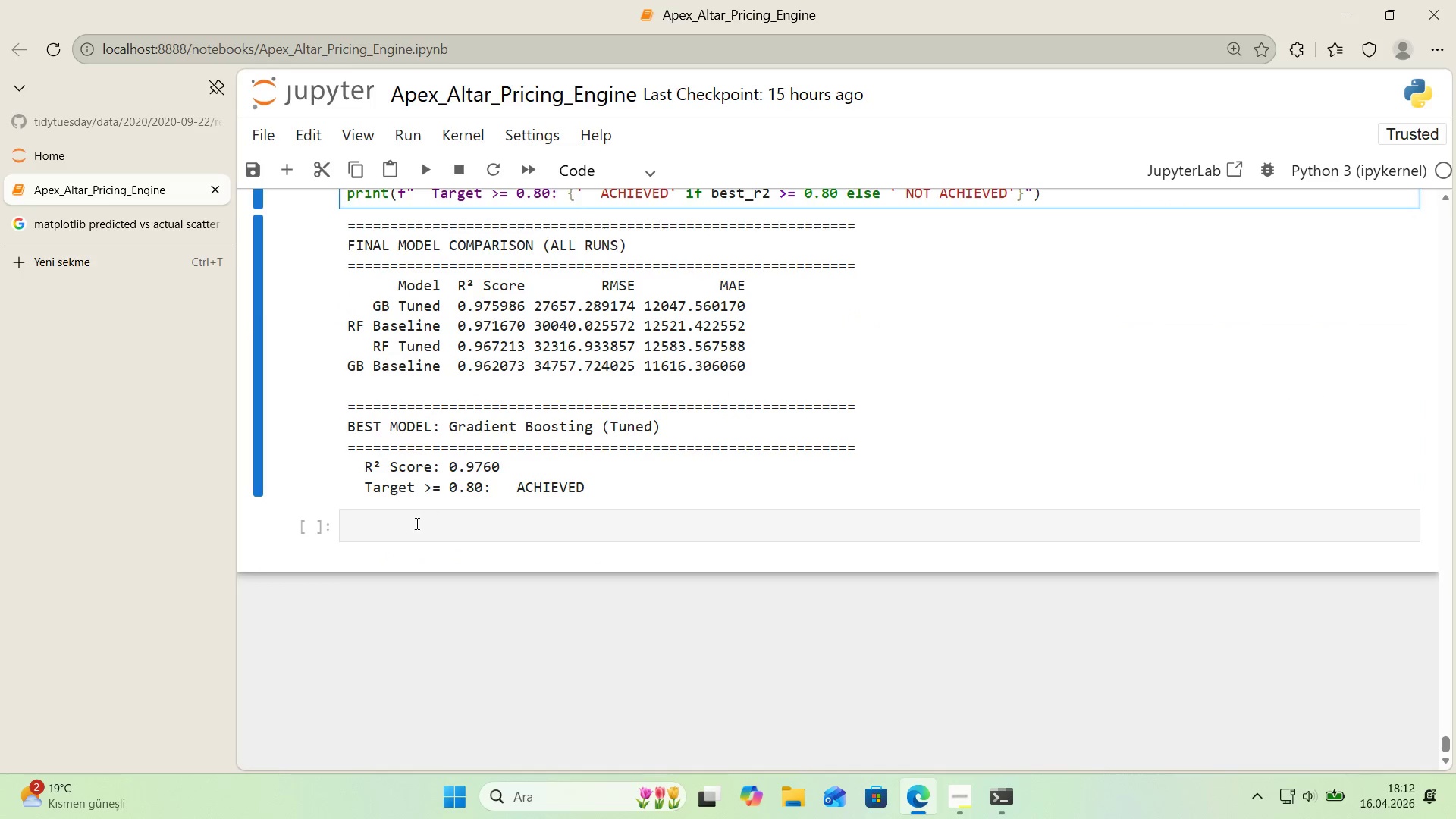 
left_click([416, 524])
 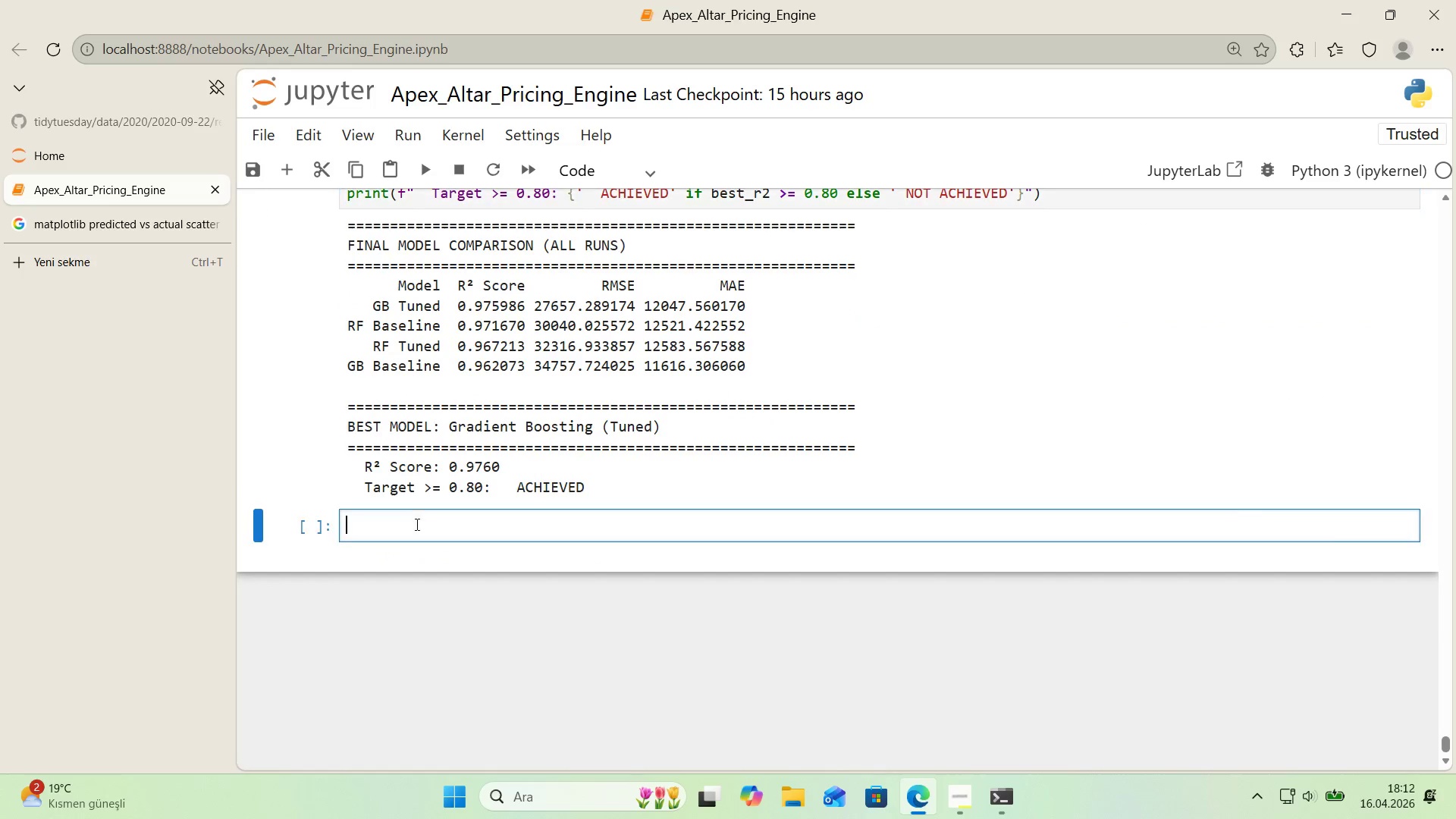 
key(Control+ControlLeft)
 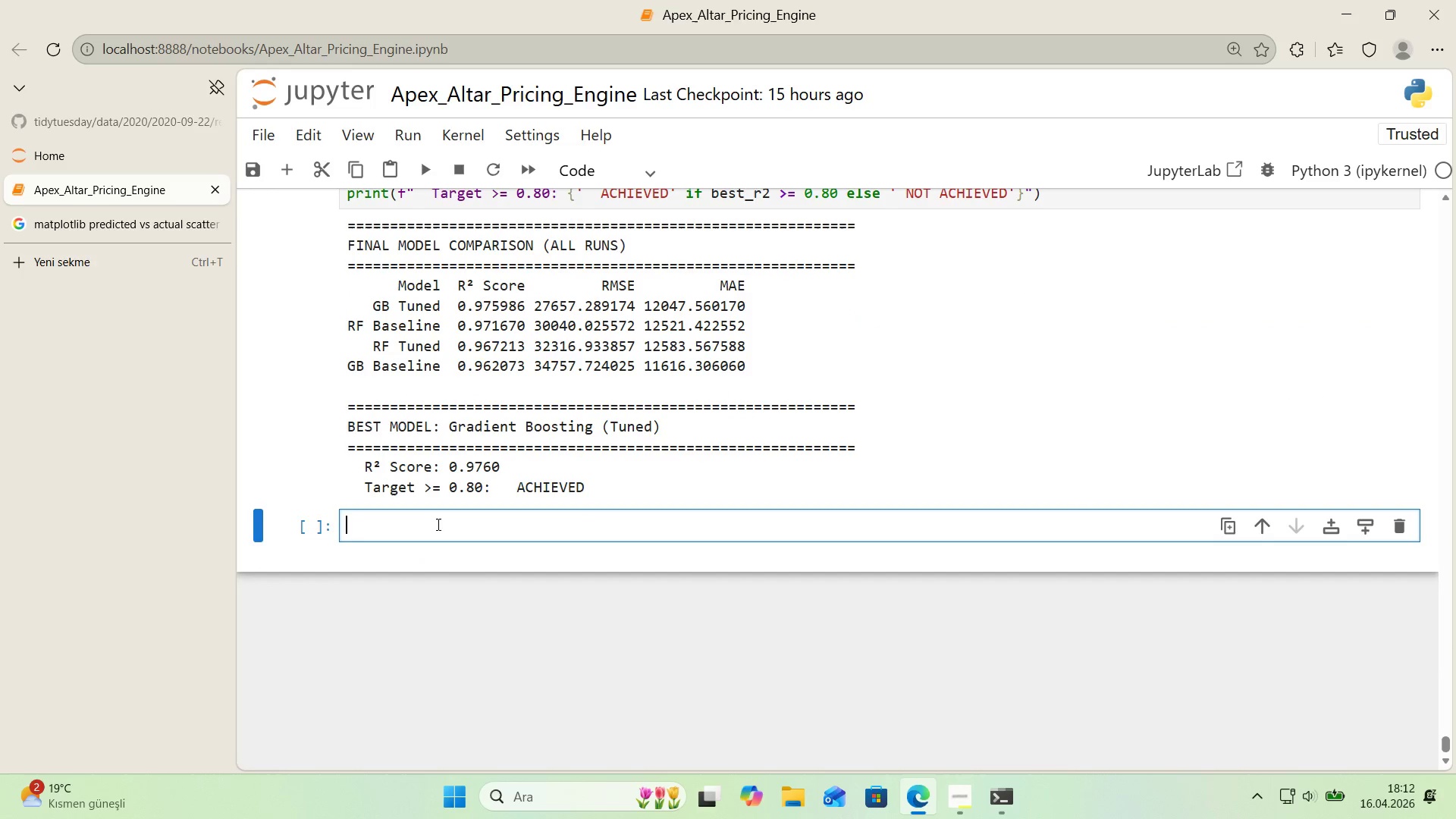 
key(Control+V)
 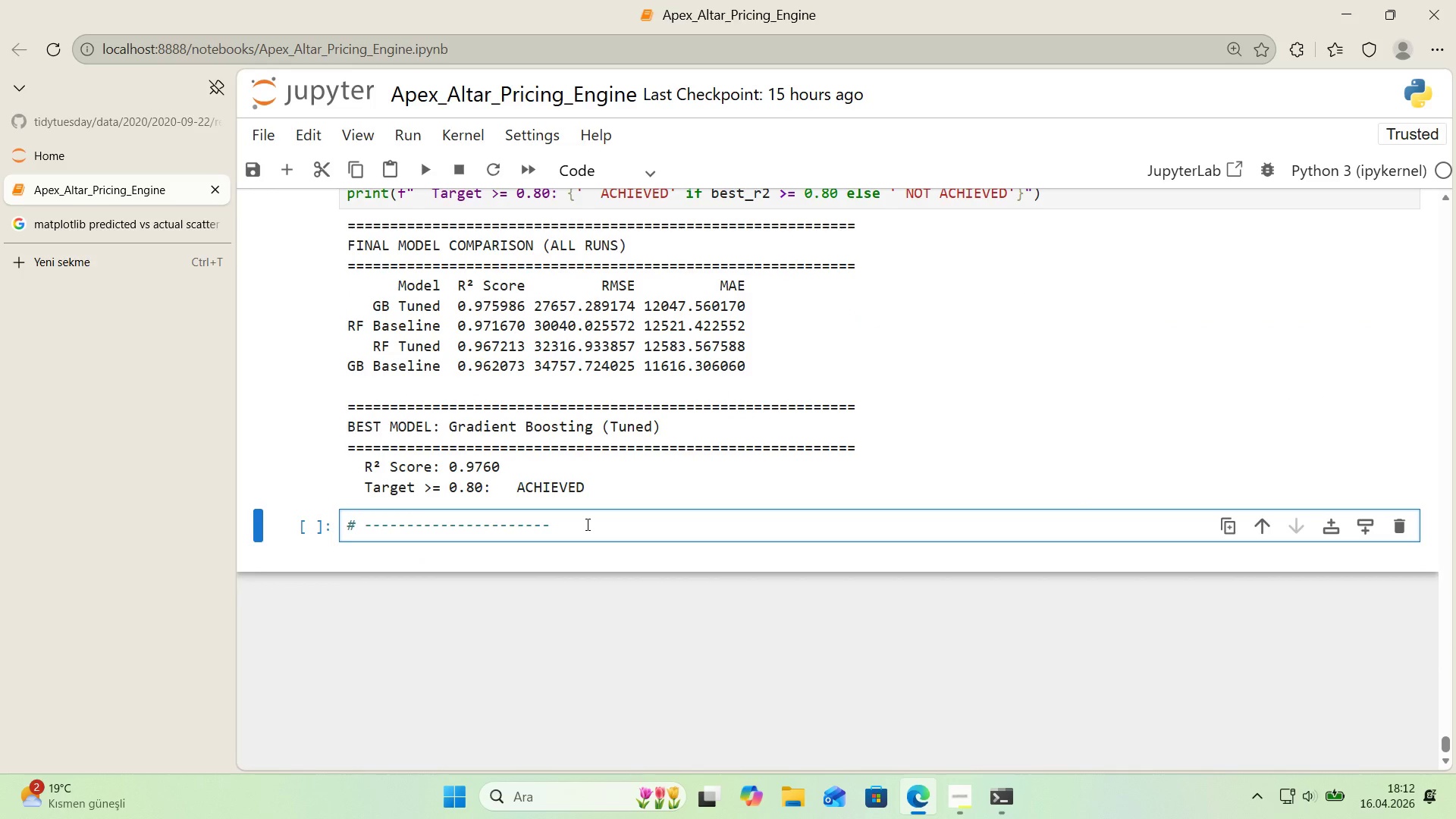 
key(Enter)
 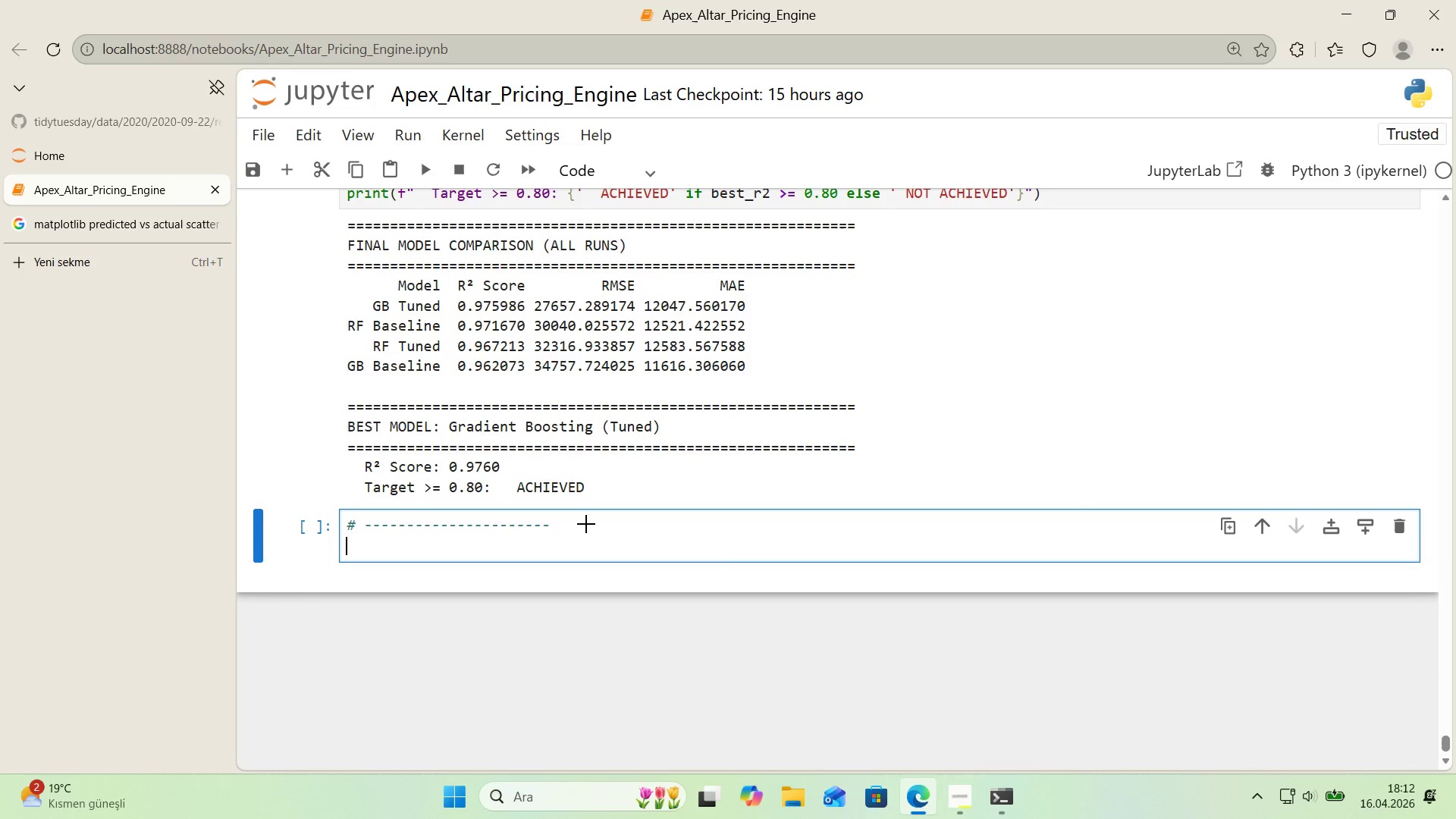 
key(Alt+Control+AltRight)
 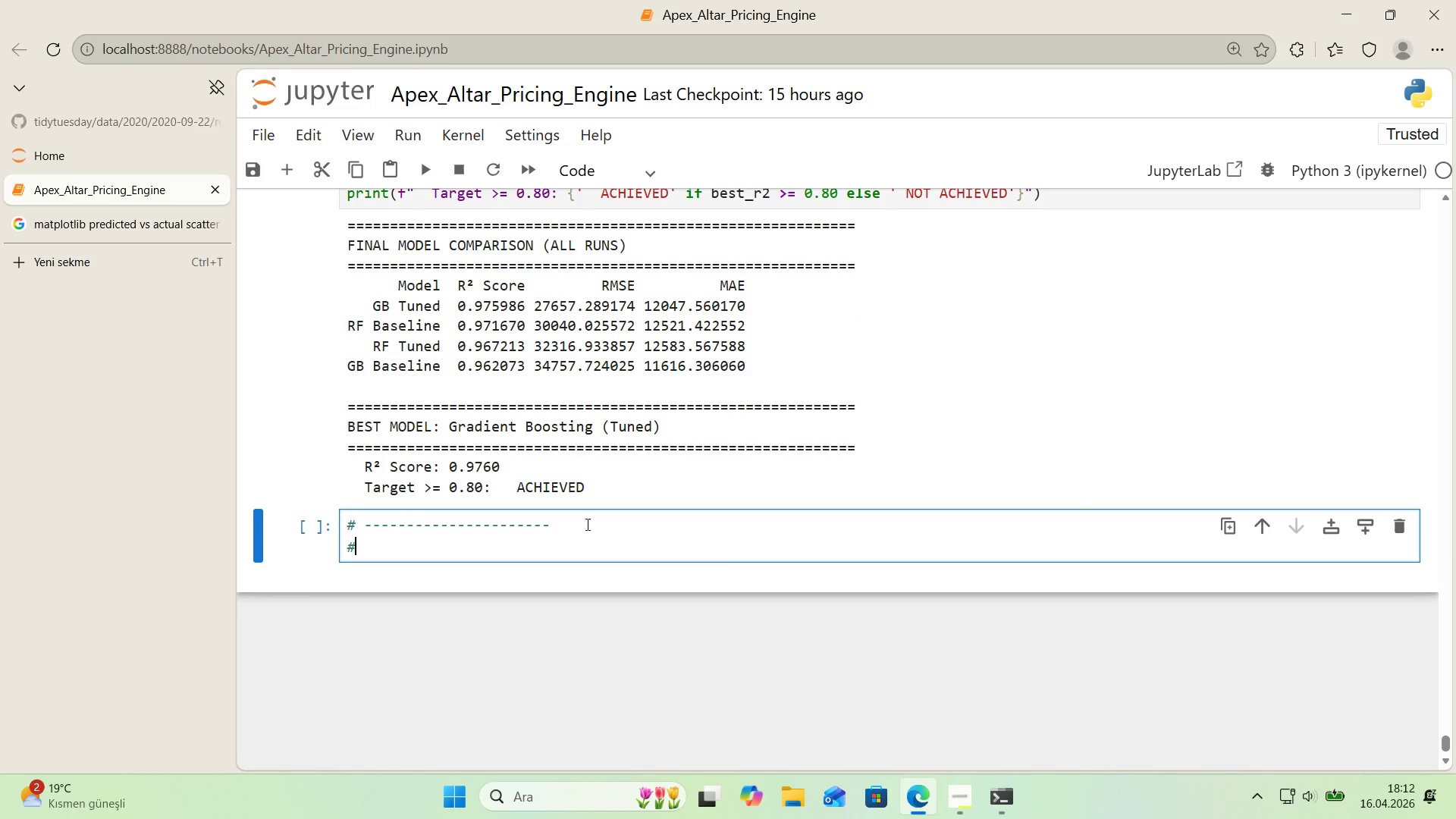 
key(Control+ControlLeft)
 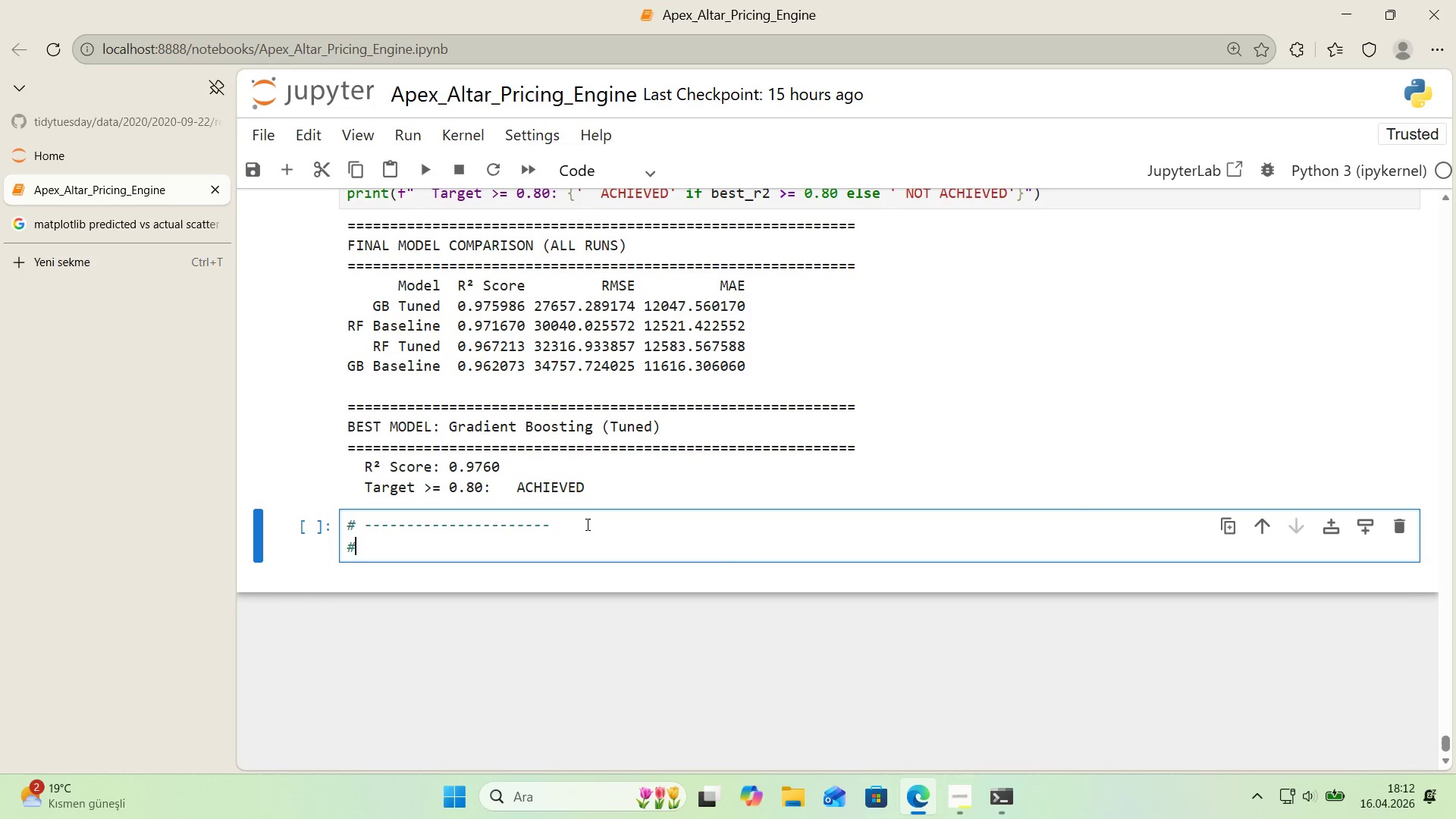 
key(Alt+Control+3)
 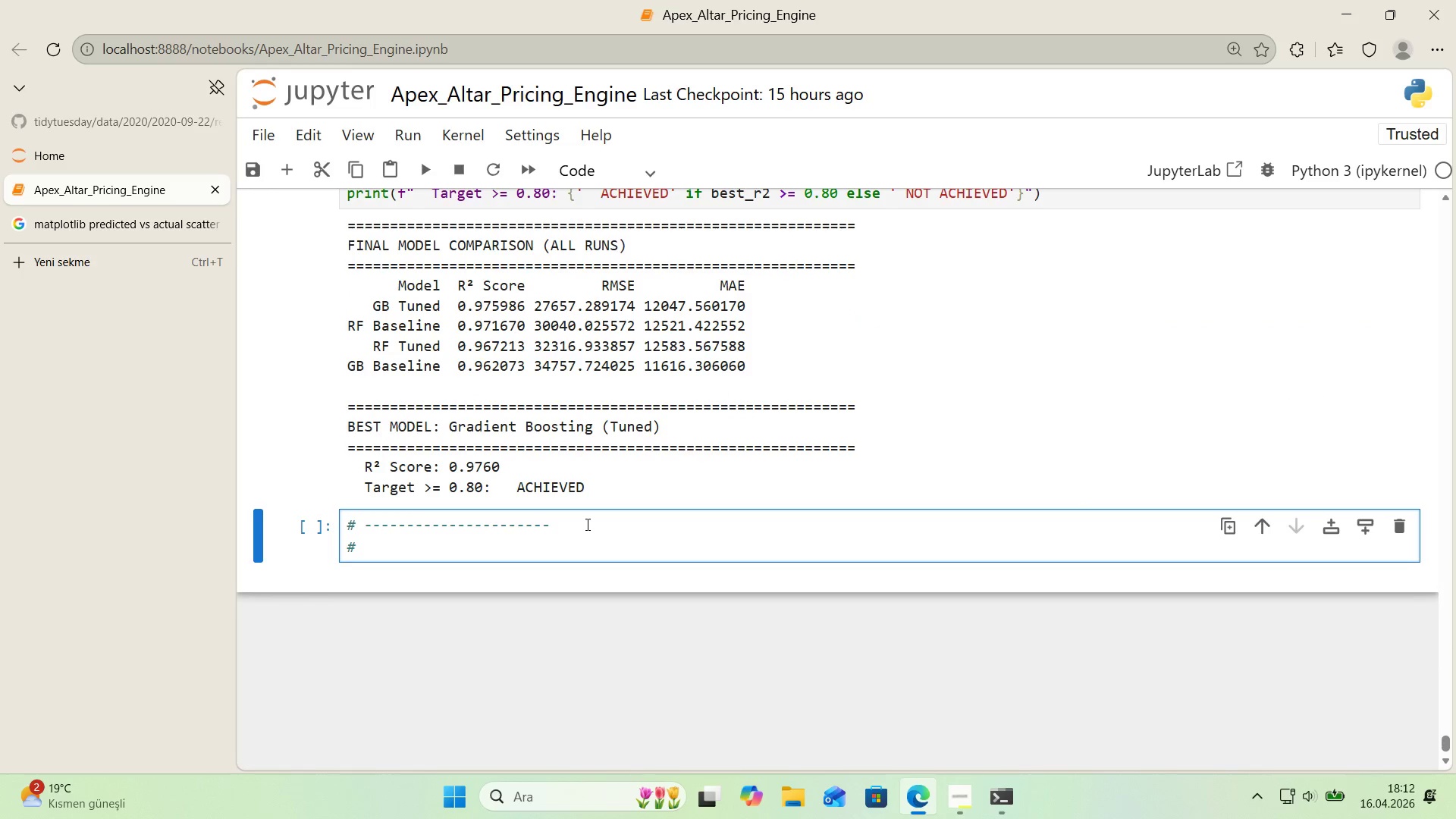 
type( FIGURE 6> Pred'cted vs Actual Values)
 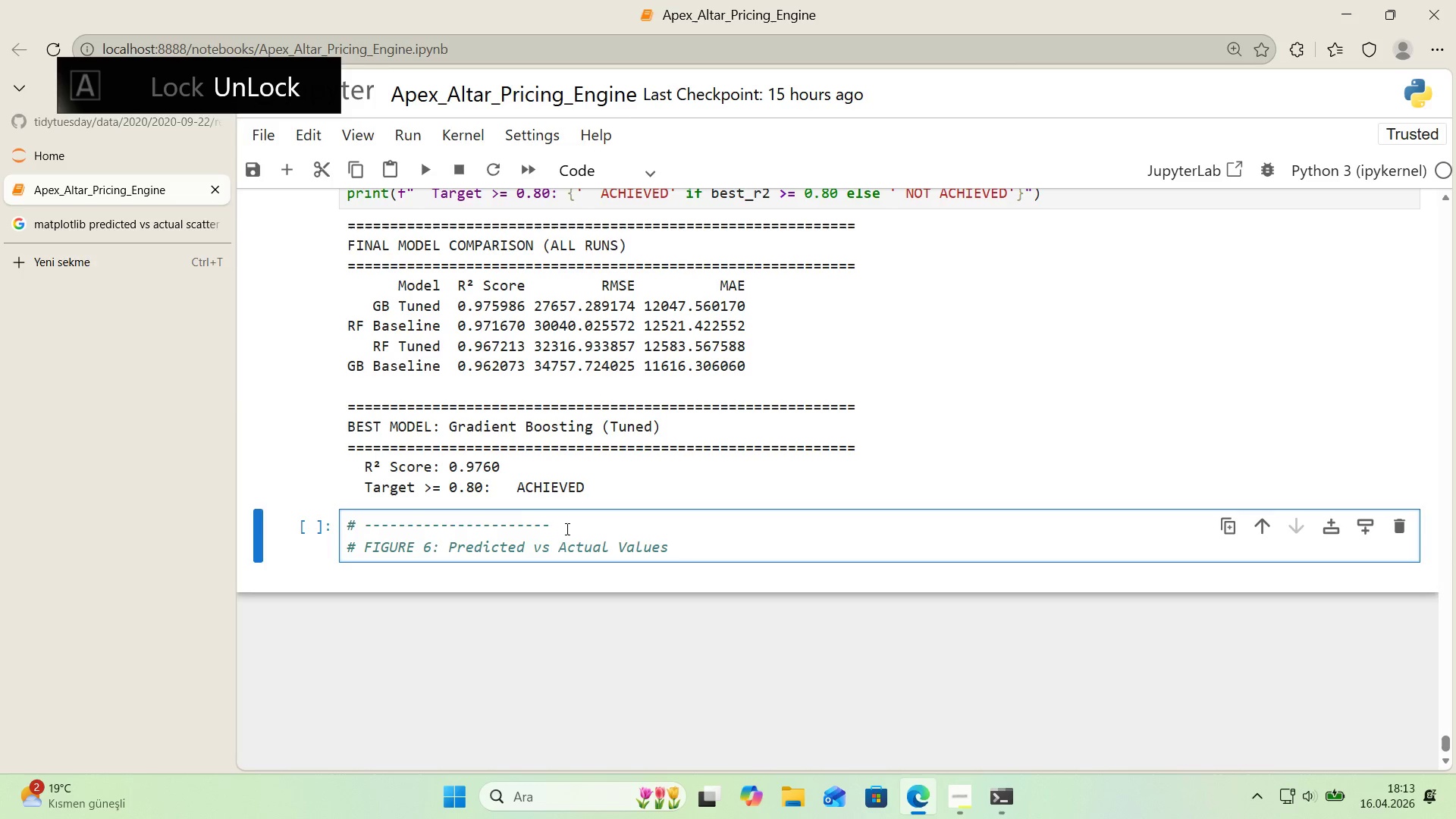 
left_click_drag(start_coordinate=[553, 528], to_coordinate=[450, 518])
 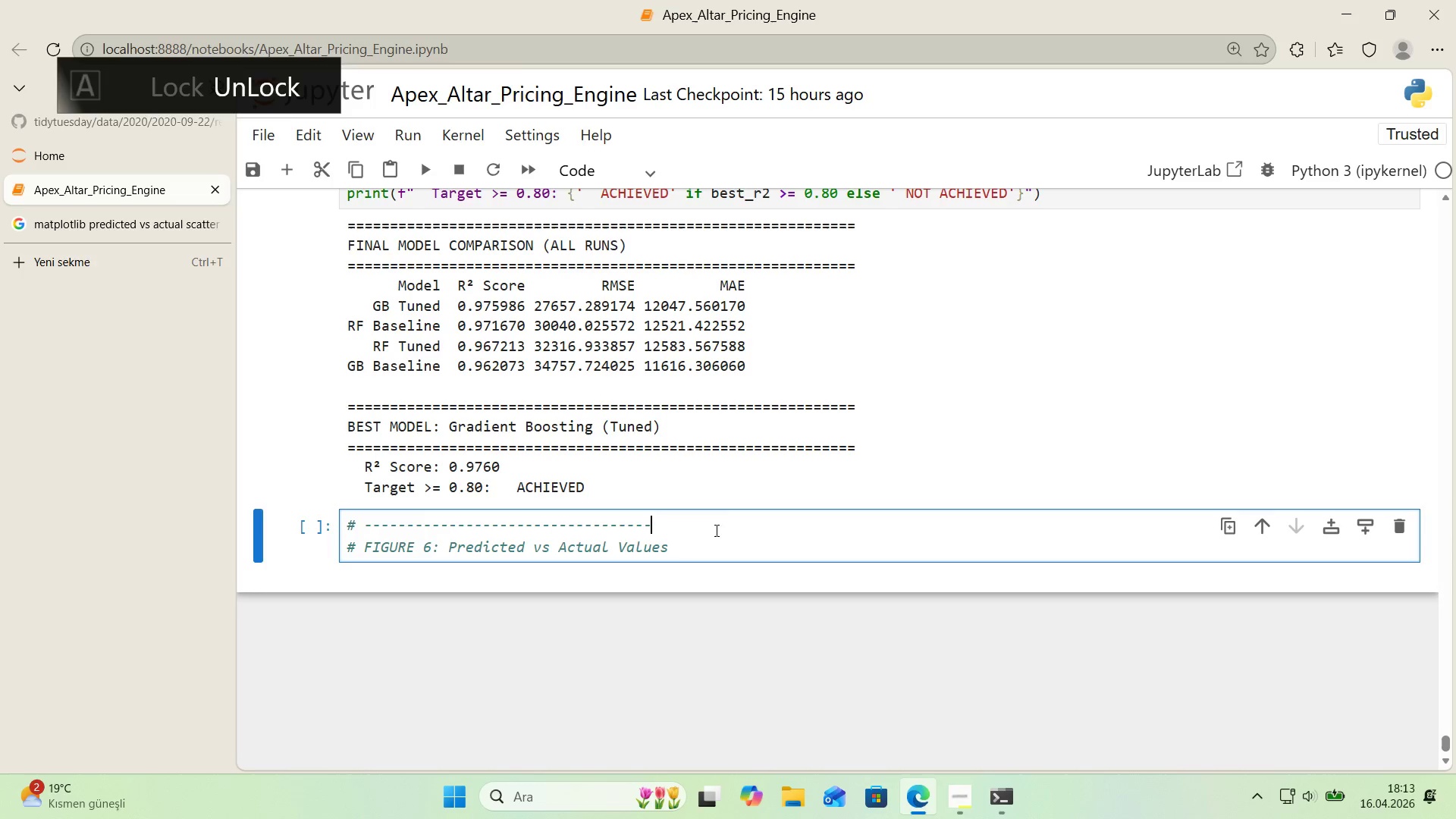 
key(Control+ControlLeft)
 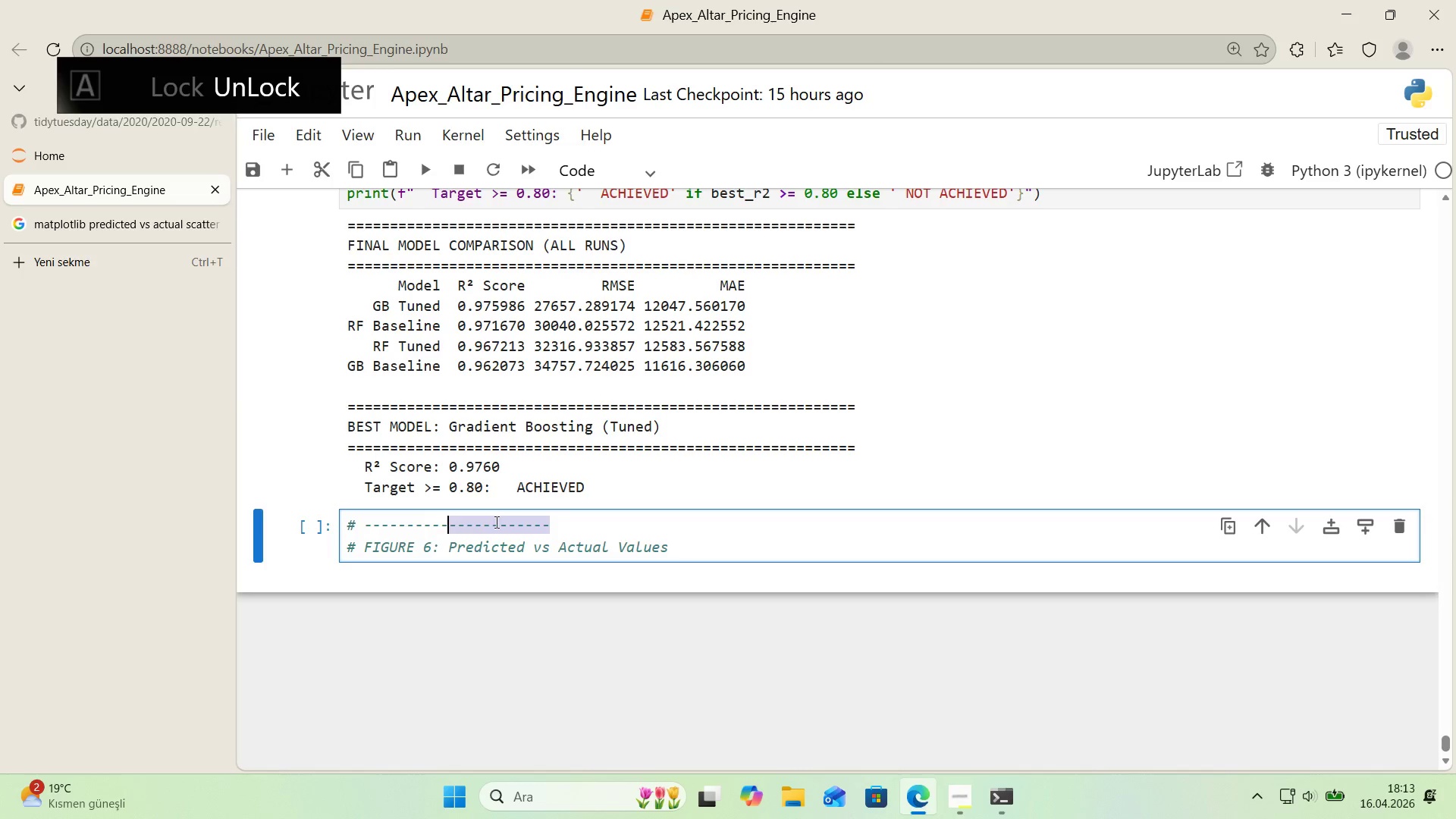 
key(Control+C)
 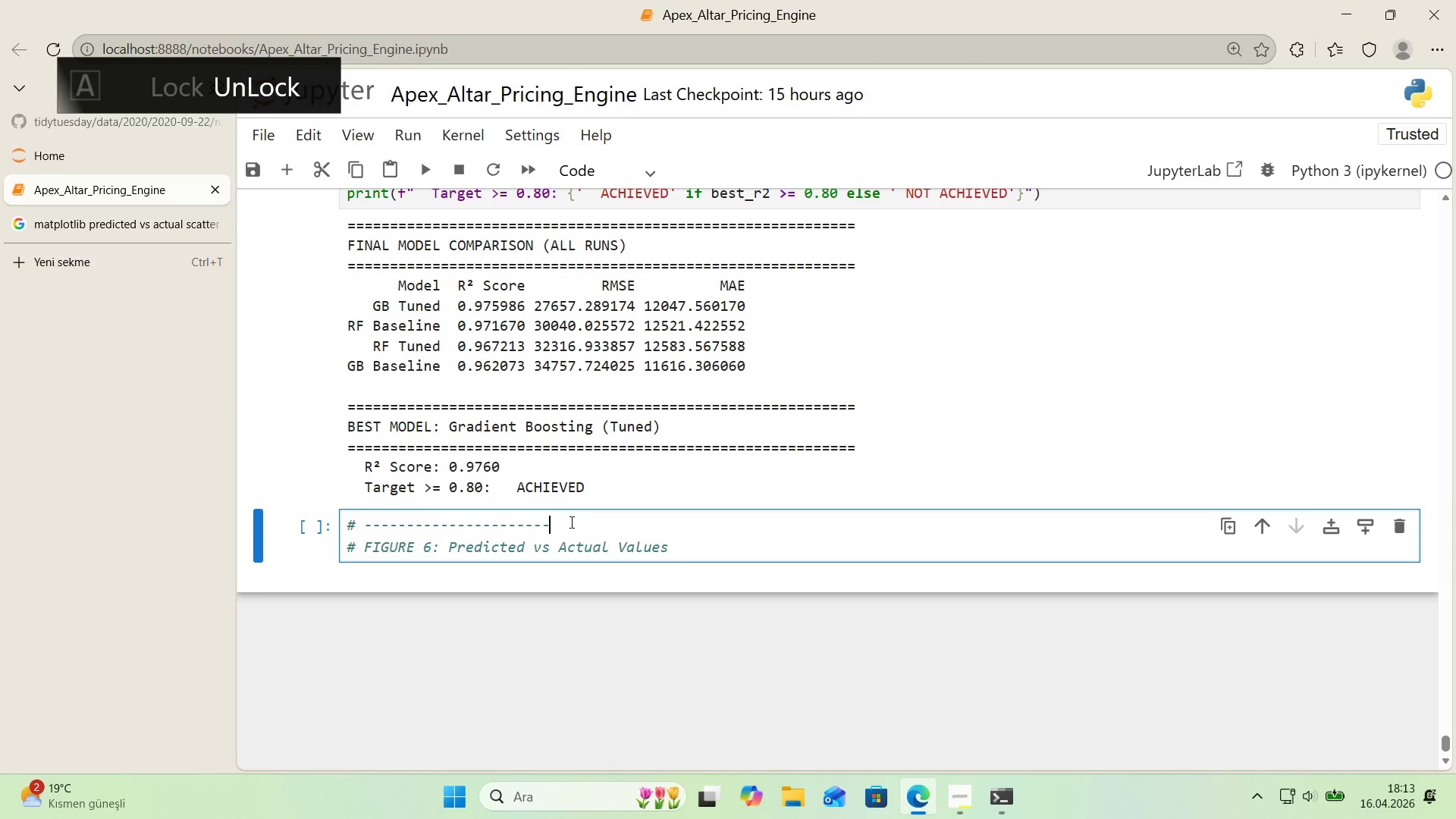 
left_click([570, 522])
 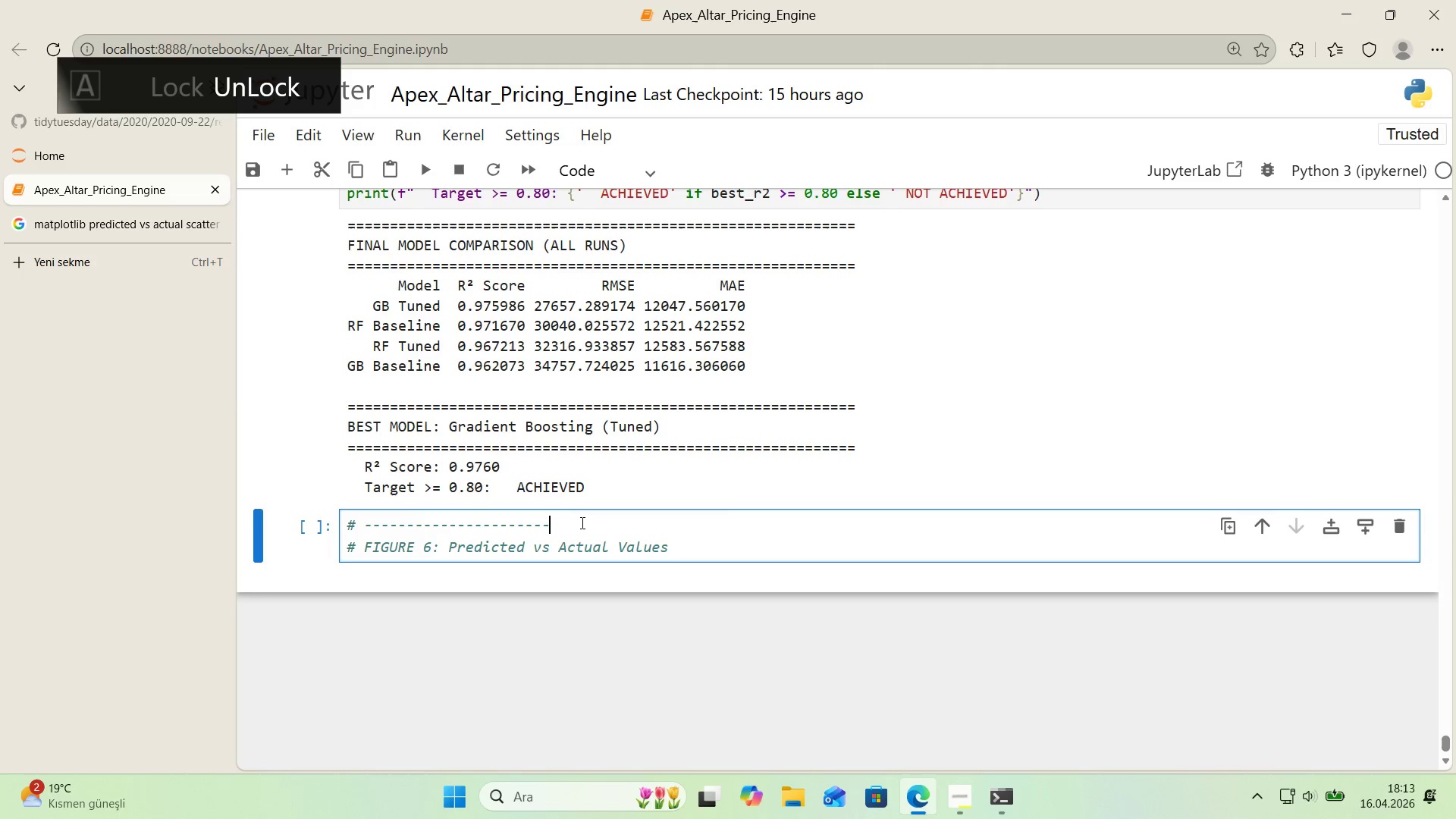 
key(Control+ControlLeft)
 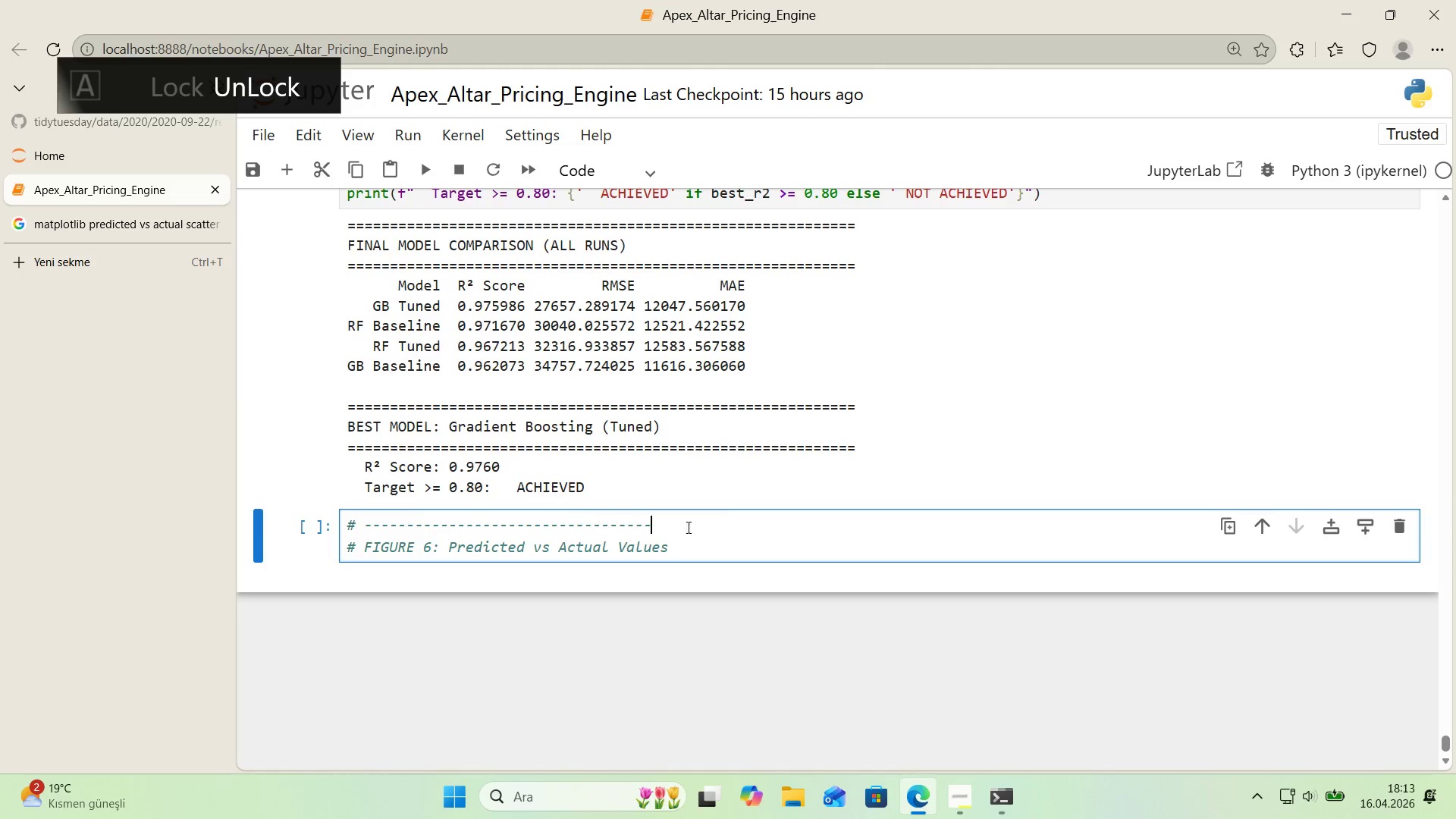 
key(Control+V)
 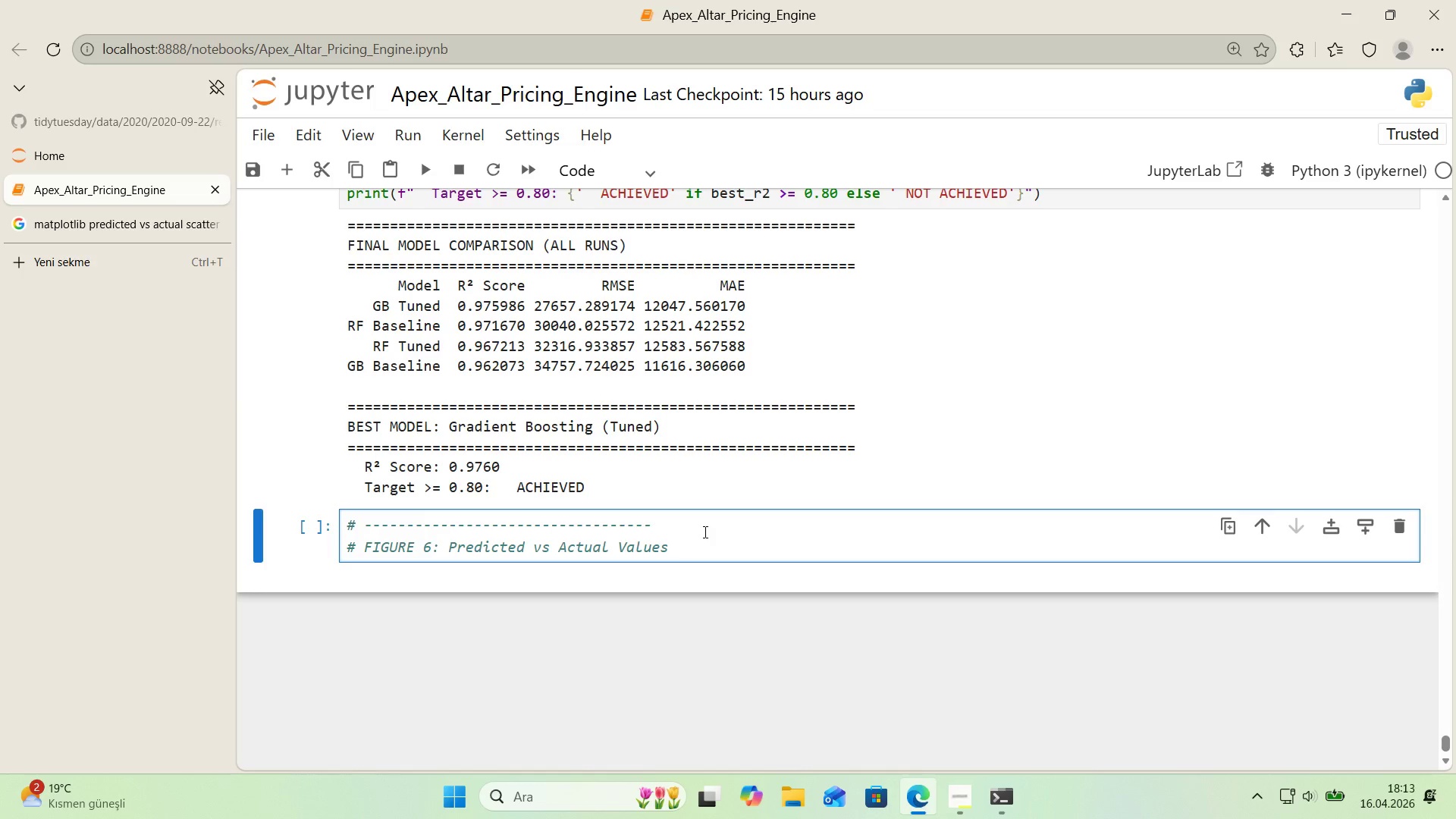 
key(NumpadSubtract)
 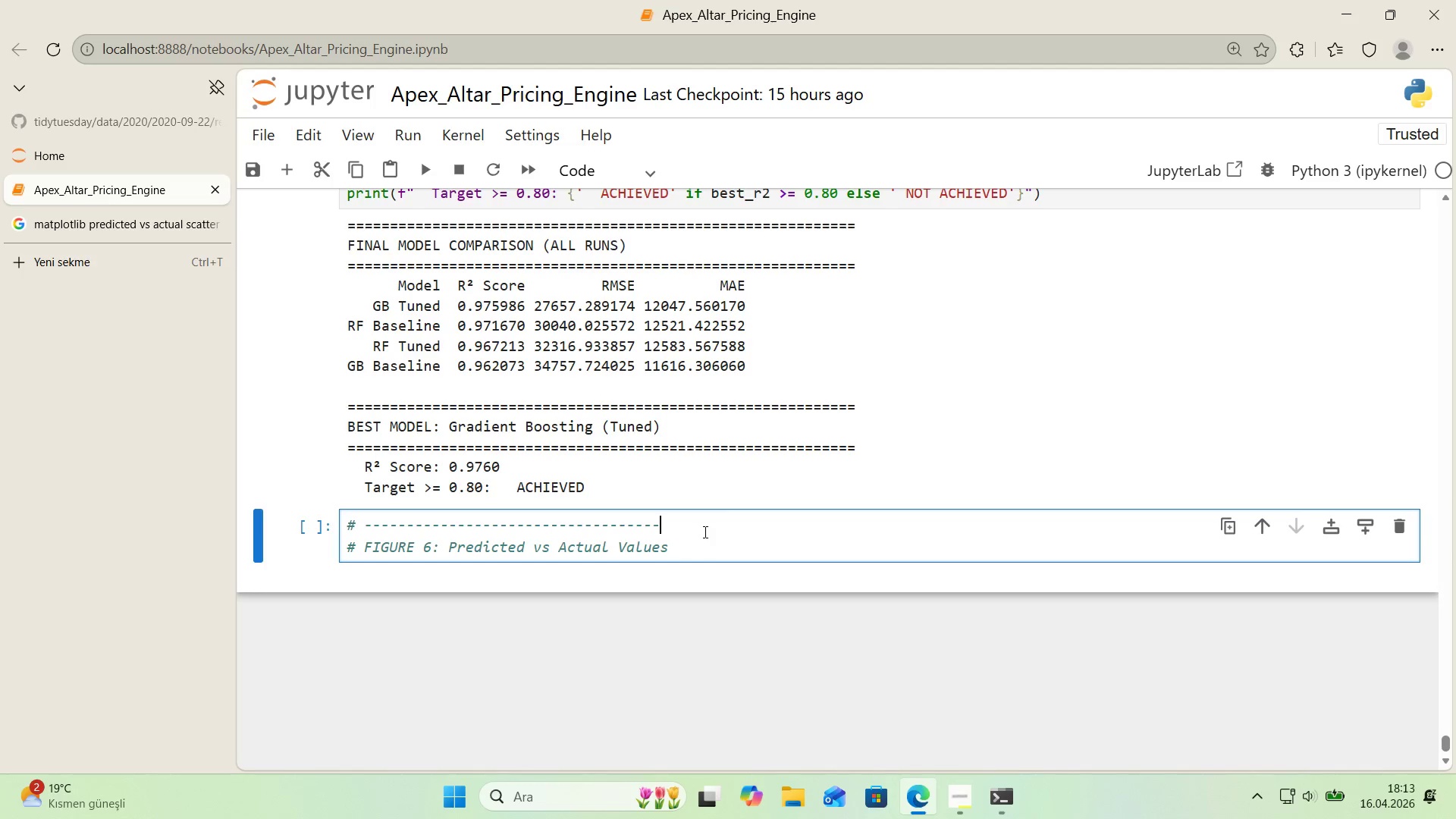 
key(NumpadSubtract)
 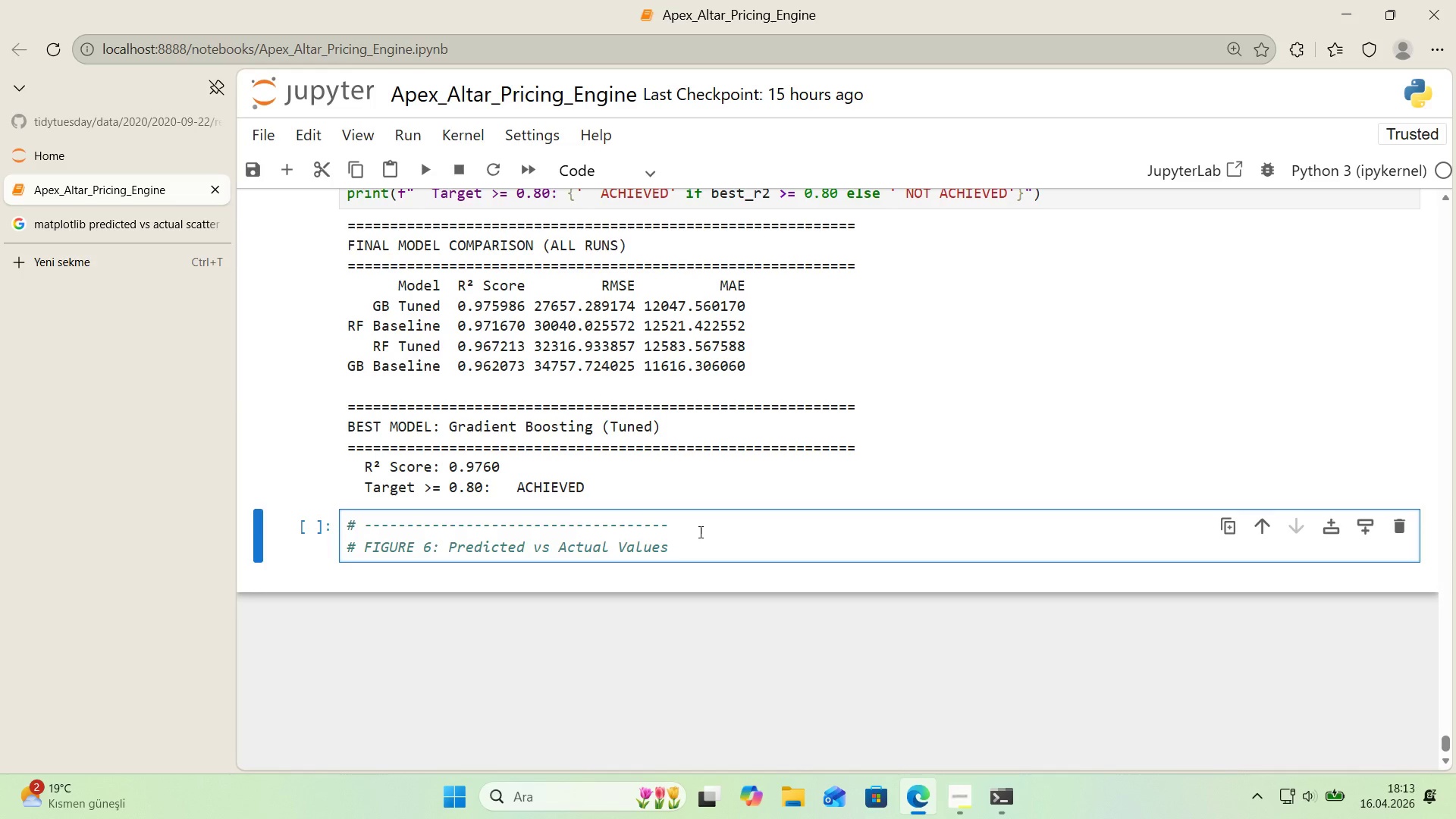 
left_click_drag(start_coordinate=[682, 530], to_coordinate=[317, 520])
 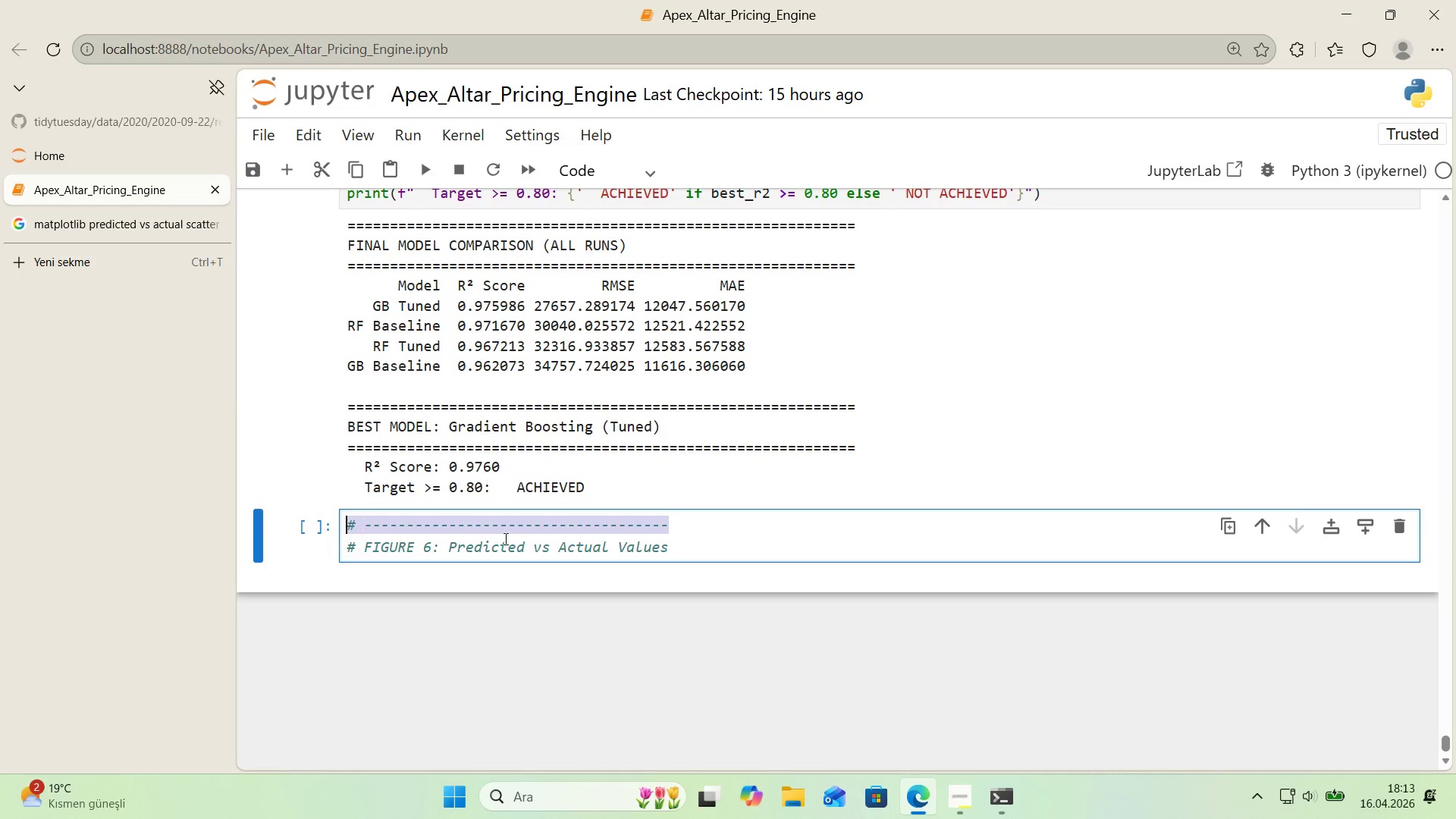 
key(Control+ControlLeft)
 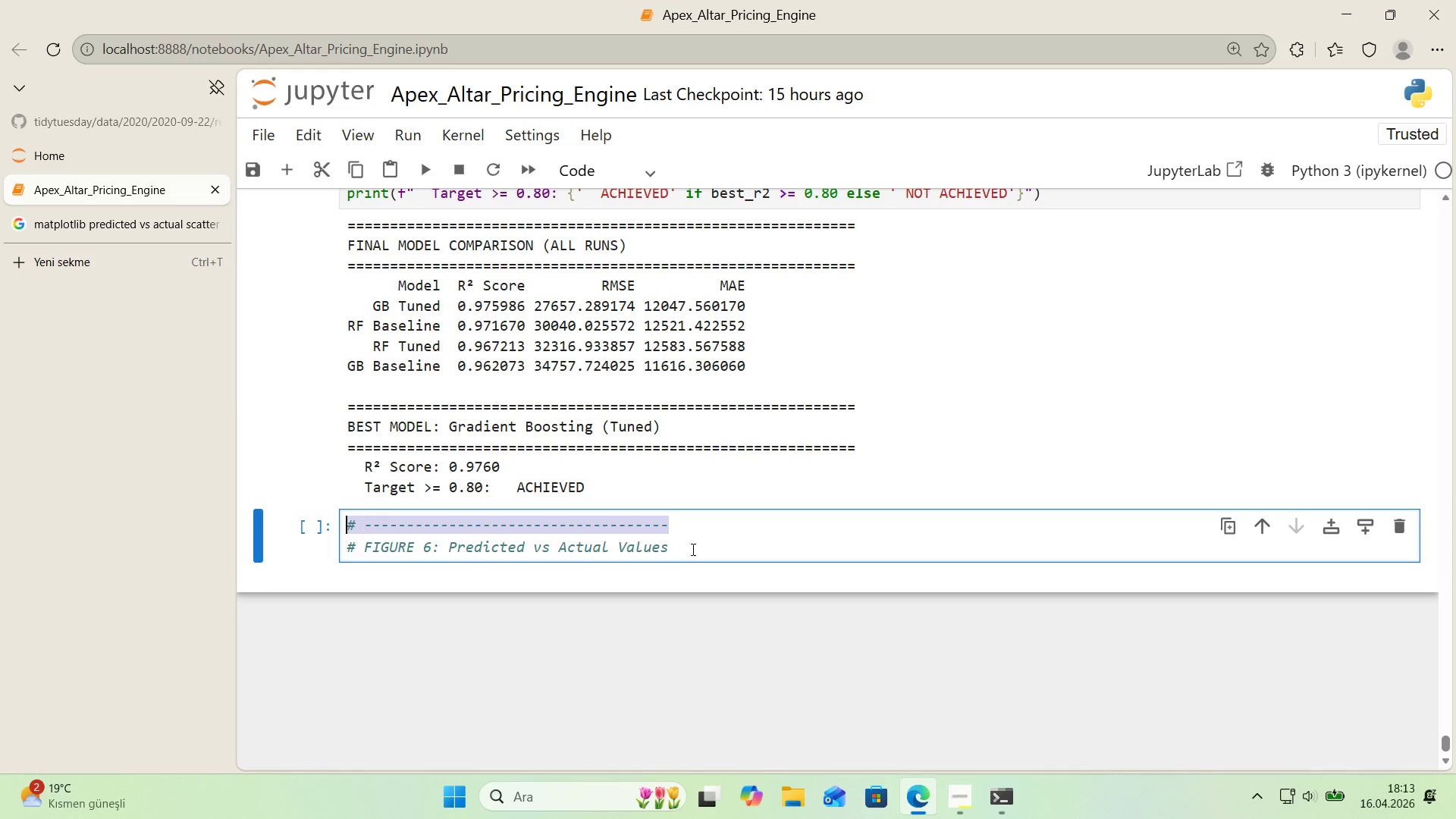 
key(Control+C)
 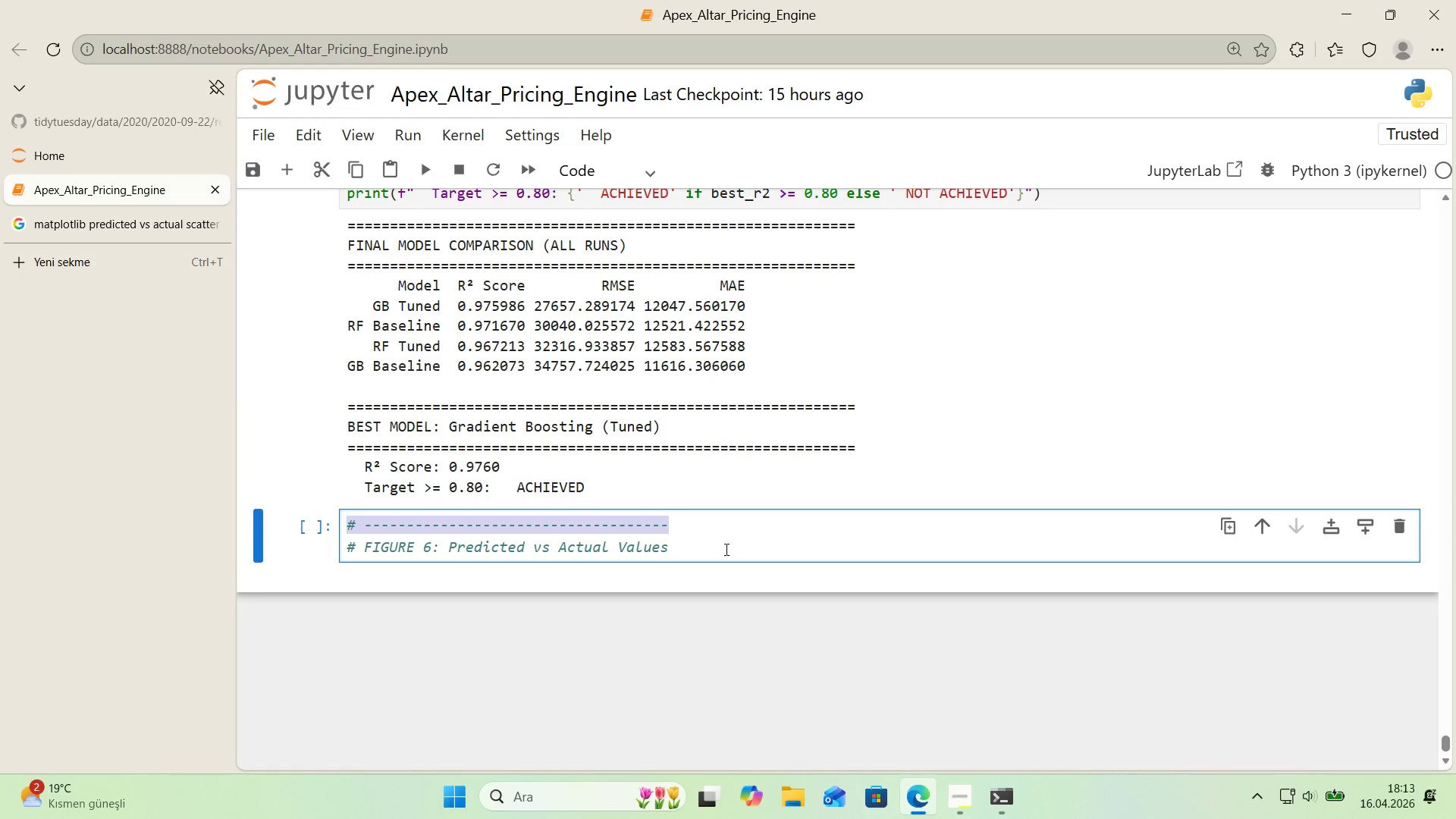 
left_click([725, 549])
 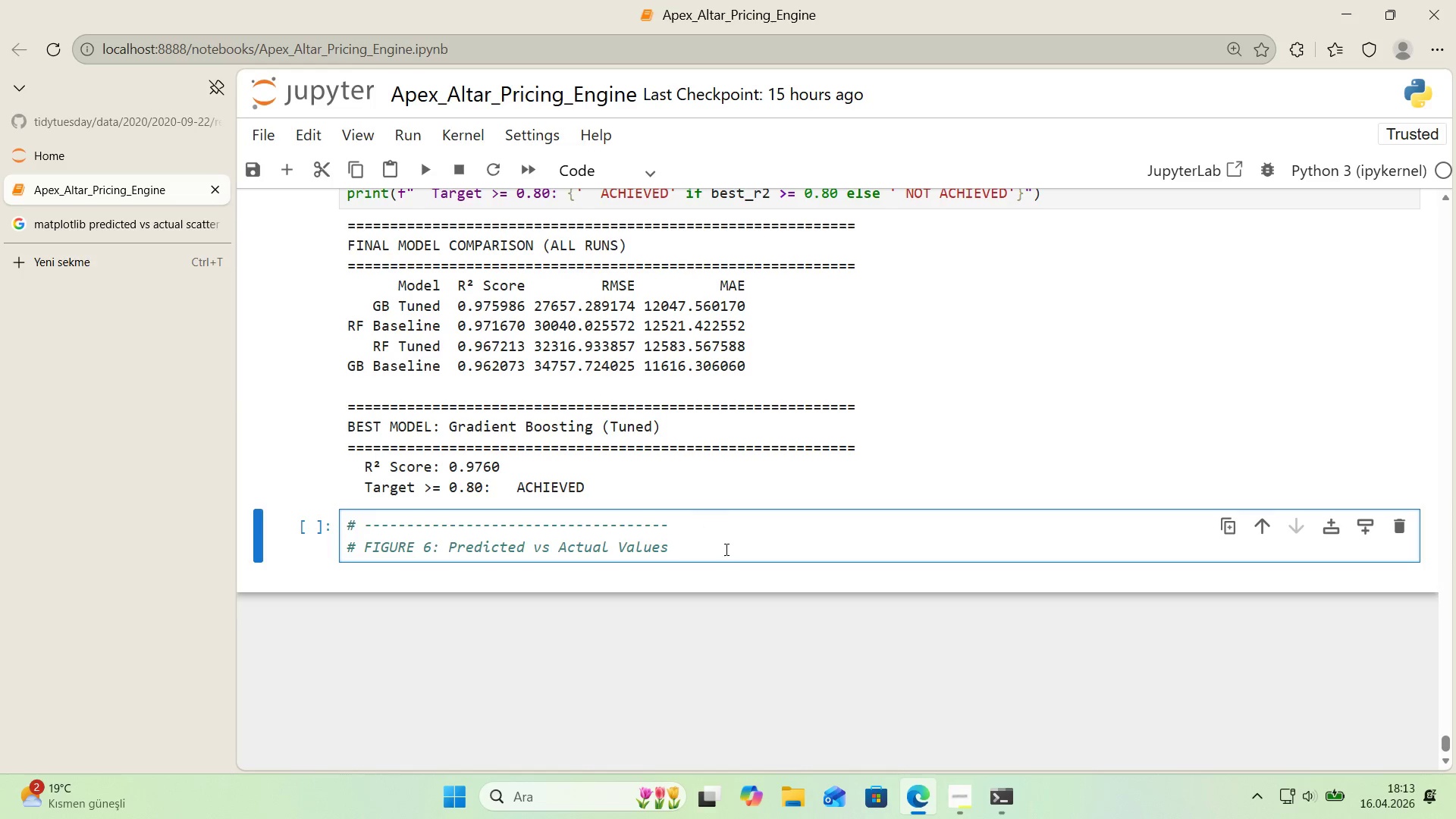 
key(Enter)
 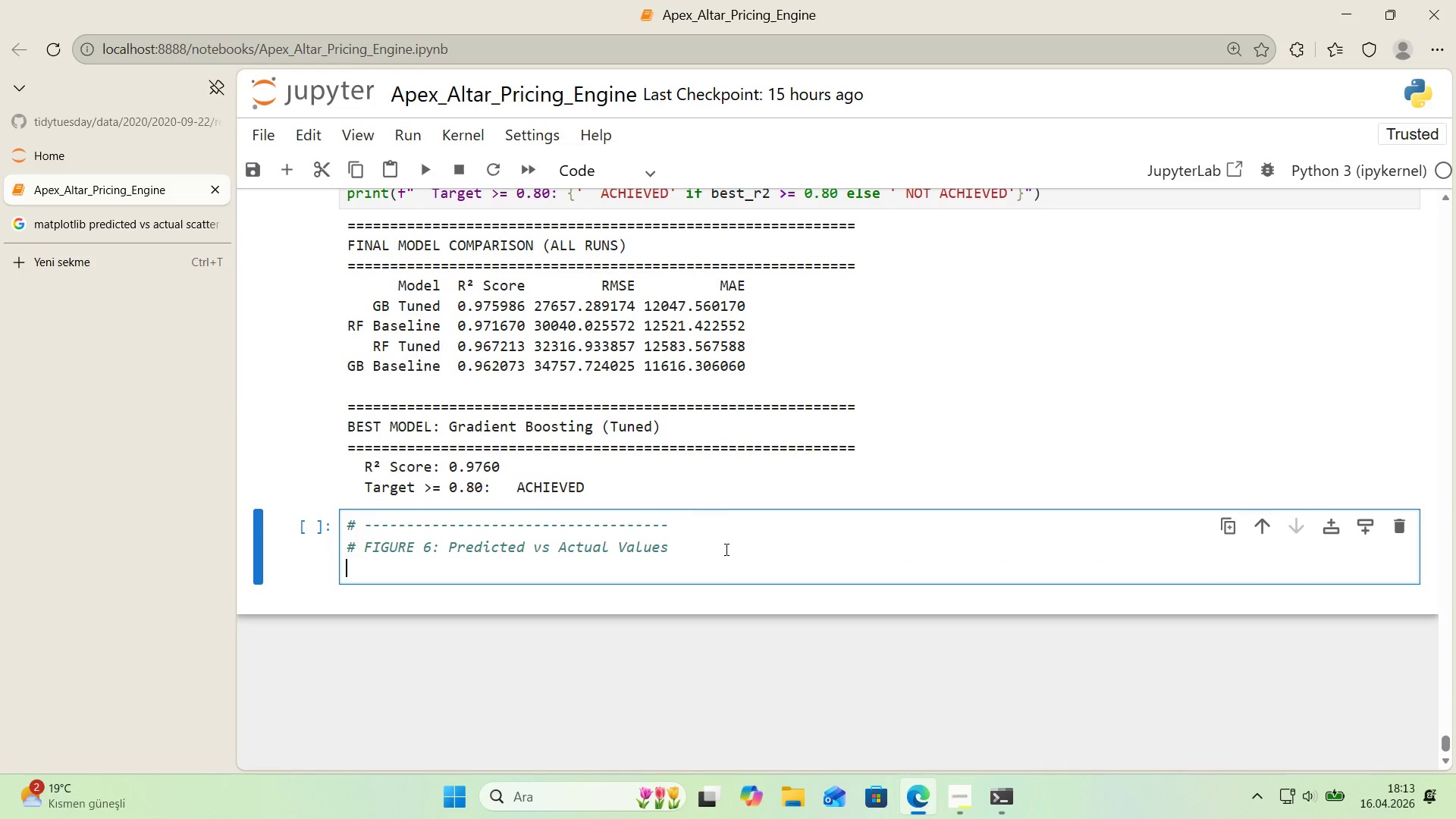 
key(Control+ControlLeft)
 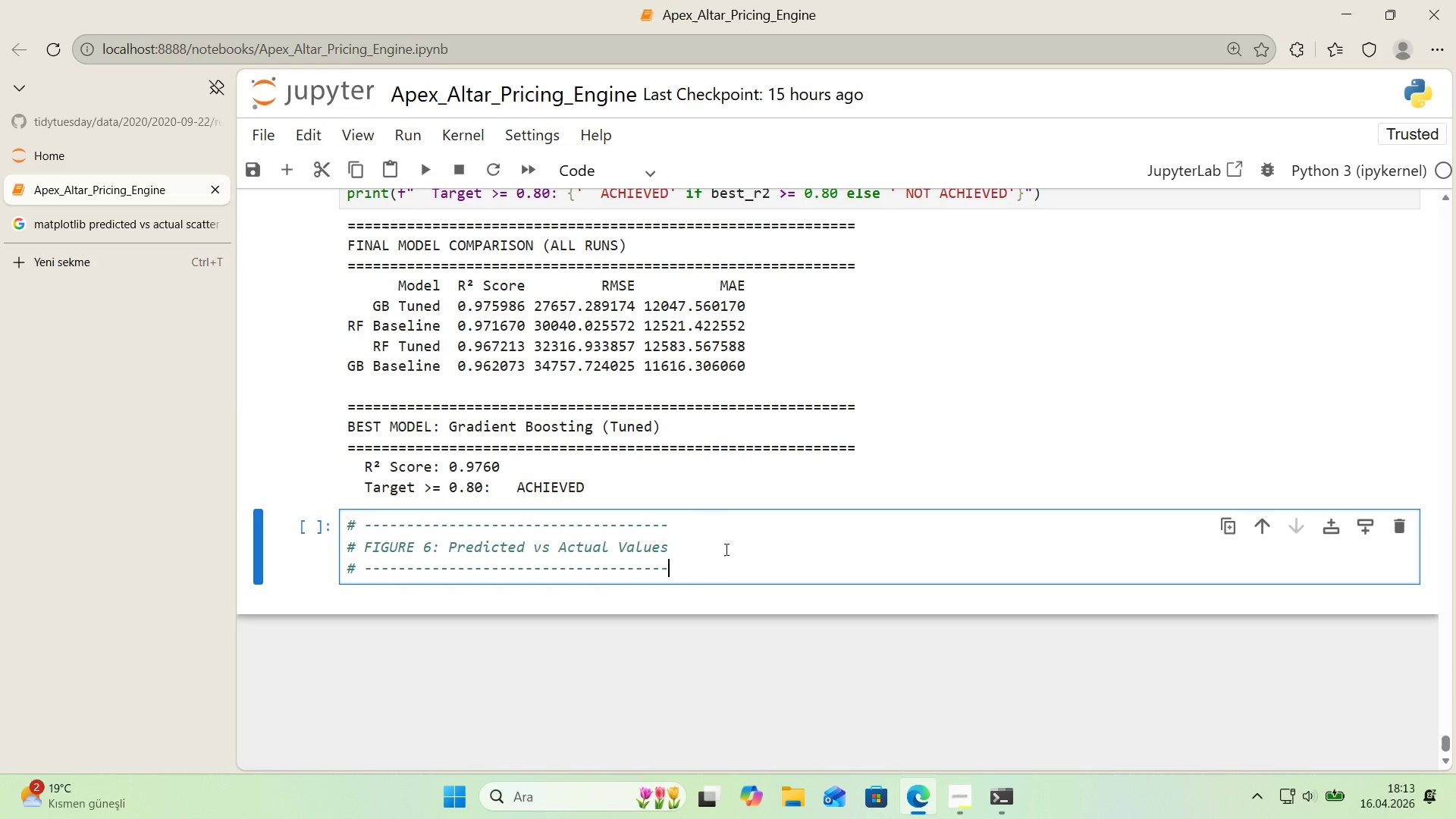 
key(Control+V)
 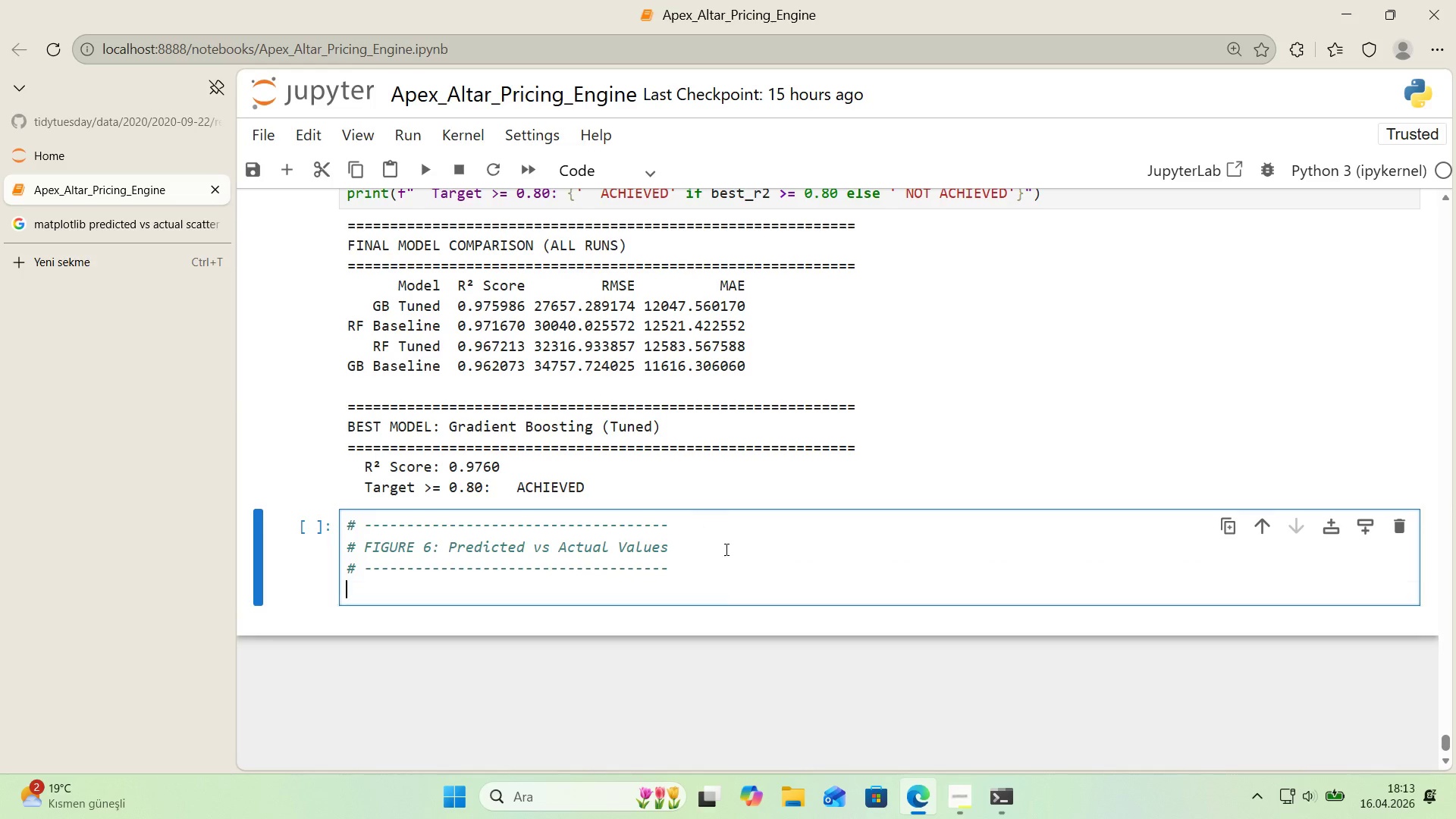 
key(Enter)
 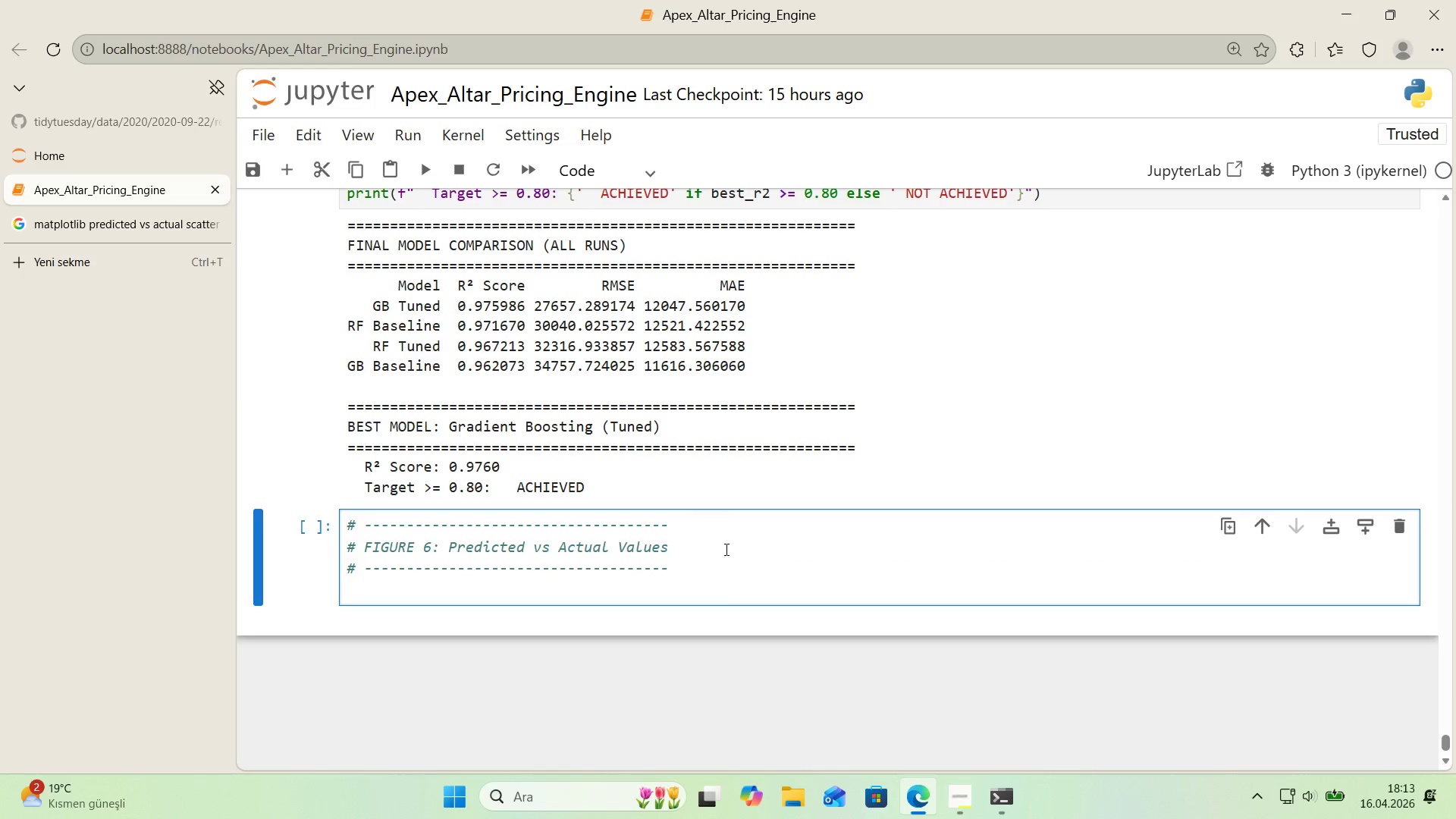 
key(Enter)
 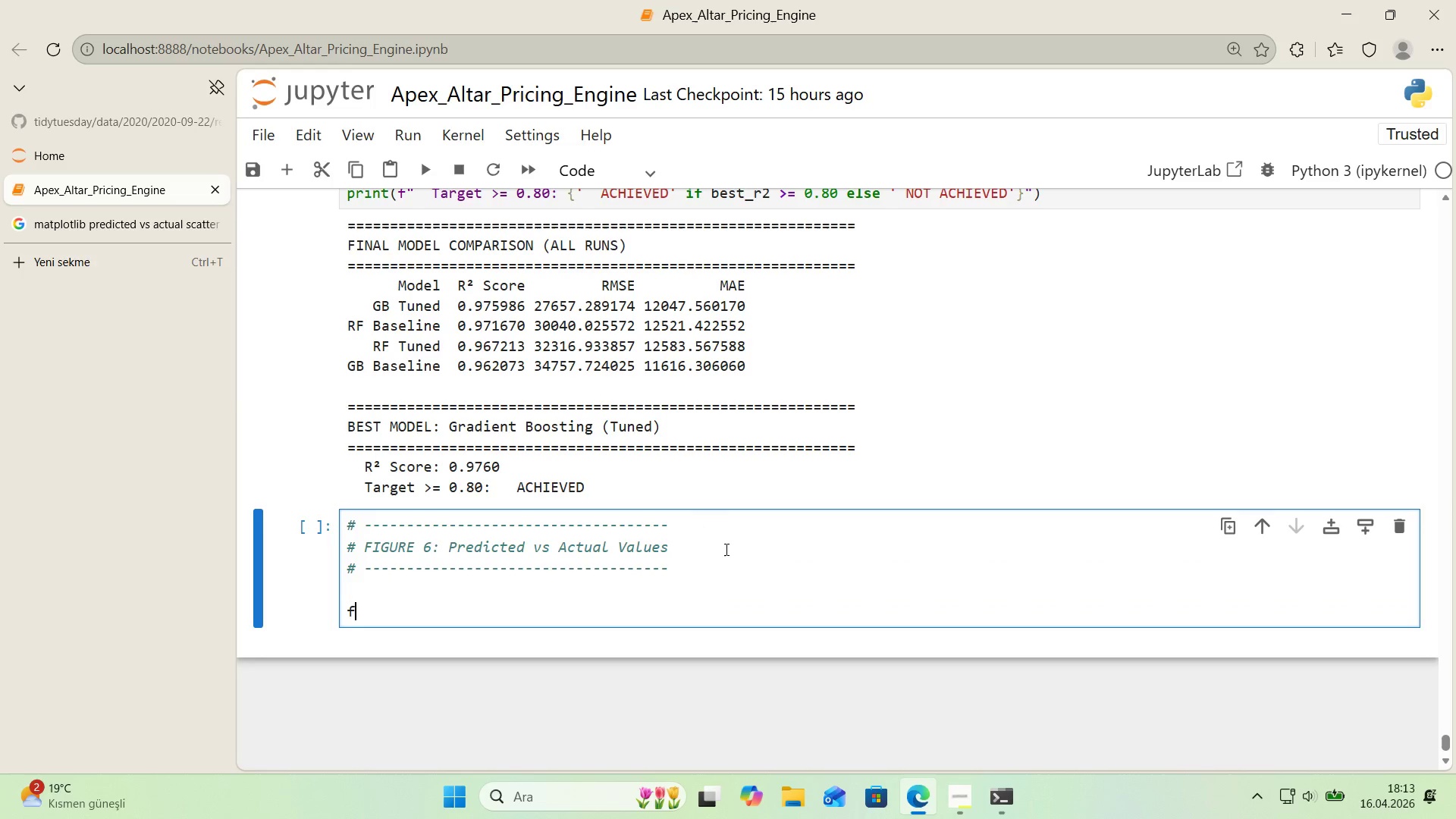 
type(f'g, axes ) plt.subplots*()
 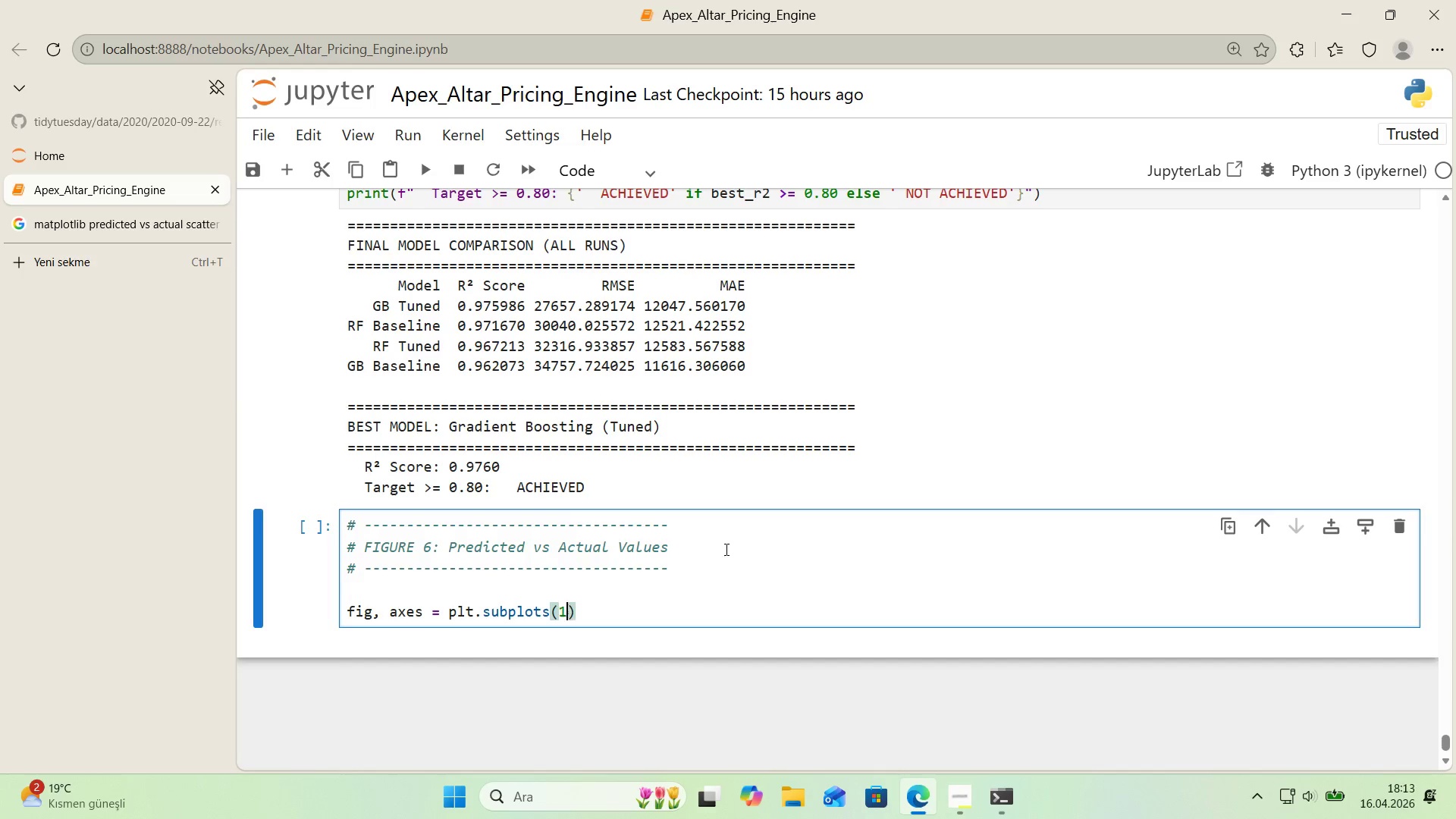 
 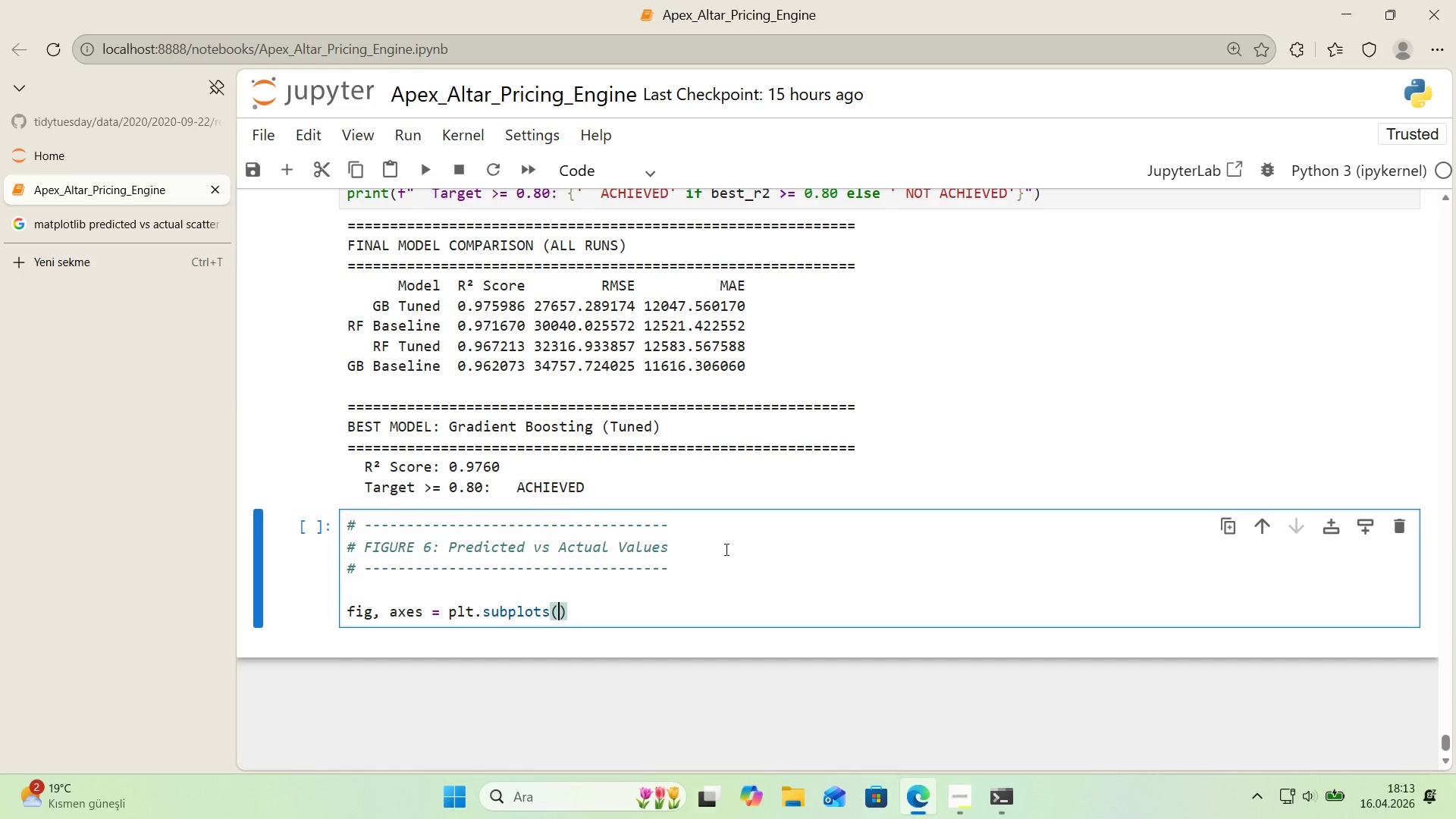 
key(ArrowLeft)
 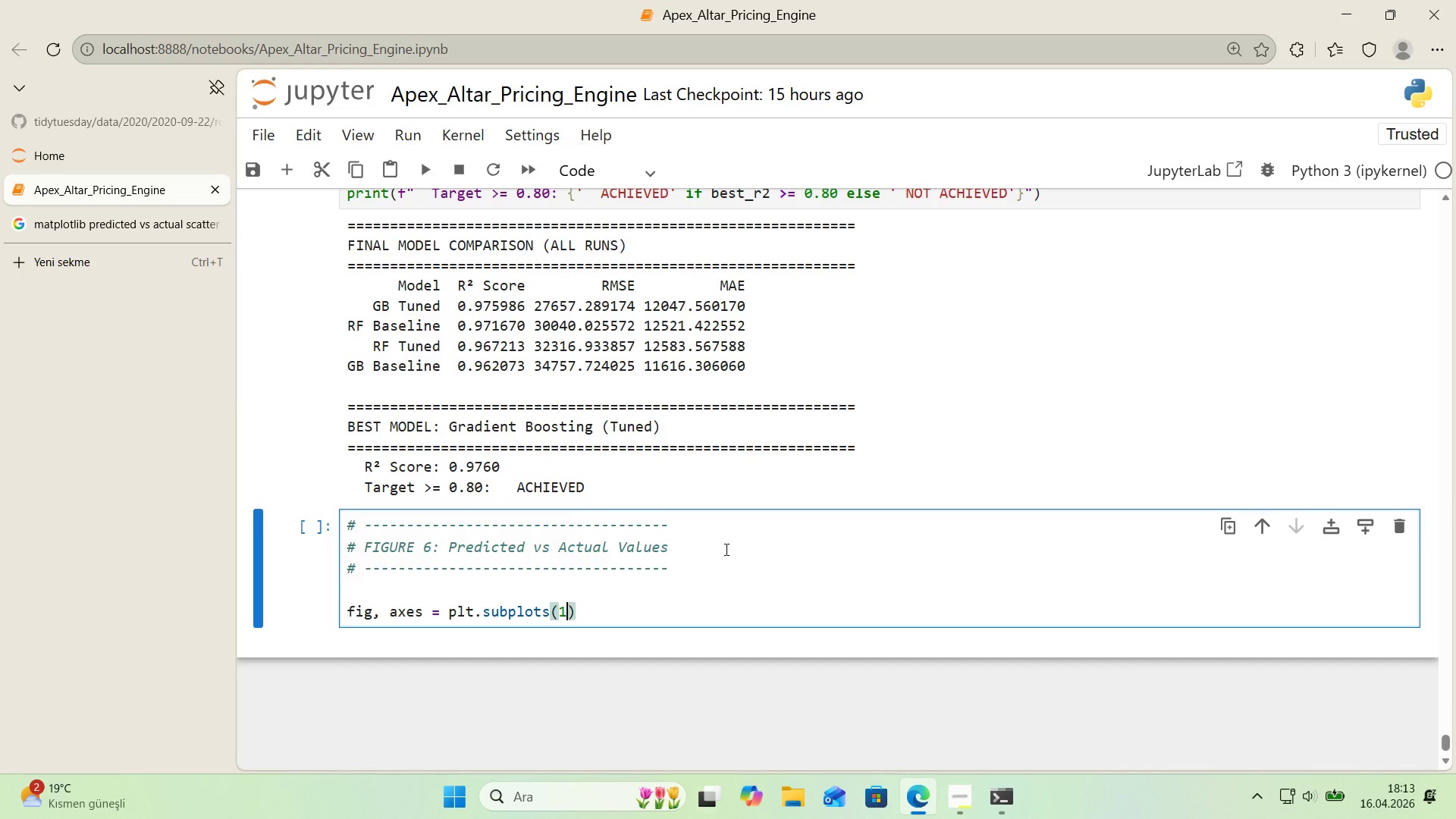 
type(1, 2, f'gs'zes)
key(Backspace)
type()*()
 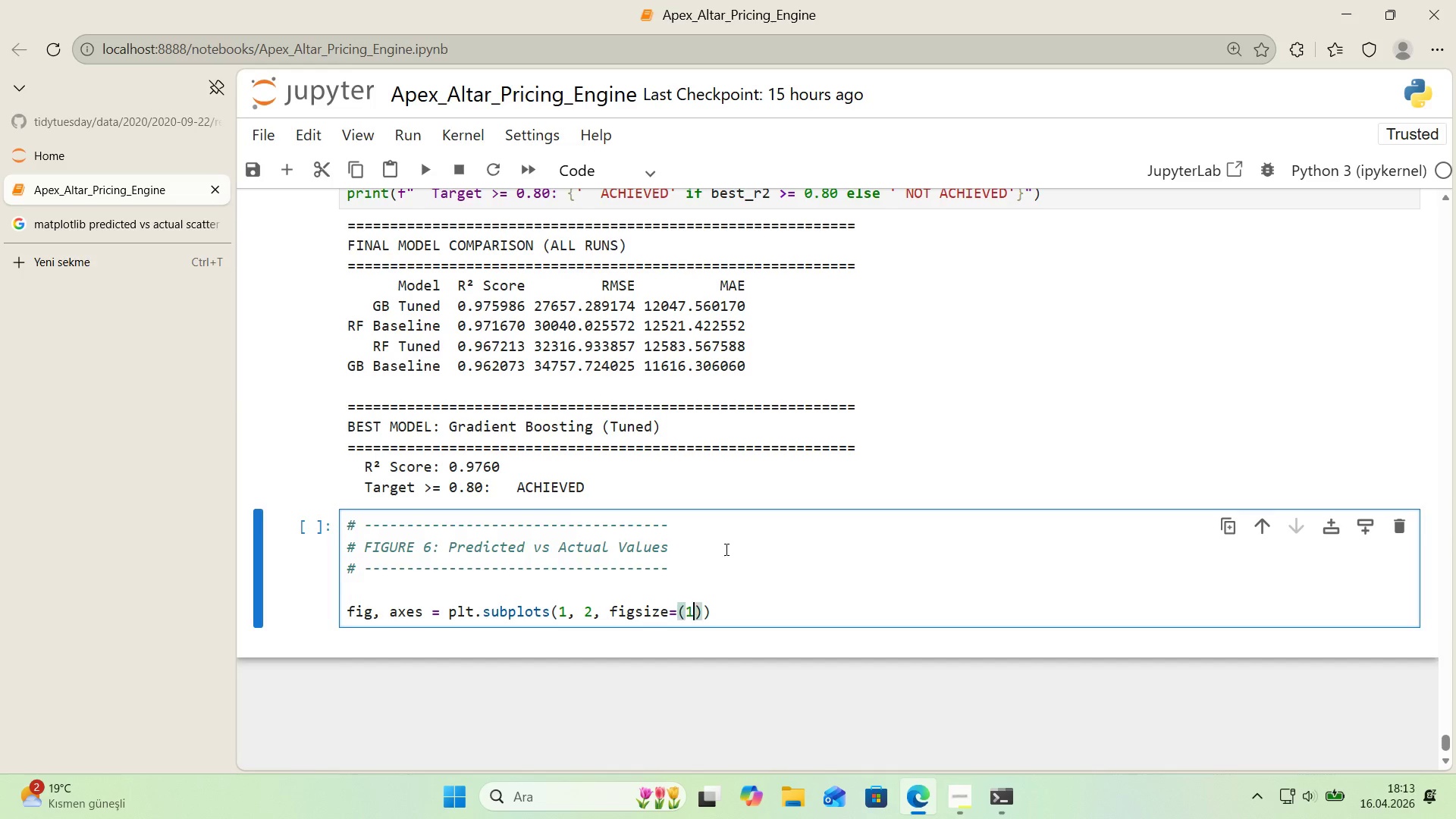 
 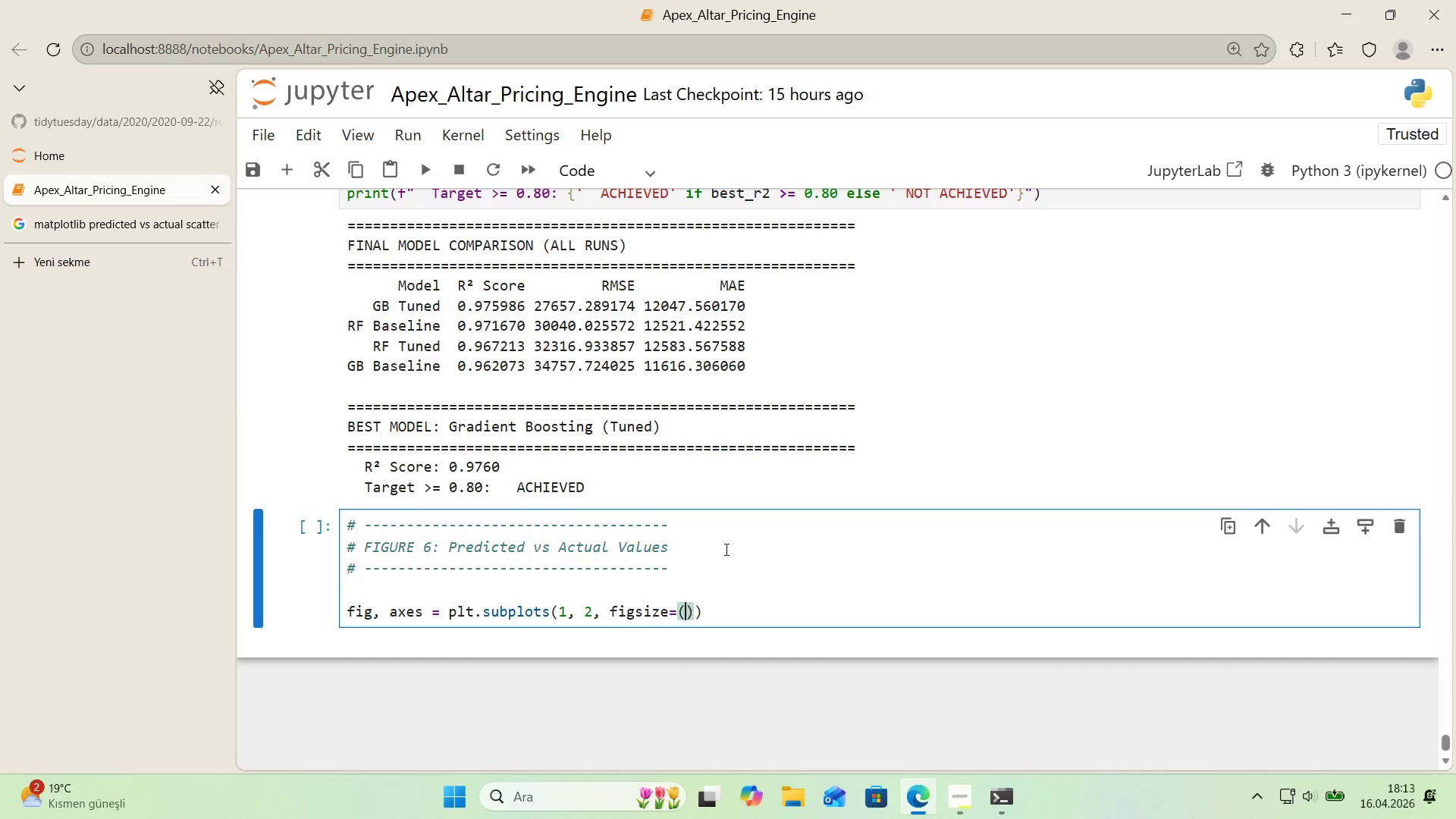 
key(ArrowLeft)
 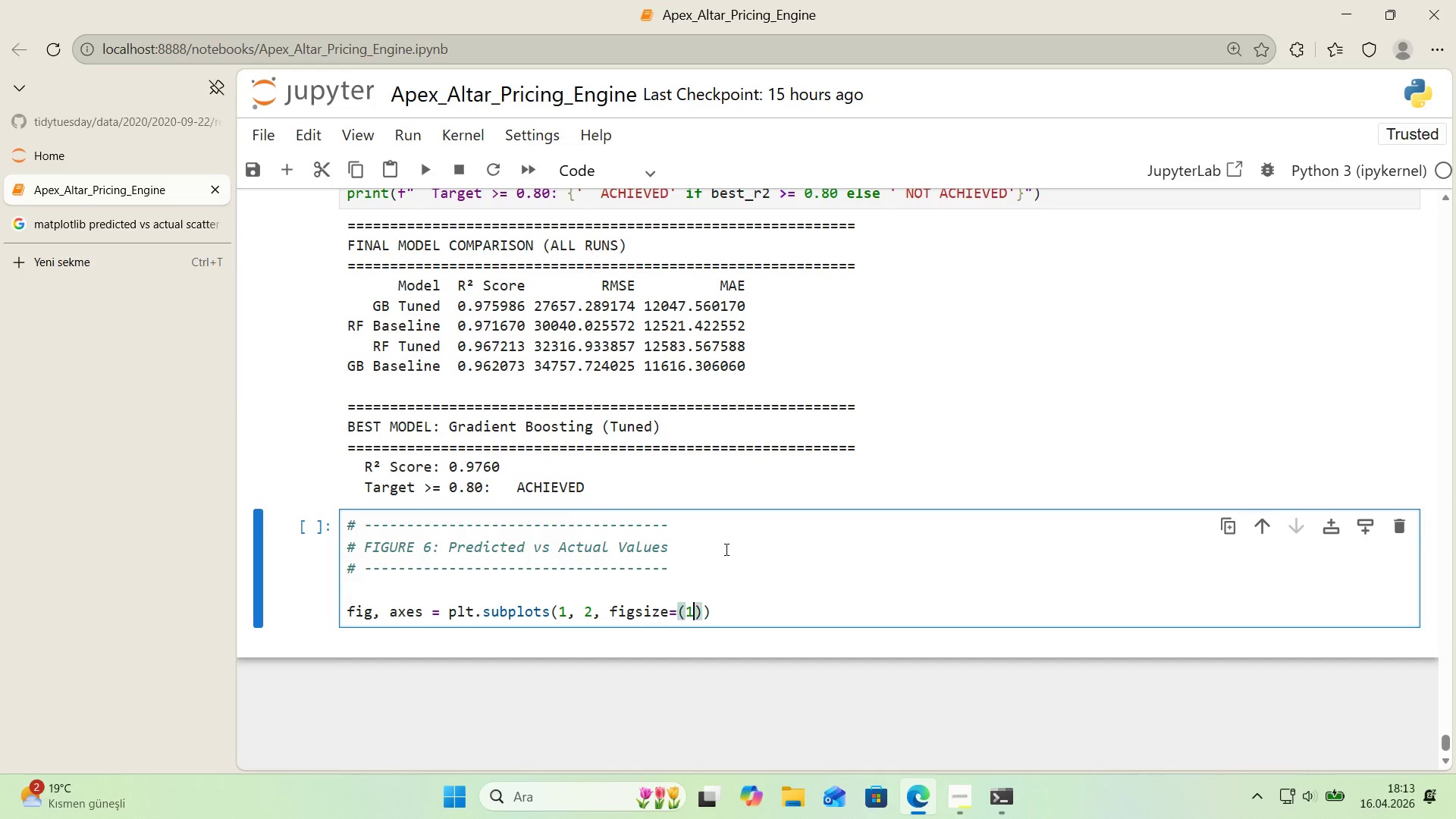 
type(14, 6)
 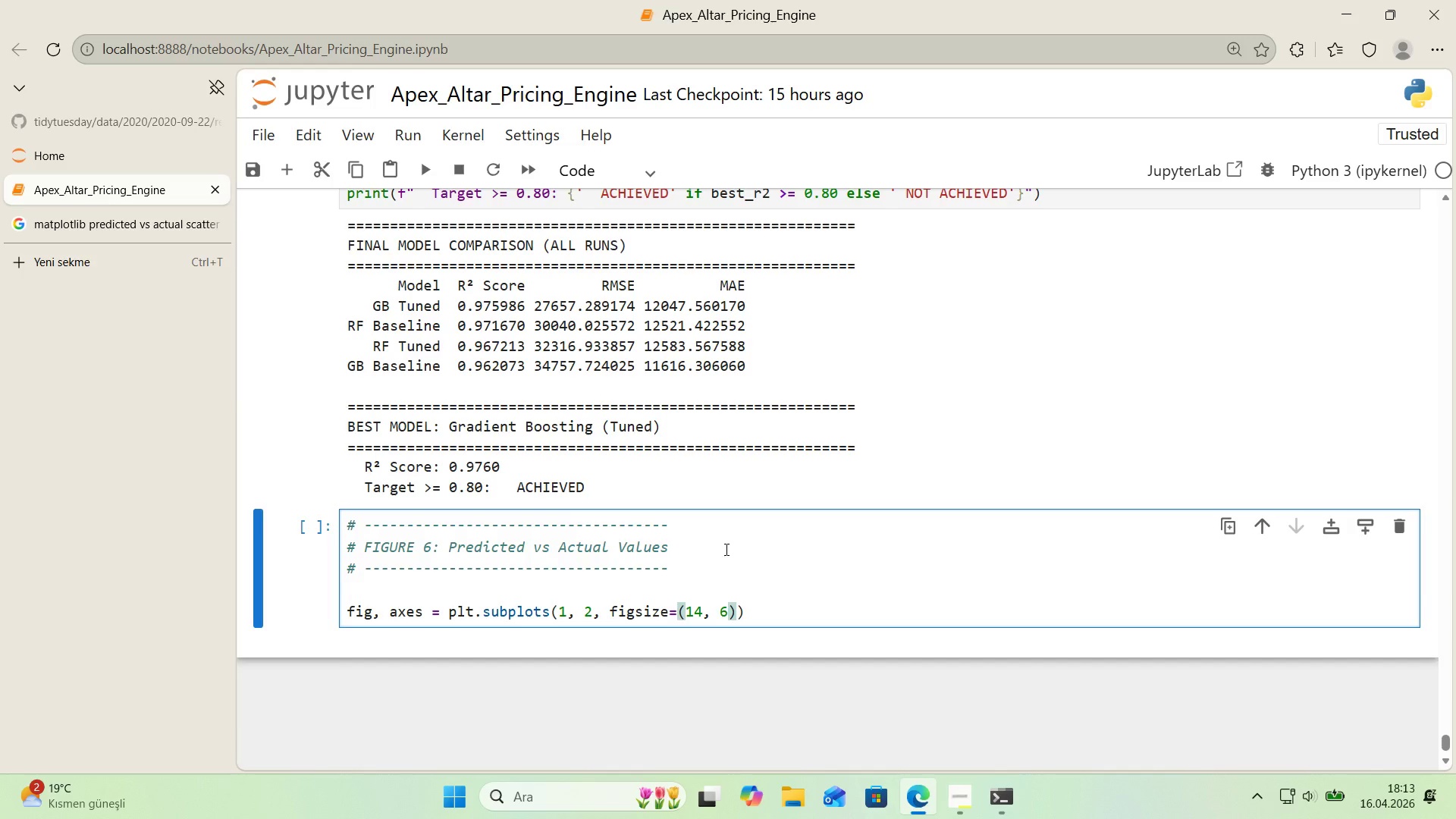 
key(ArrowRight)
 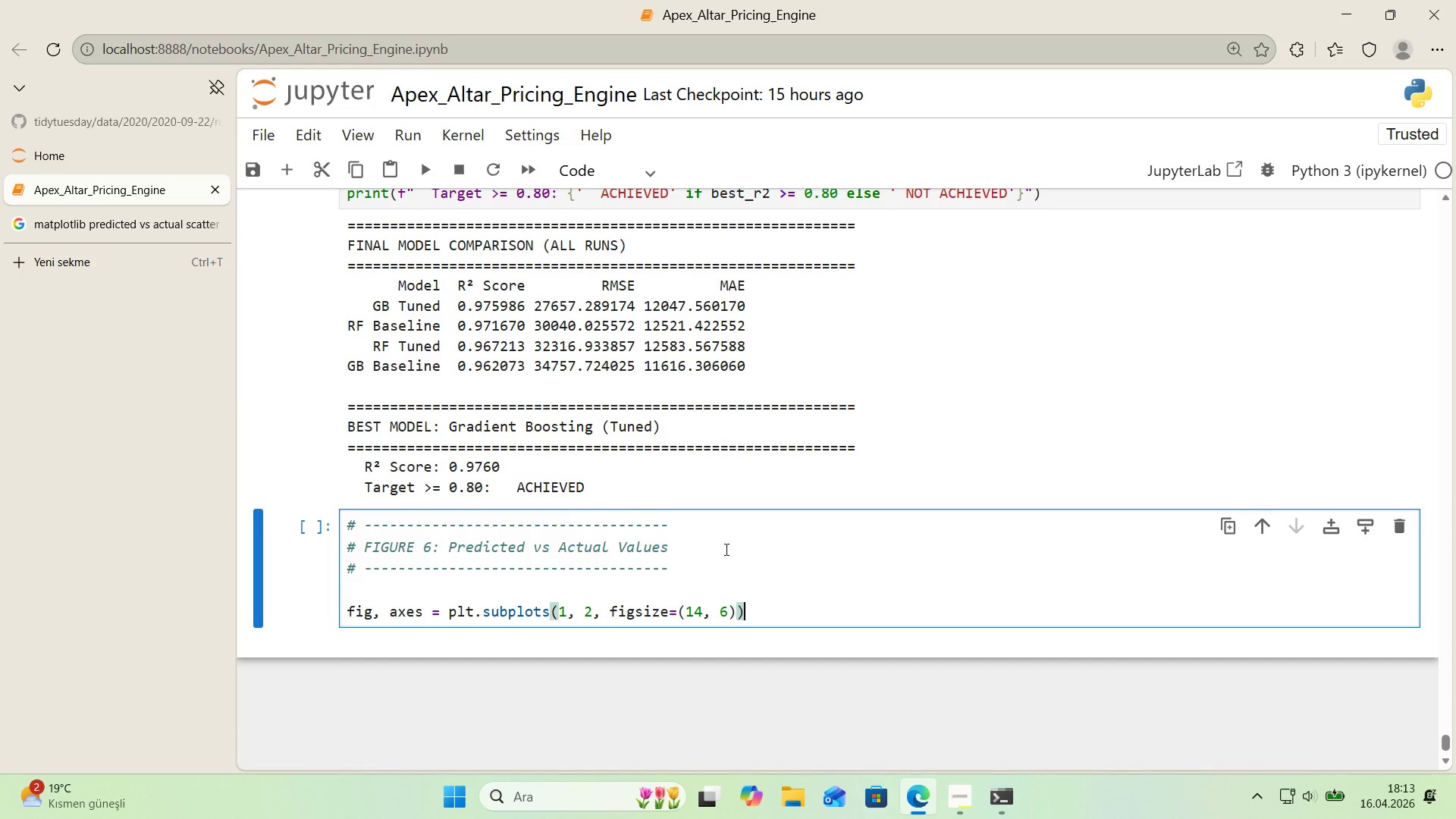 
key(ArrowRight)
 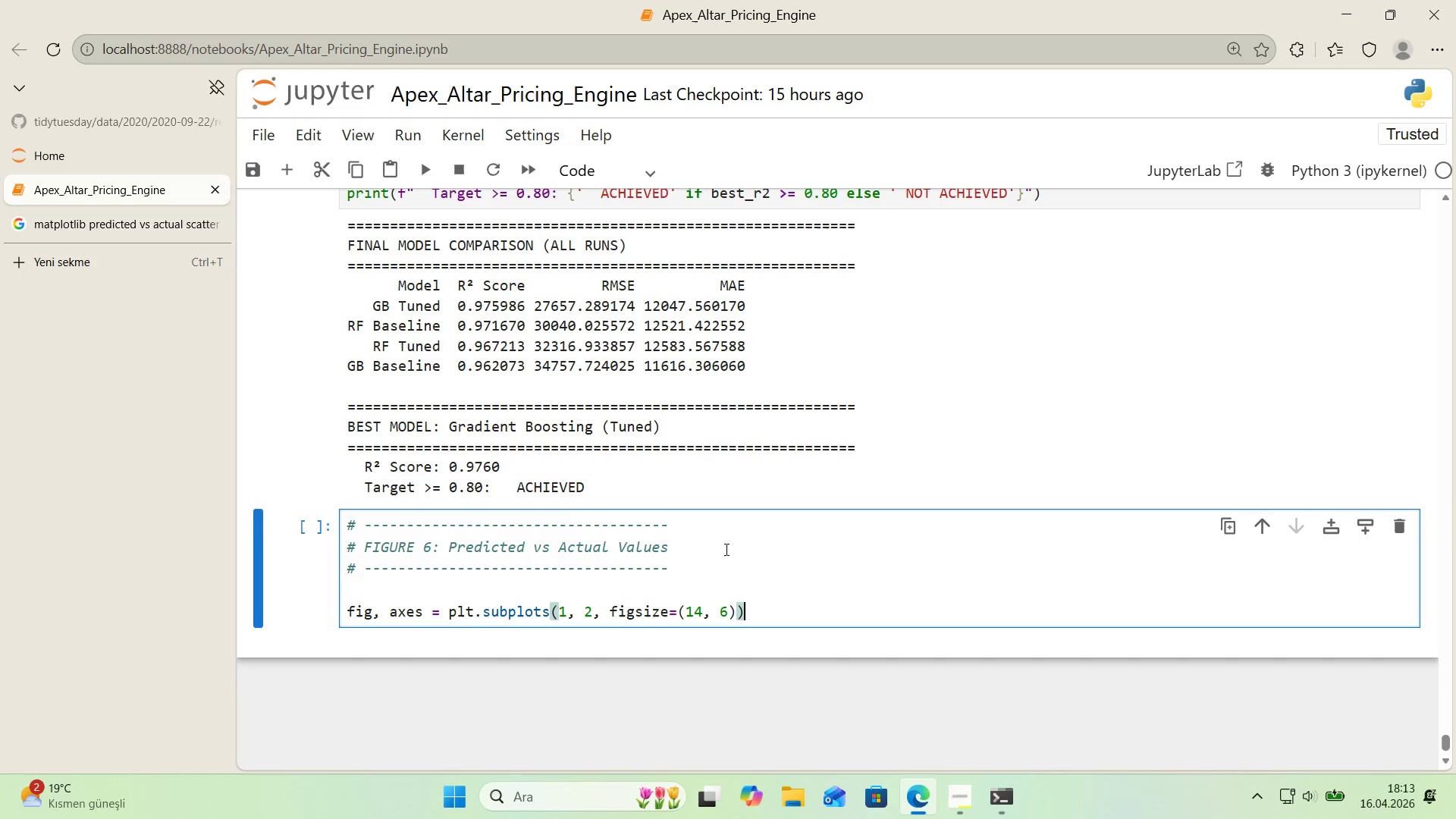 
key(Enter)
 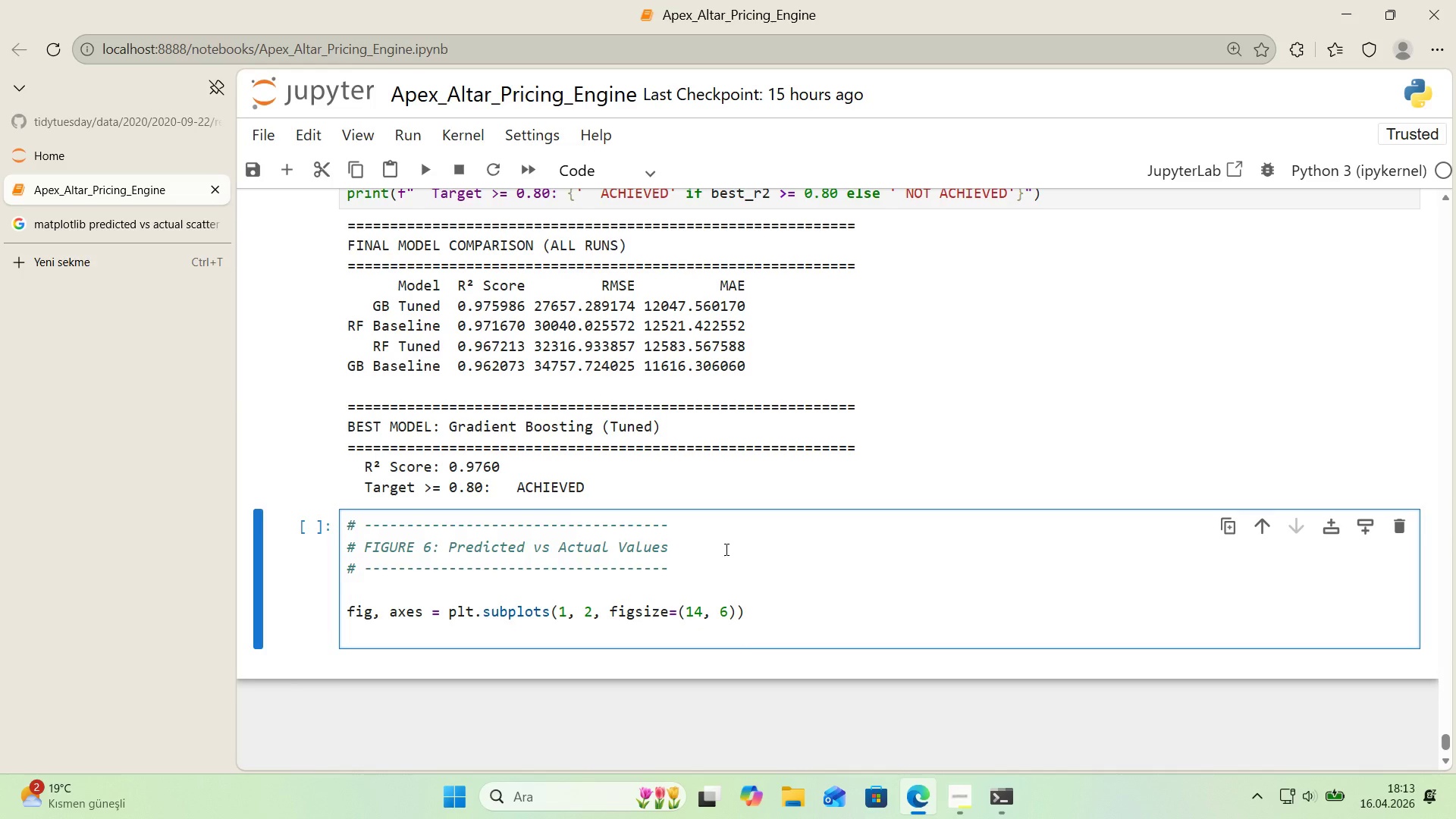 
key(Enter)
 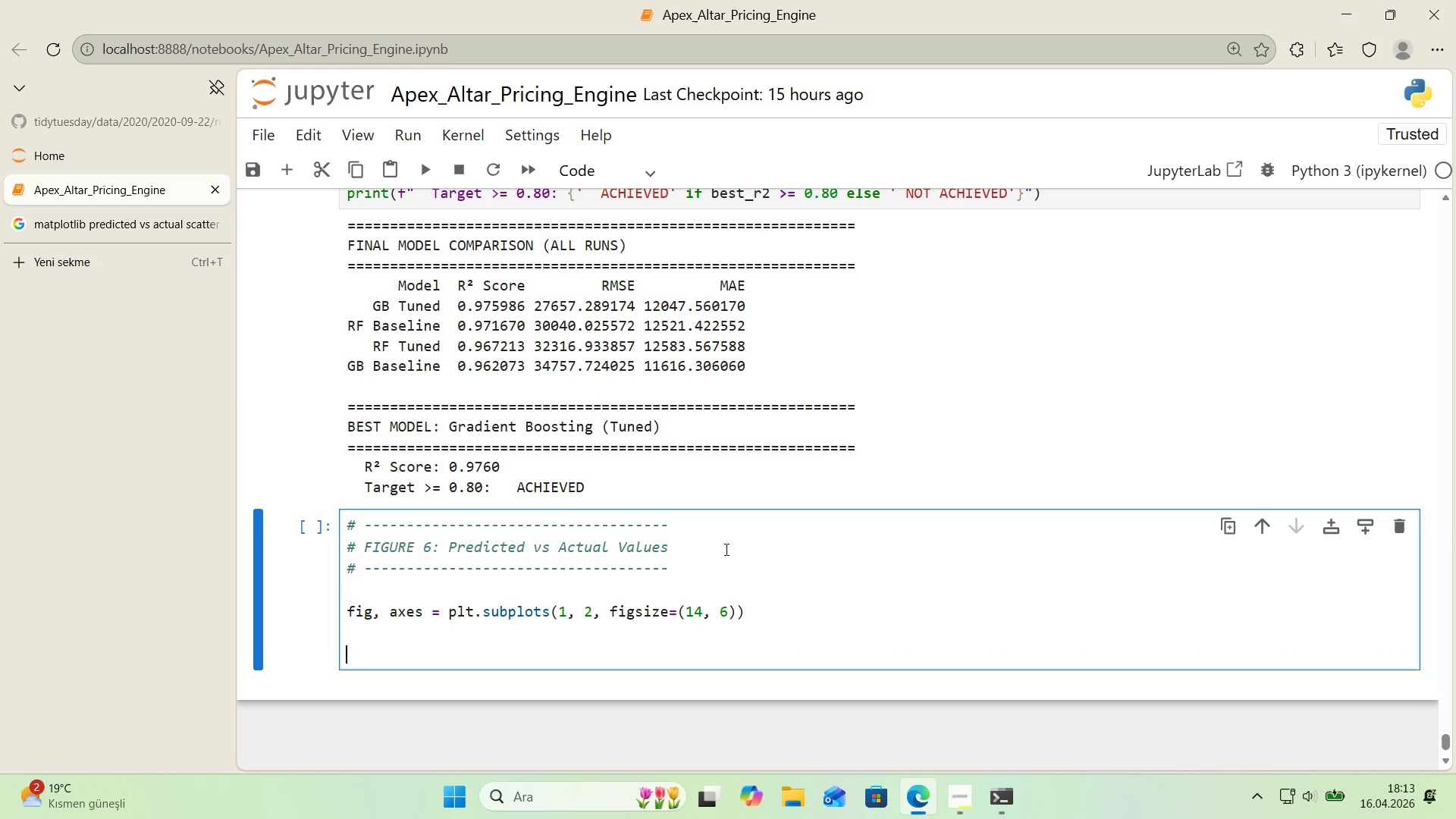 
key(Control+ControlLeft)
 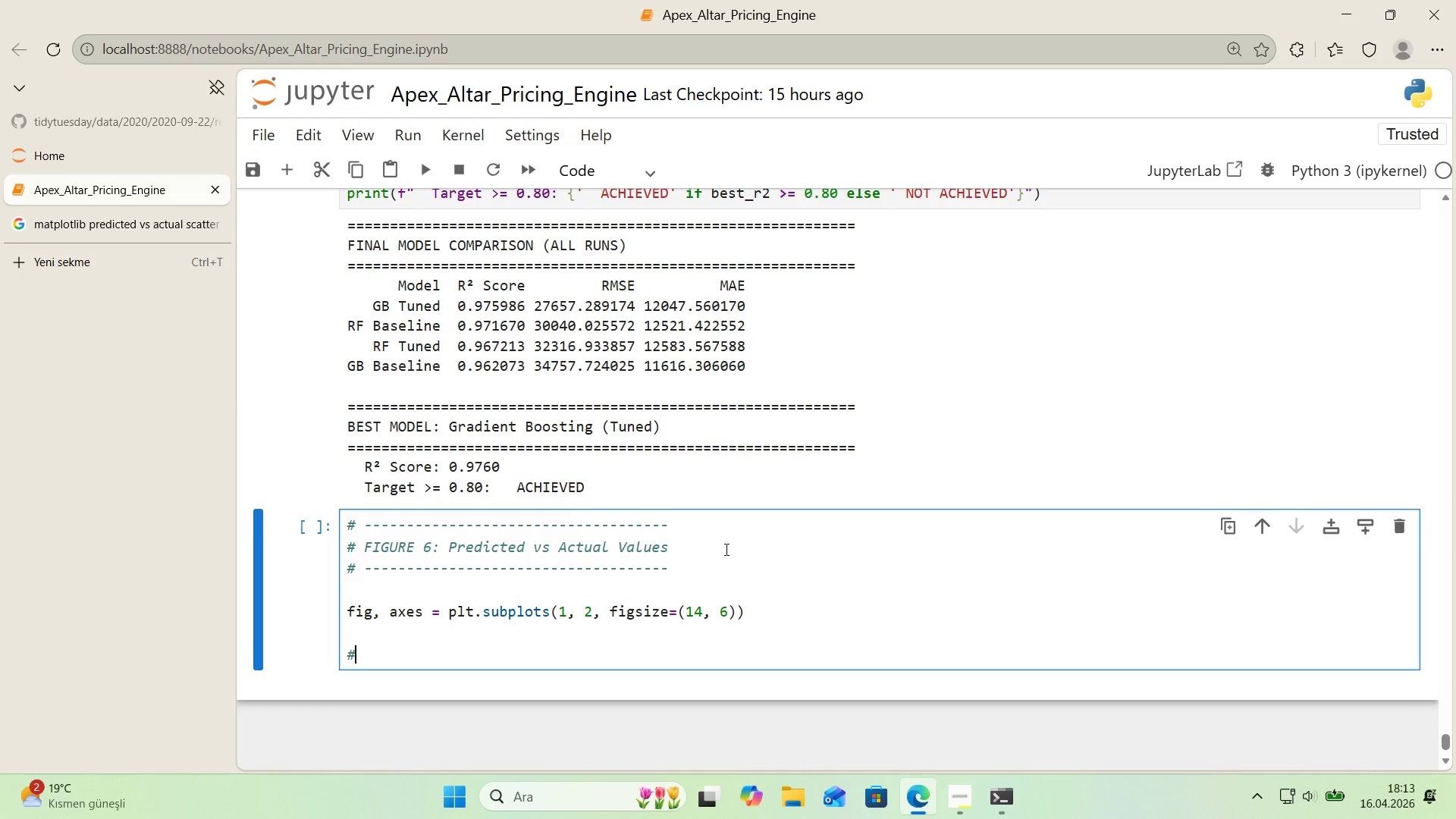 
key(Alt+Control+AltRight)
 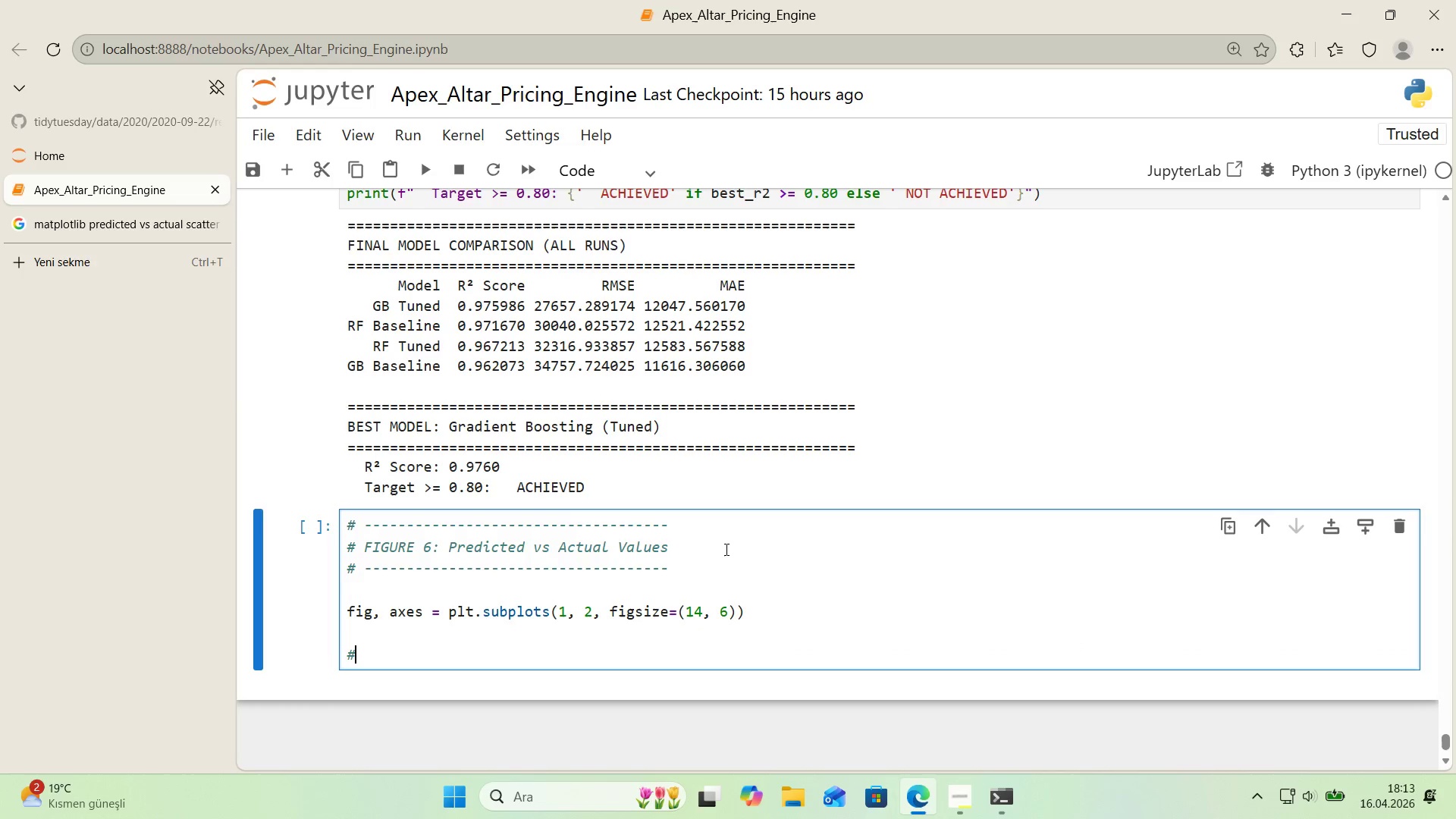 
key(Alt+Control+3)
 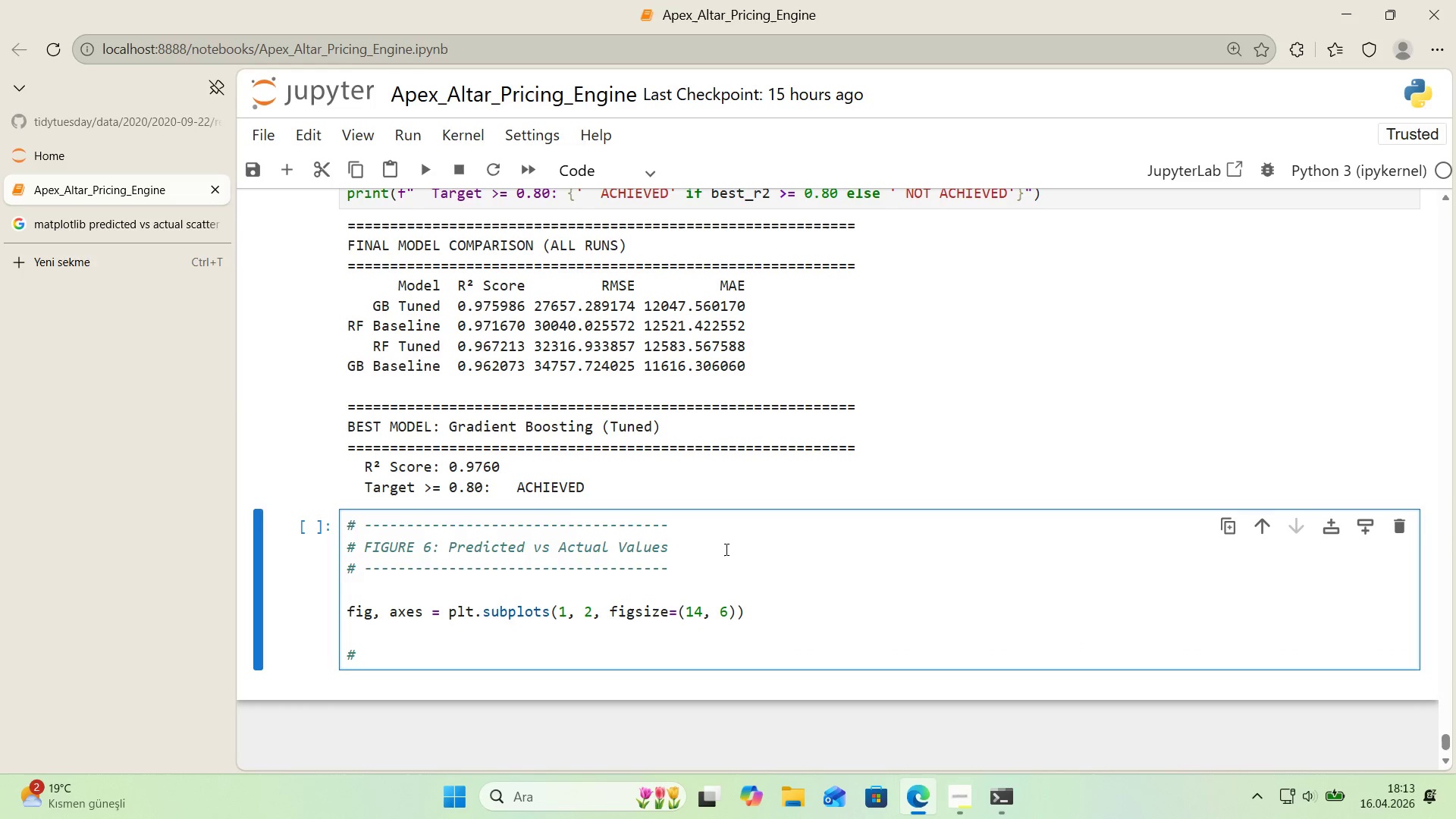 
key(1)
 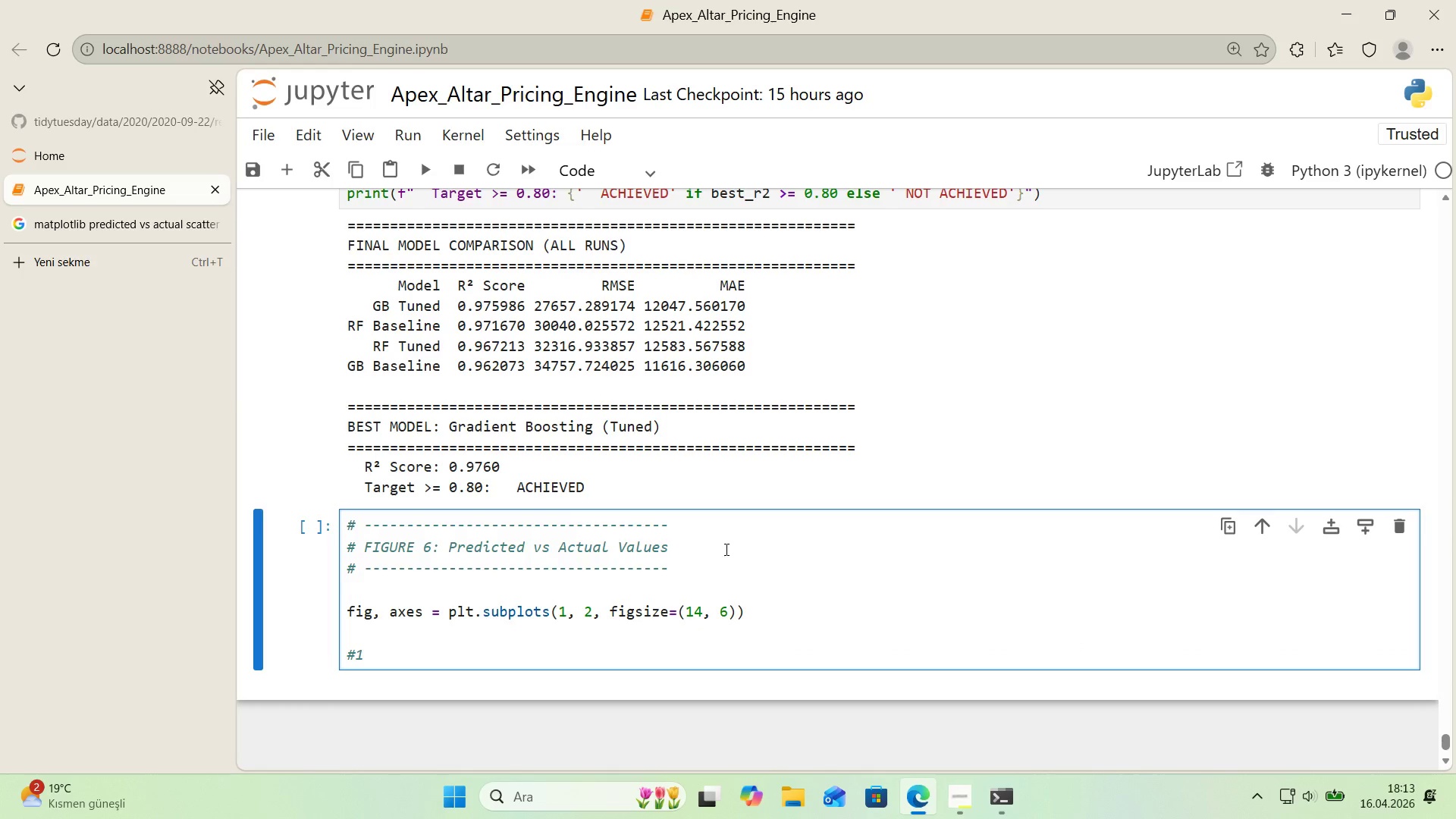 
key(Backspace)
 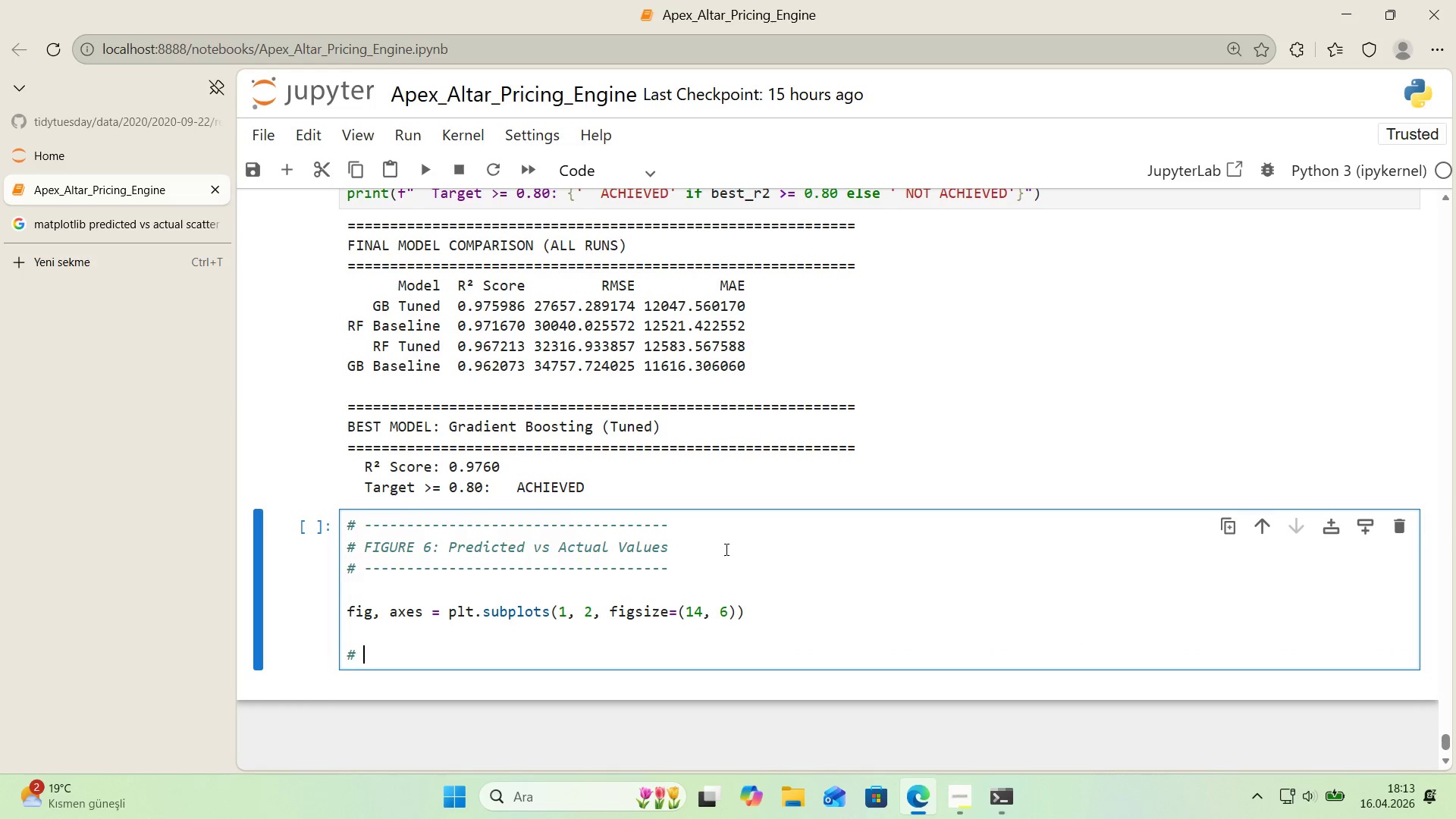 
key(Space)
 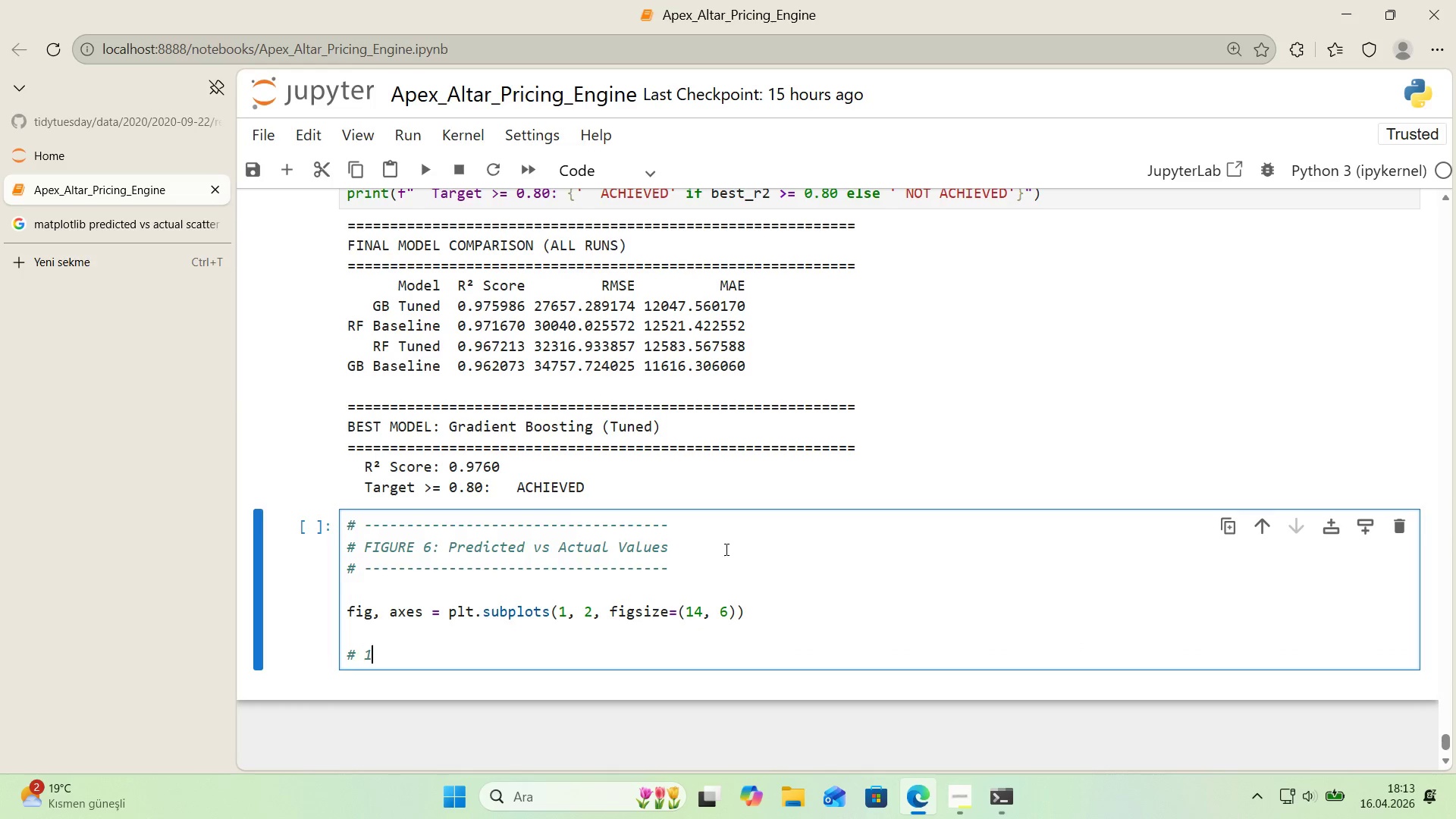 
key(1)
 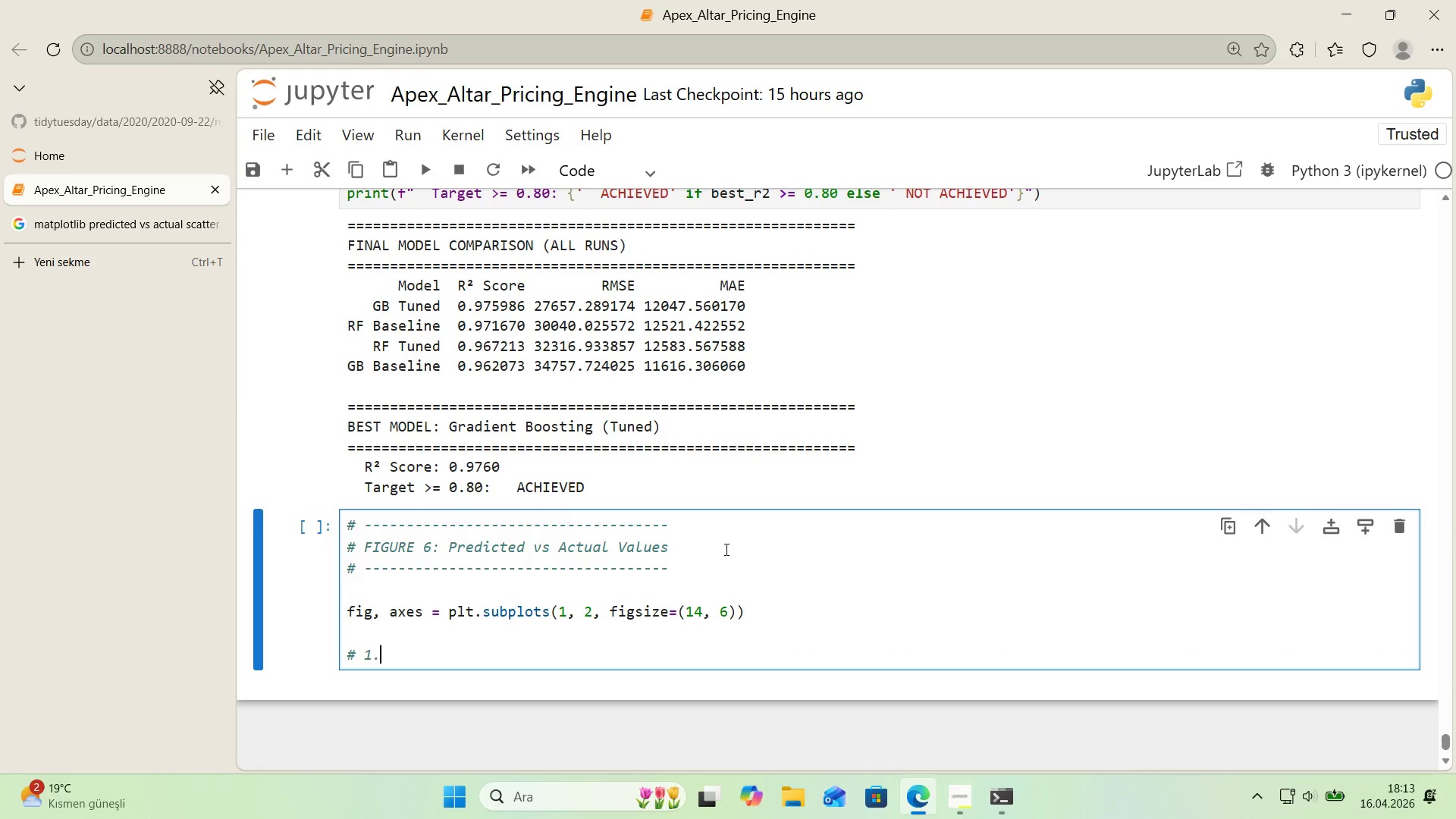 
key(Period)
 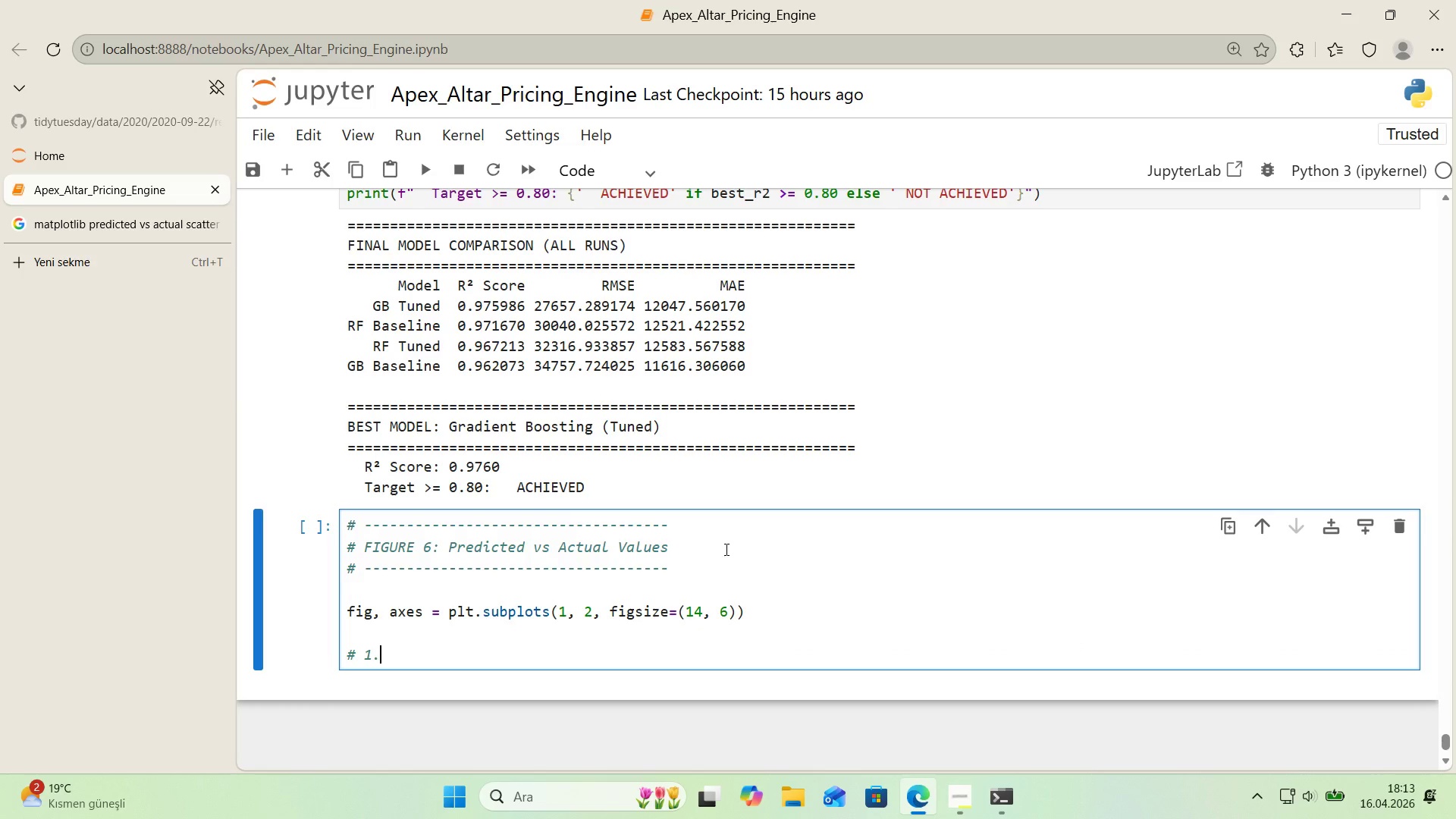 
key(CapsLock)
 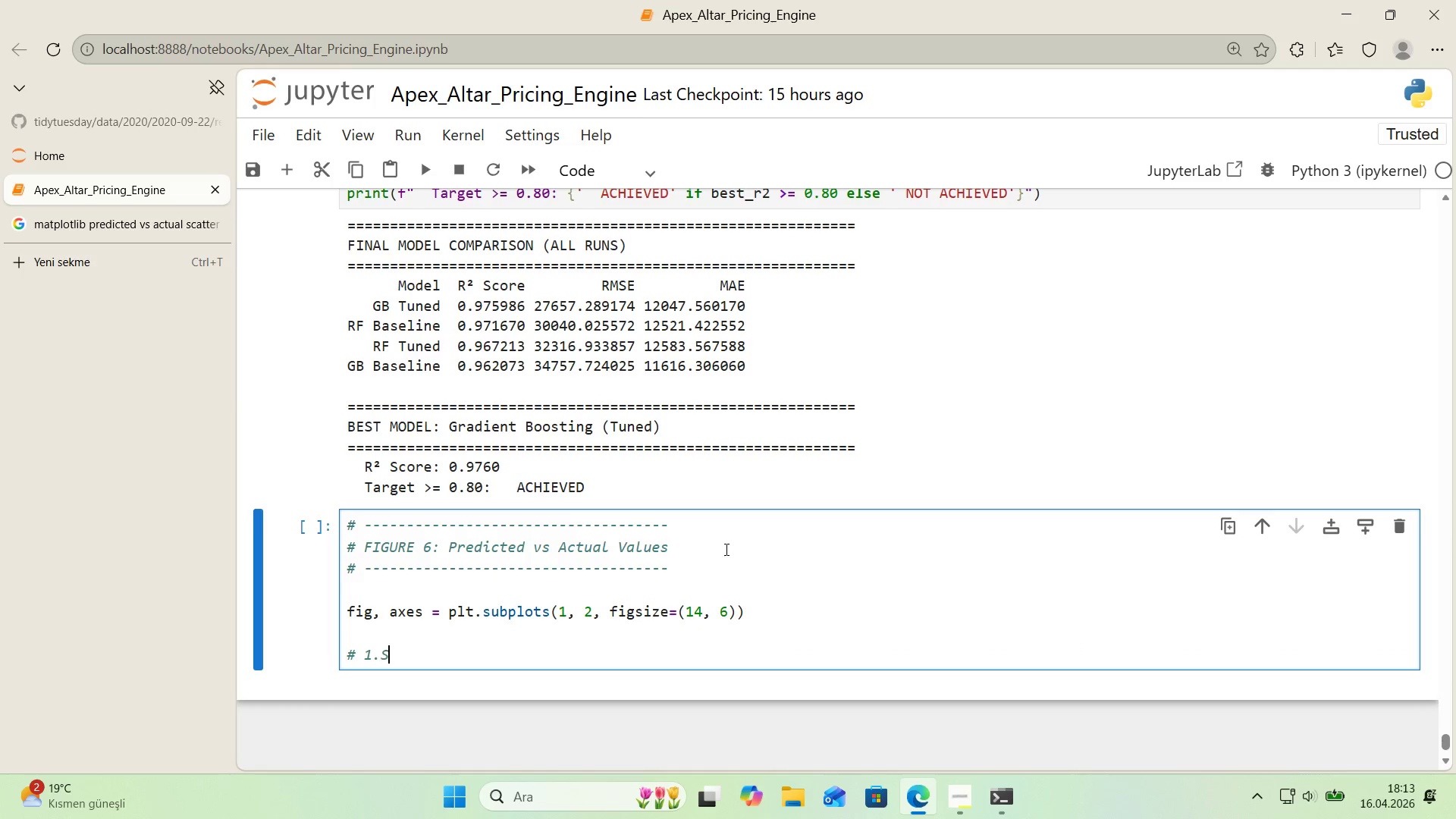 
key(S)
 